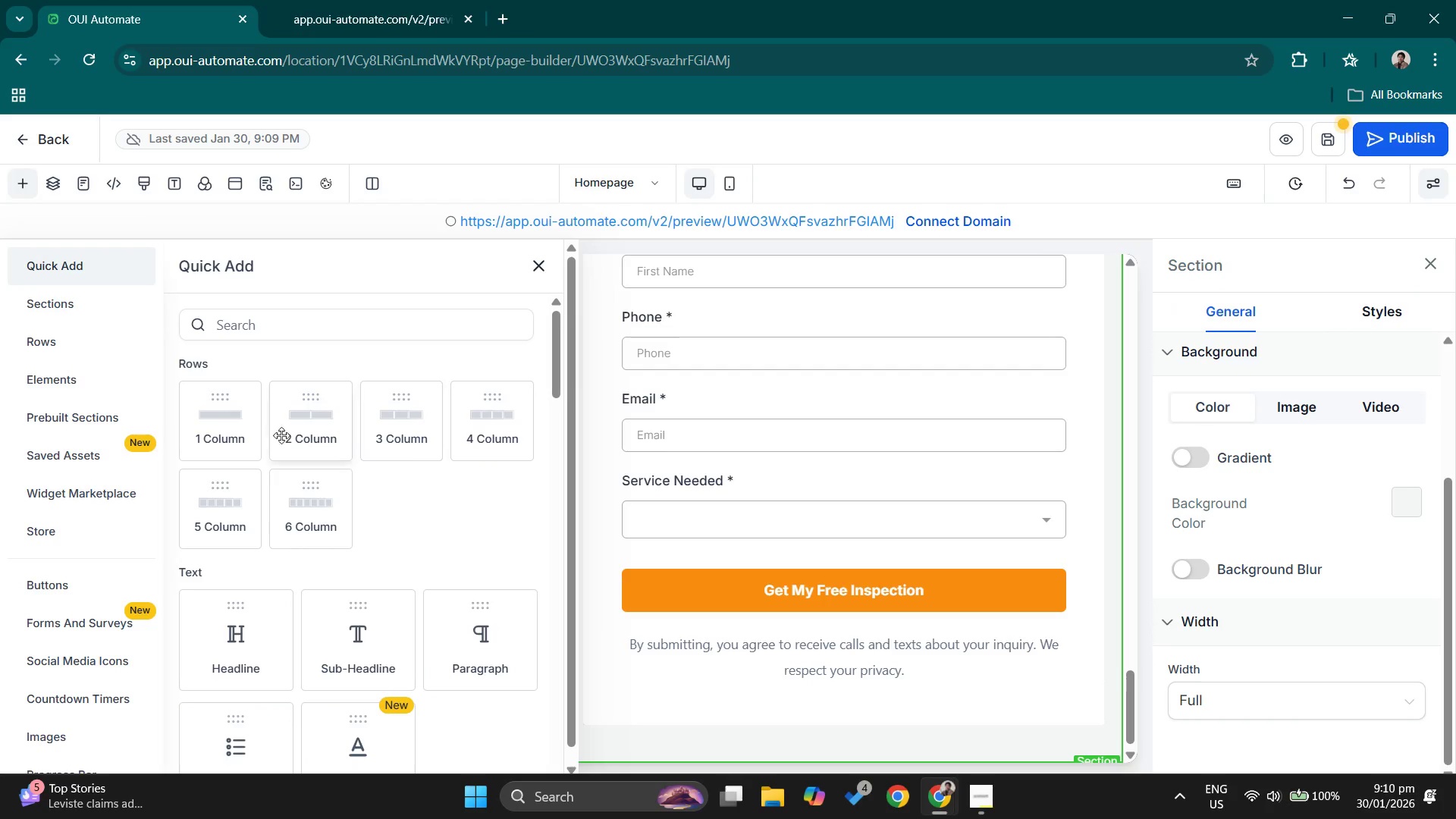 
left_click([242, 412])
 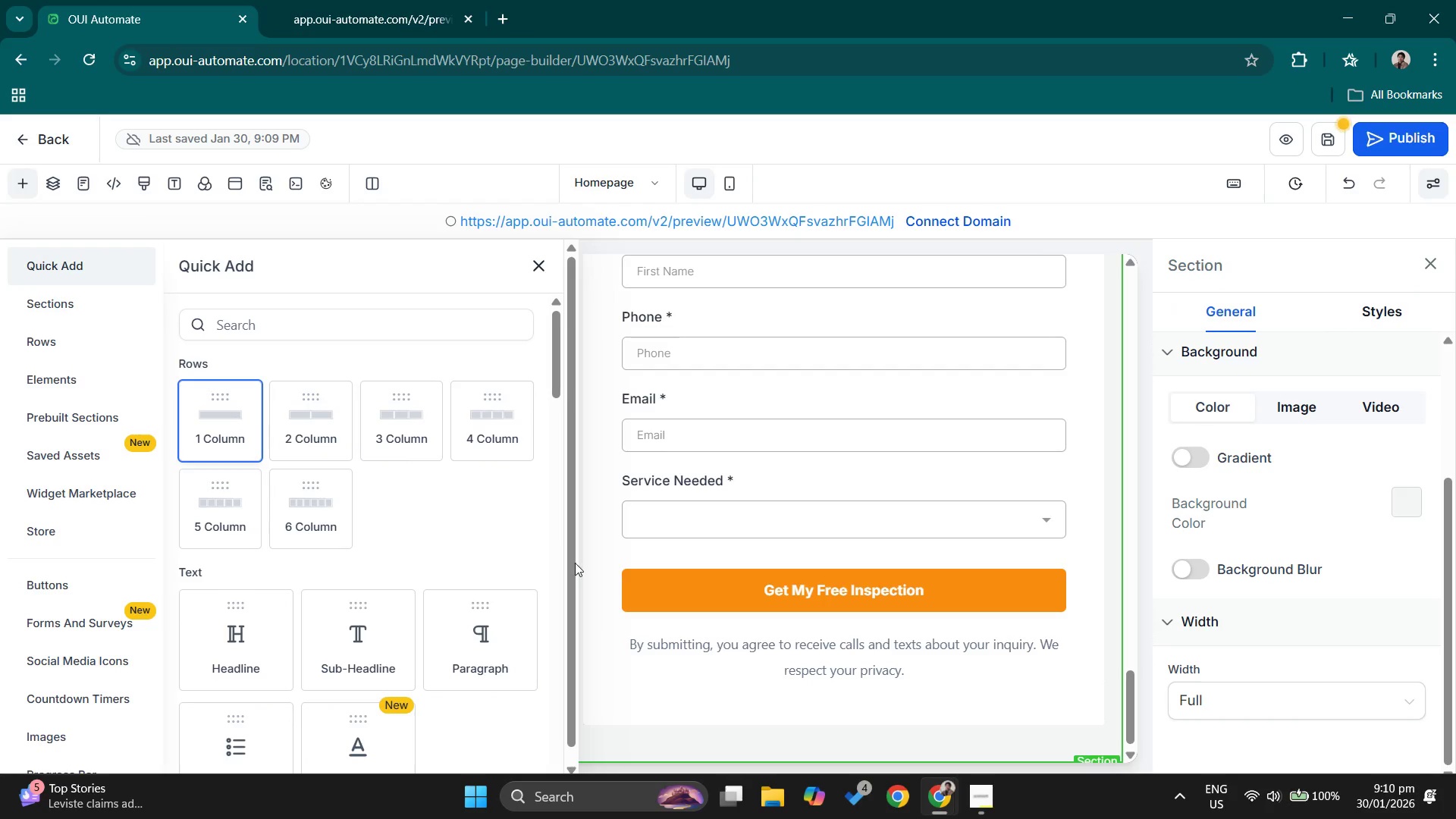 
scroll: coordinate [579, 588], scroll_direction: down, amount: 7.0
 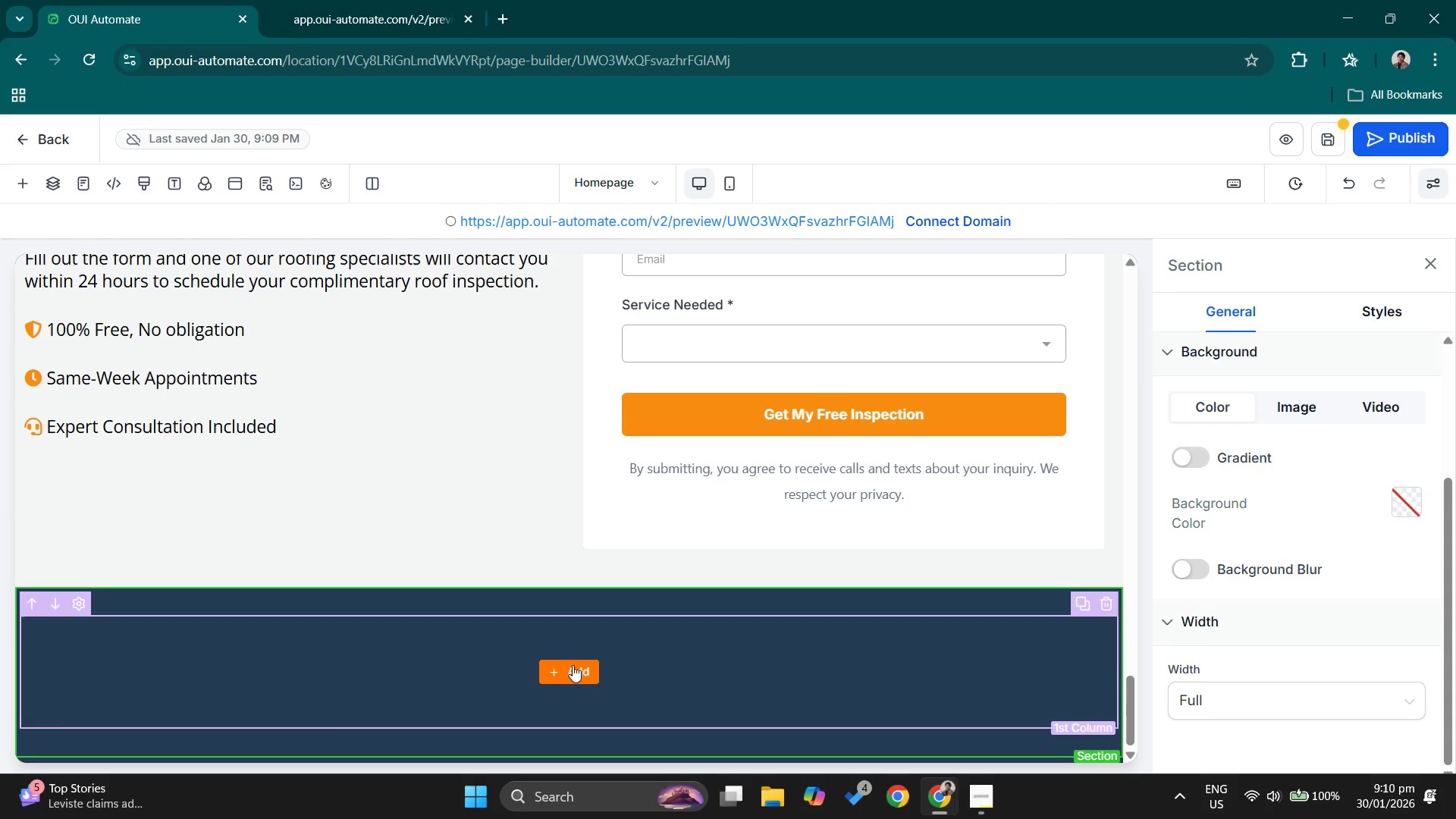 
left_click([575, 672])
 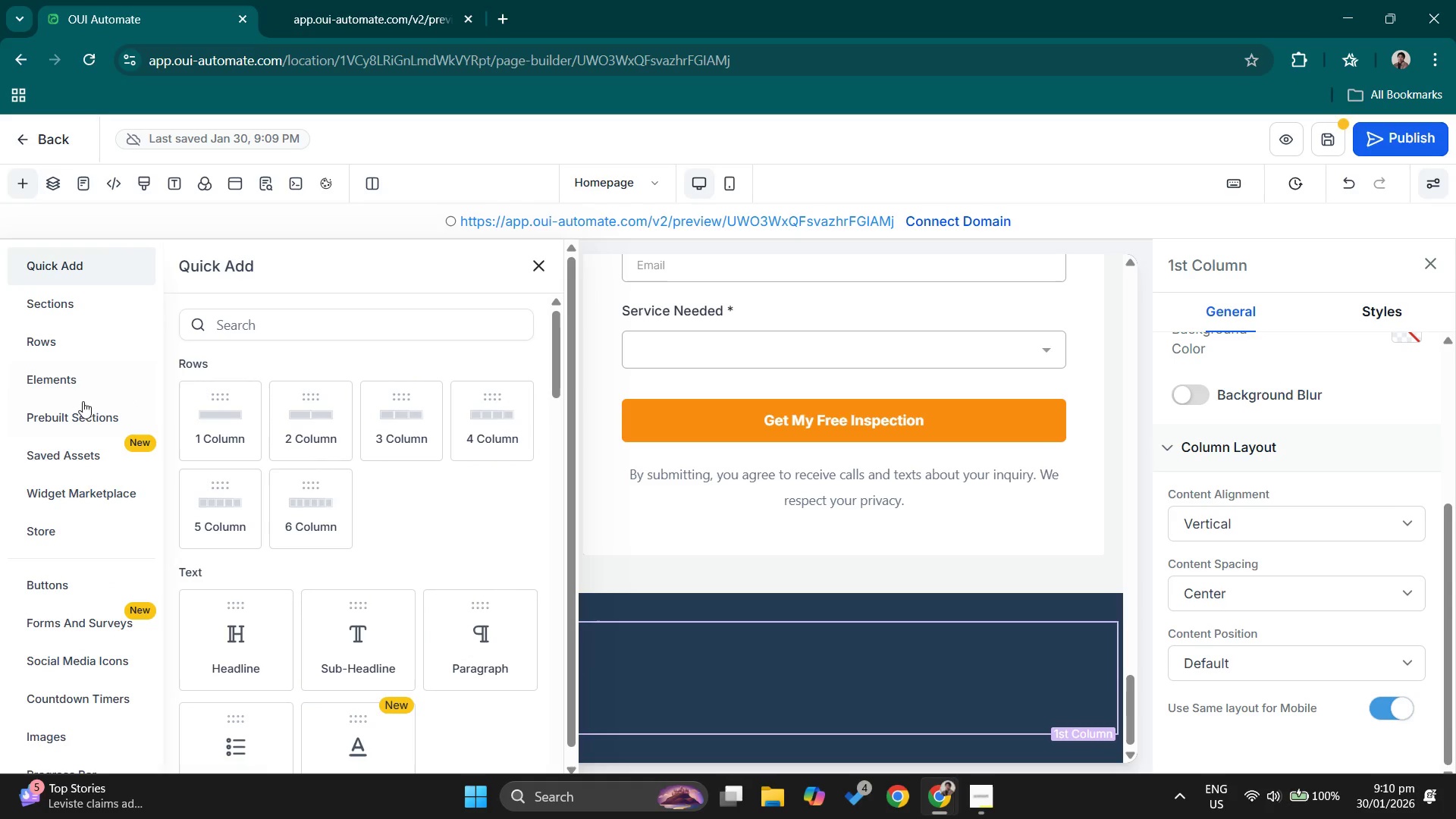 
left_click([74, 422])
 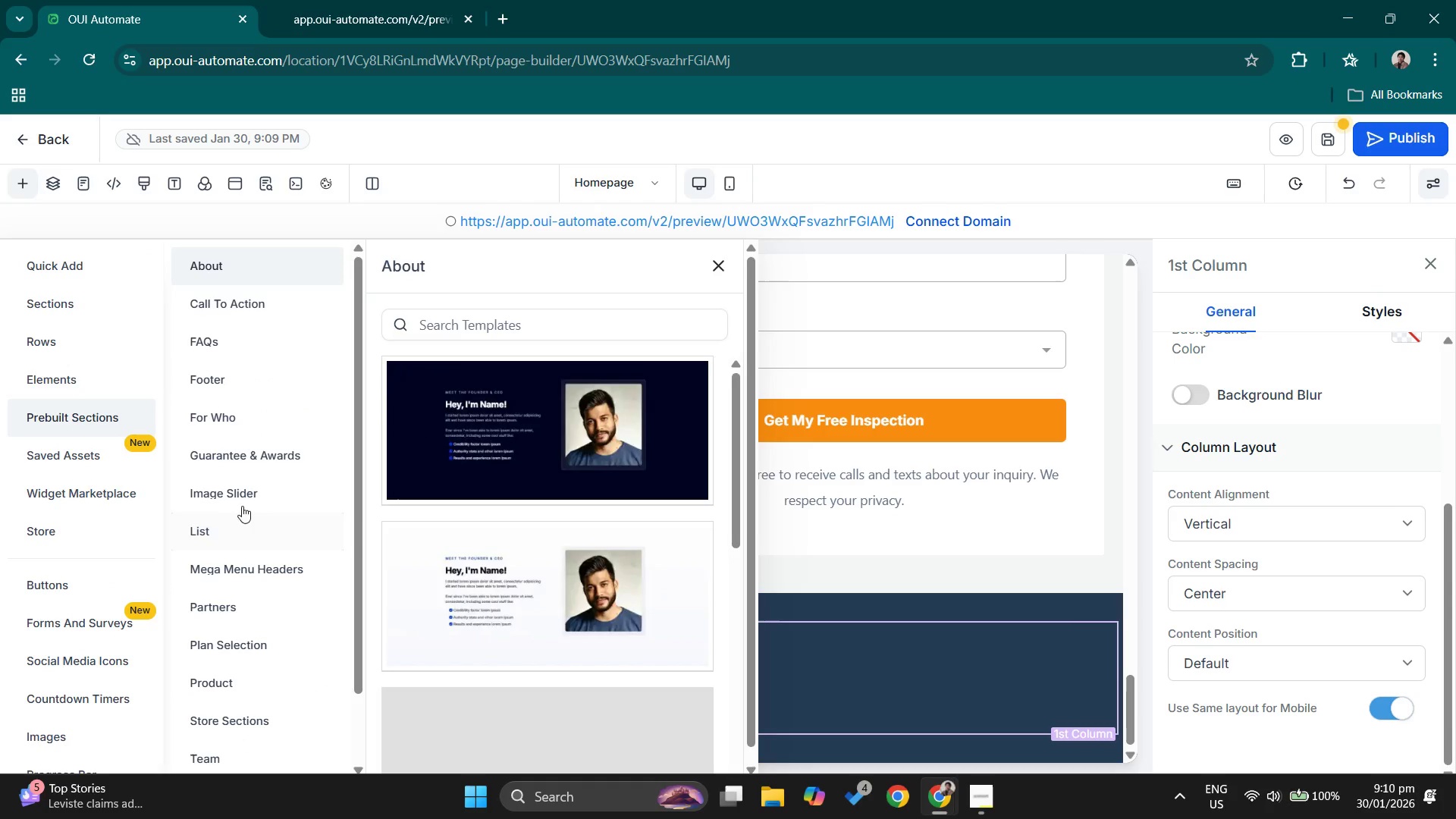 
scroll: coordinate [237, 434], scroll_direction: up, amount: 2.0
 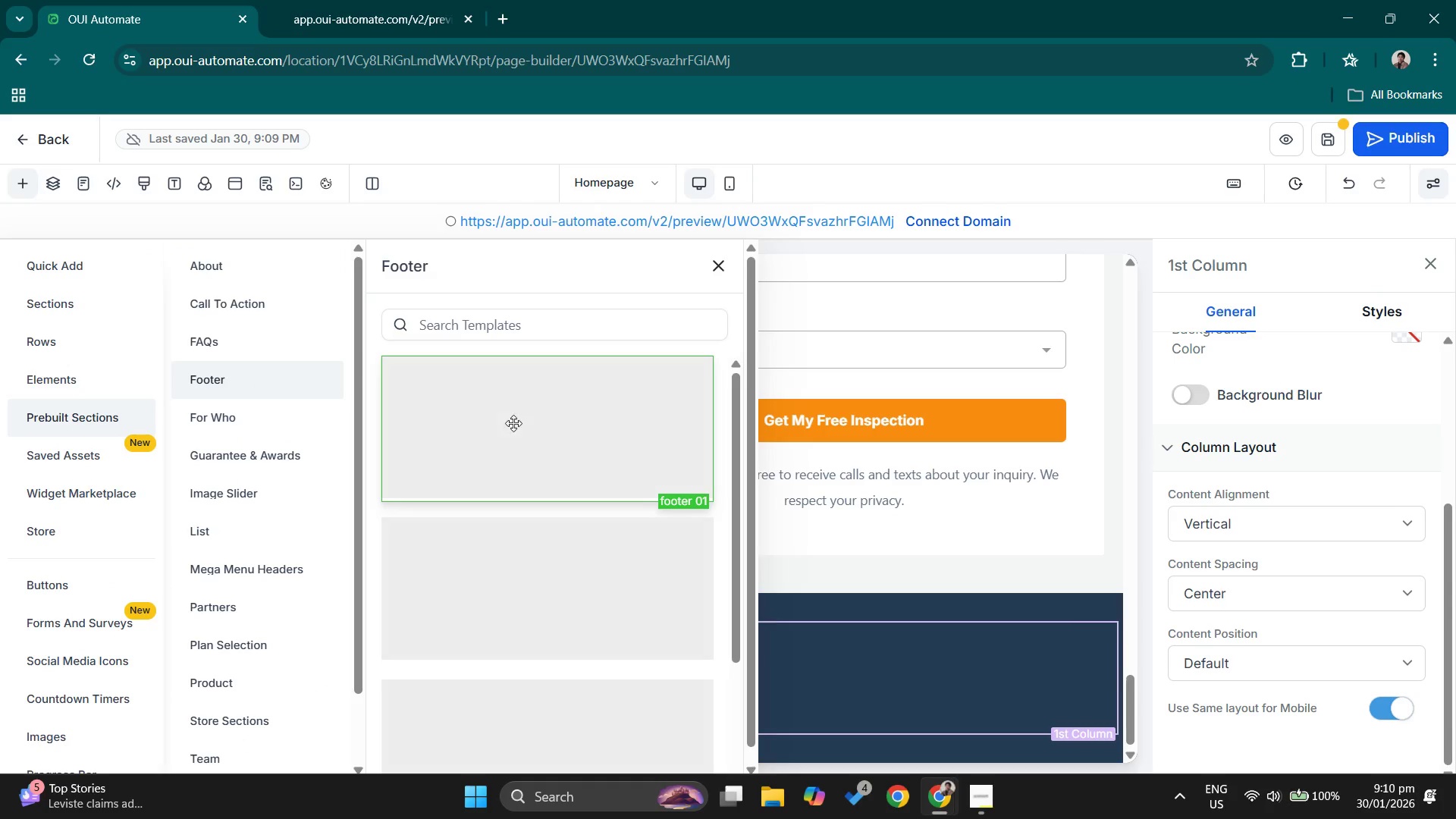 
scroll: coordinate [599, 461], scroll_direction: down, amount: 1.0
 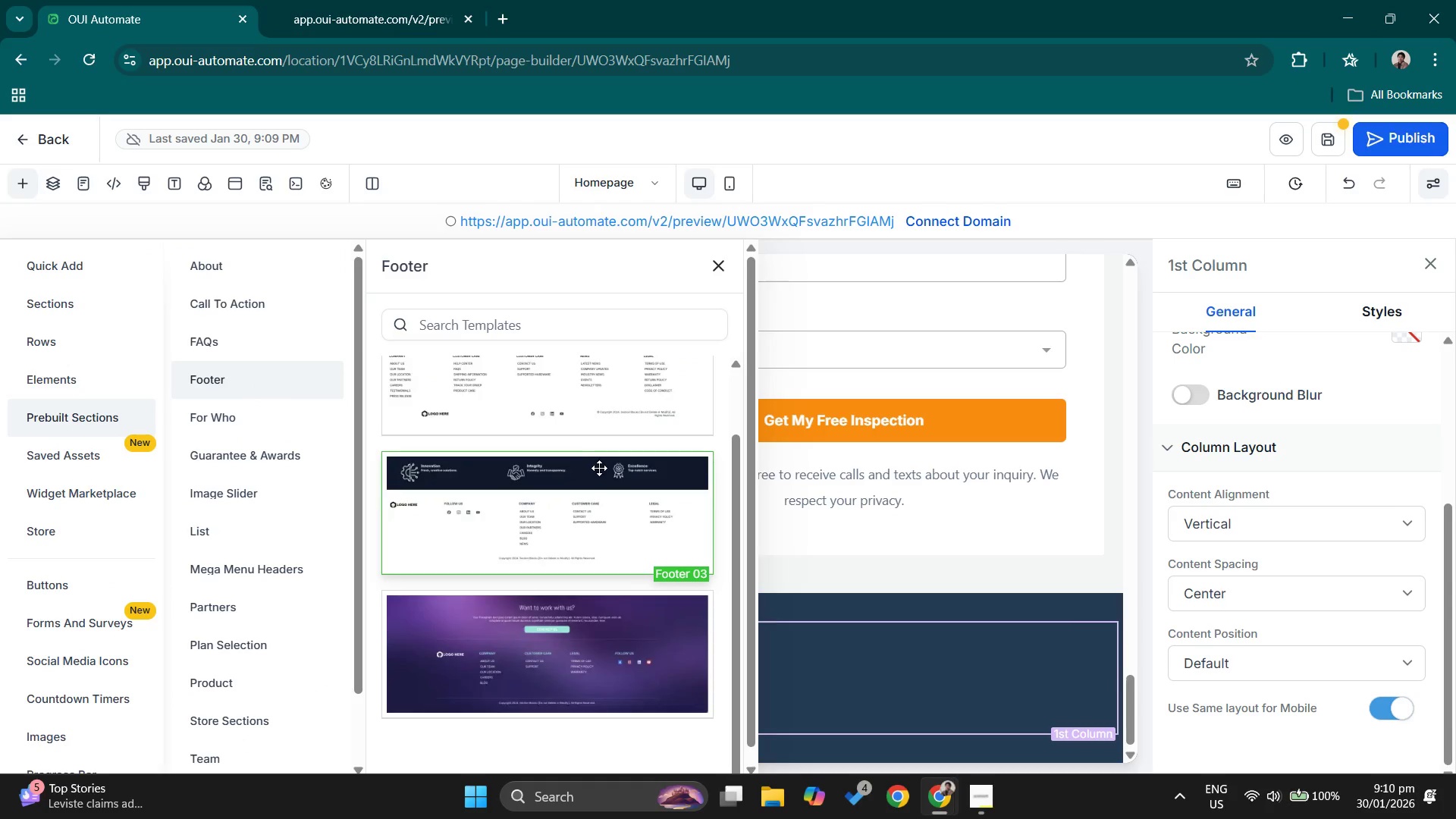 
scroll: coordinate [600, 448], scroll_direction: up, amount: 7.0
 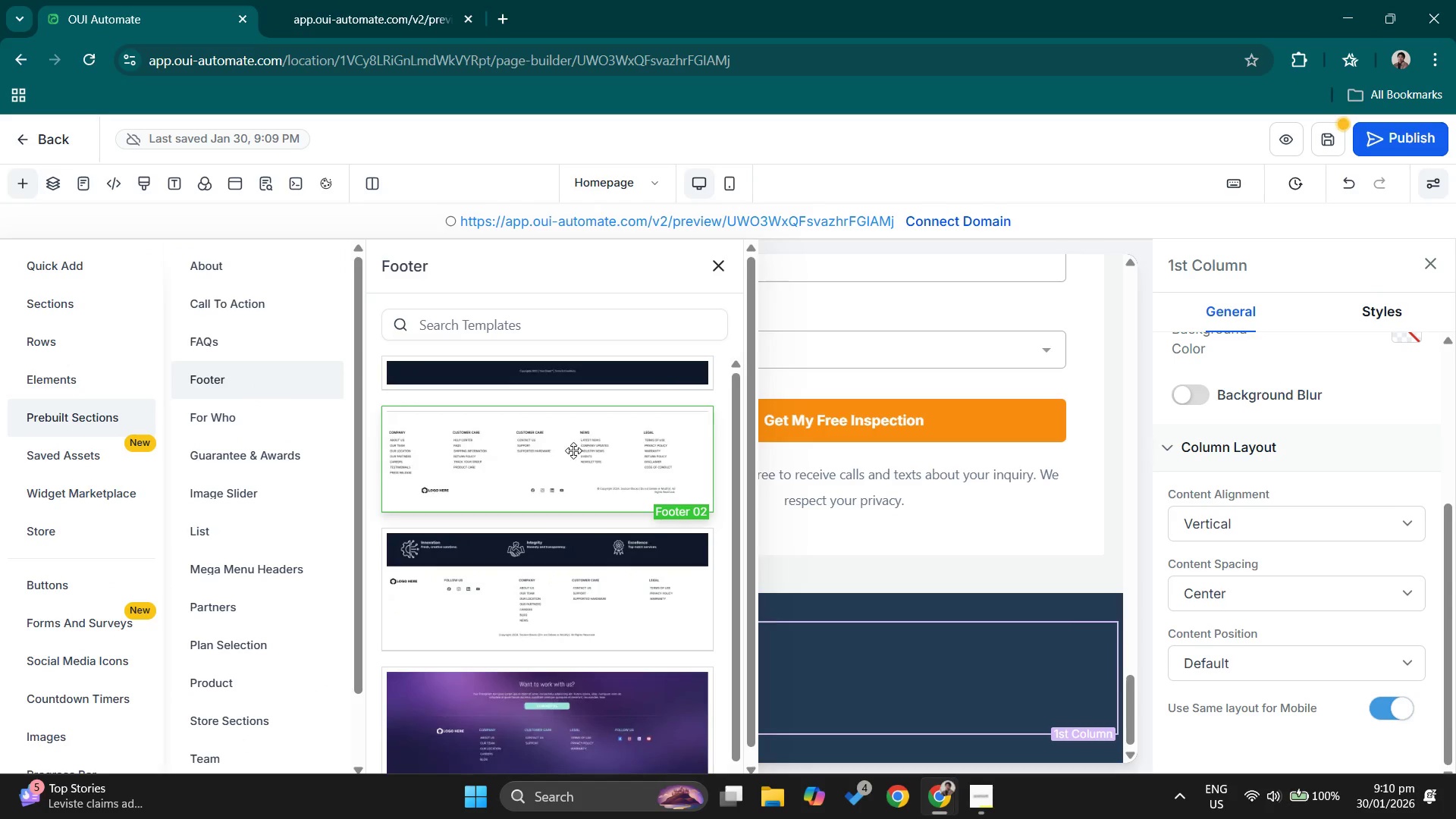 
left_click_drag(start_coordinate=[570, 441], to_coordinate=[939, 685])
 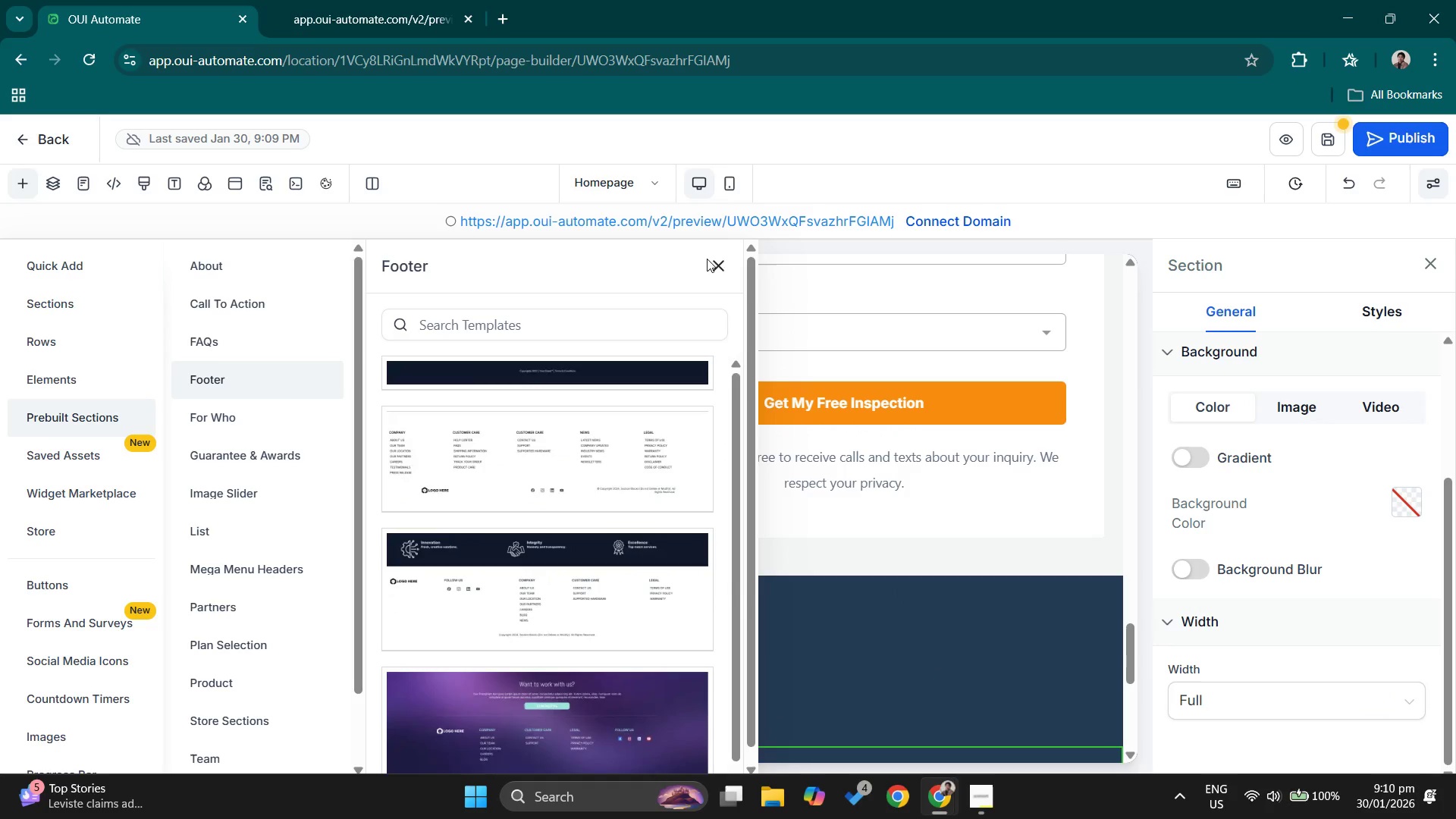 
scroll: coordinate [939, 645], scroll_direction: down, amount: 6.0
 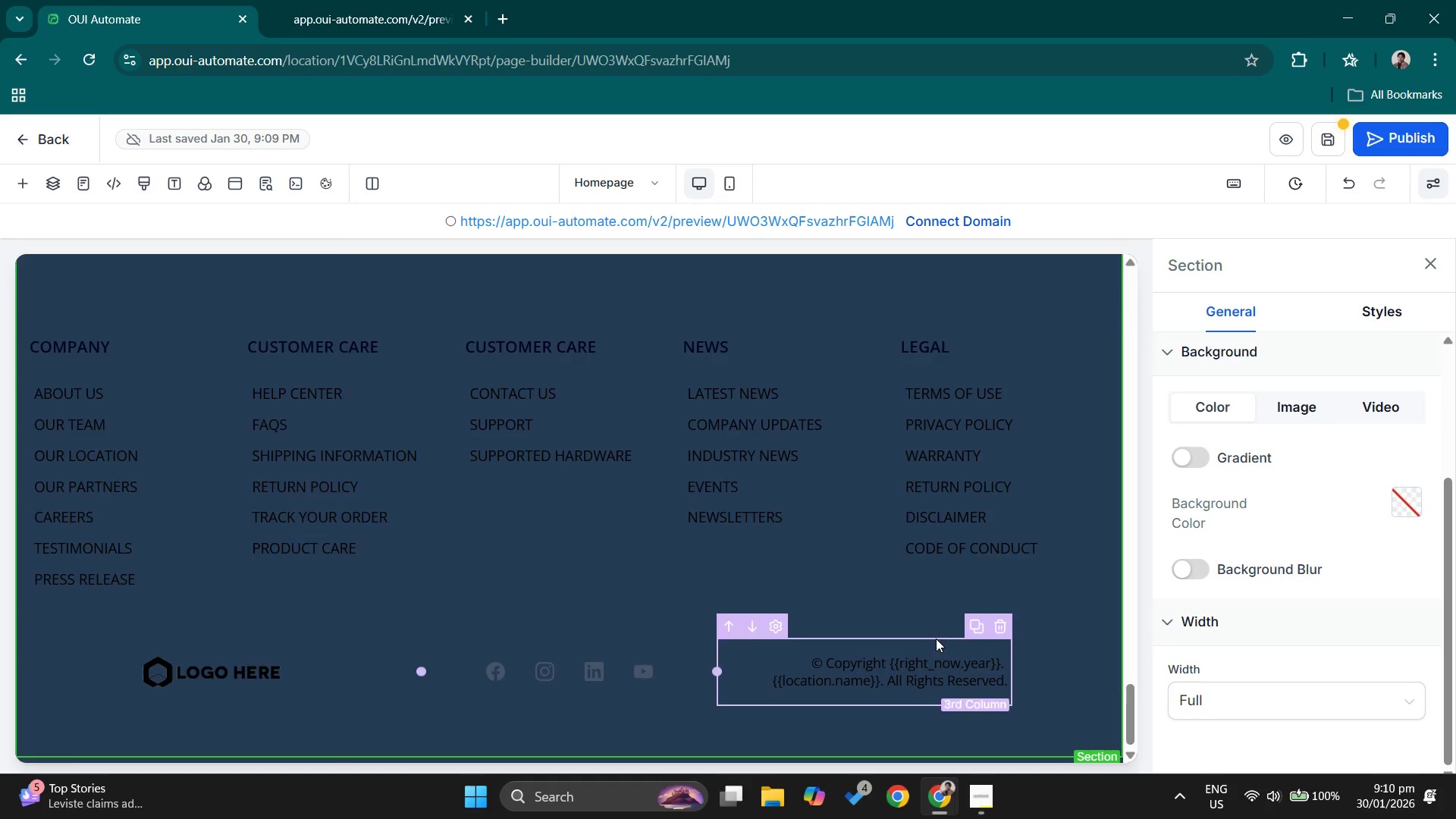 
scroll: coordinate [936, 639], scroll_direction: up, amount: 3.0
 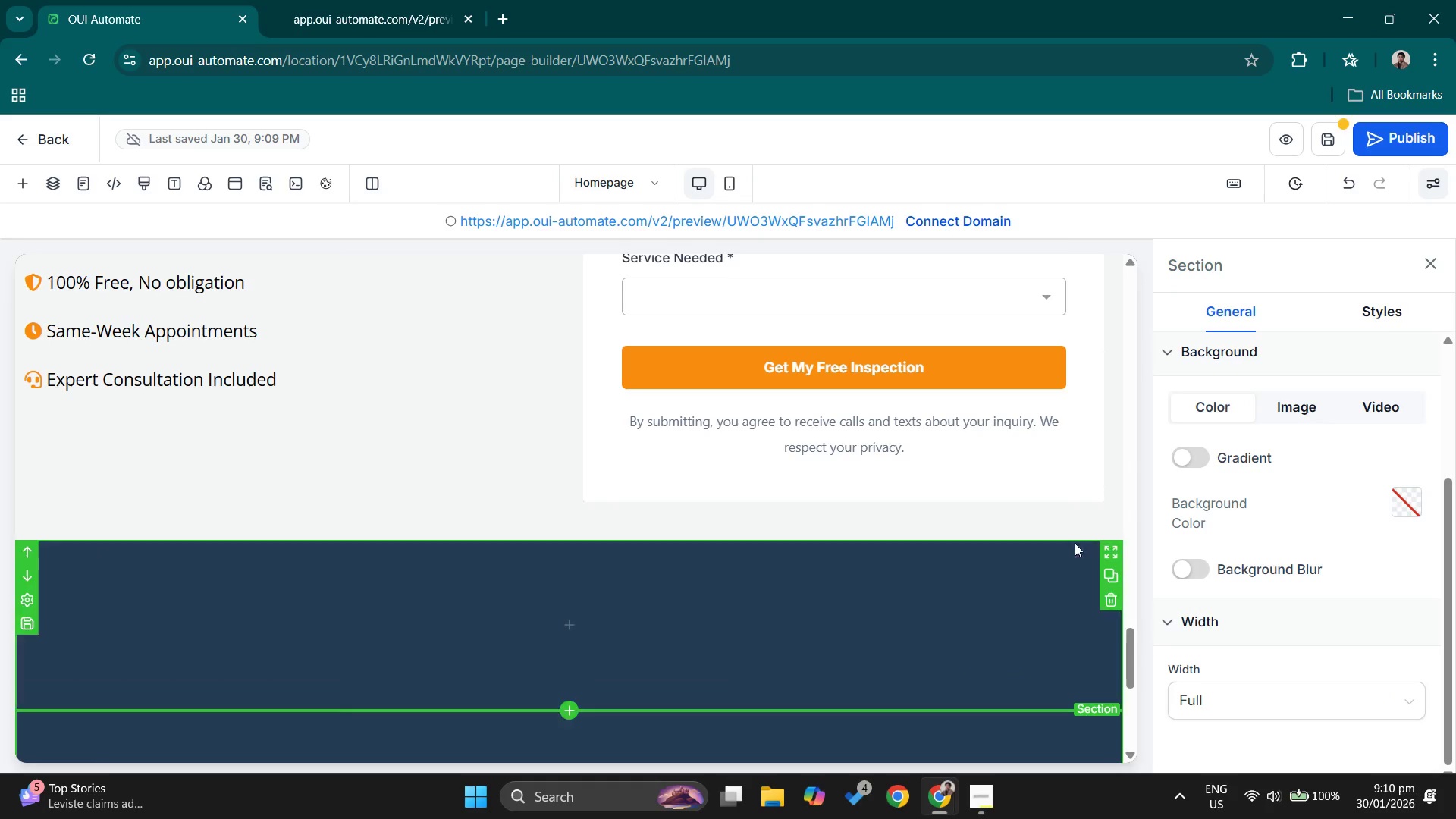 
left_click([1109, 600])
 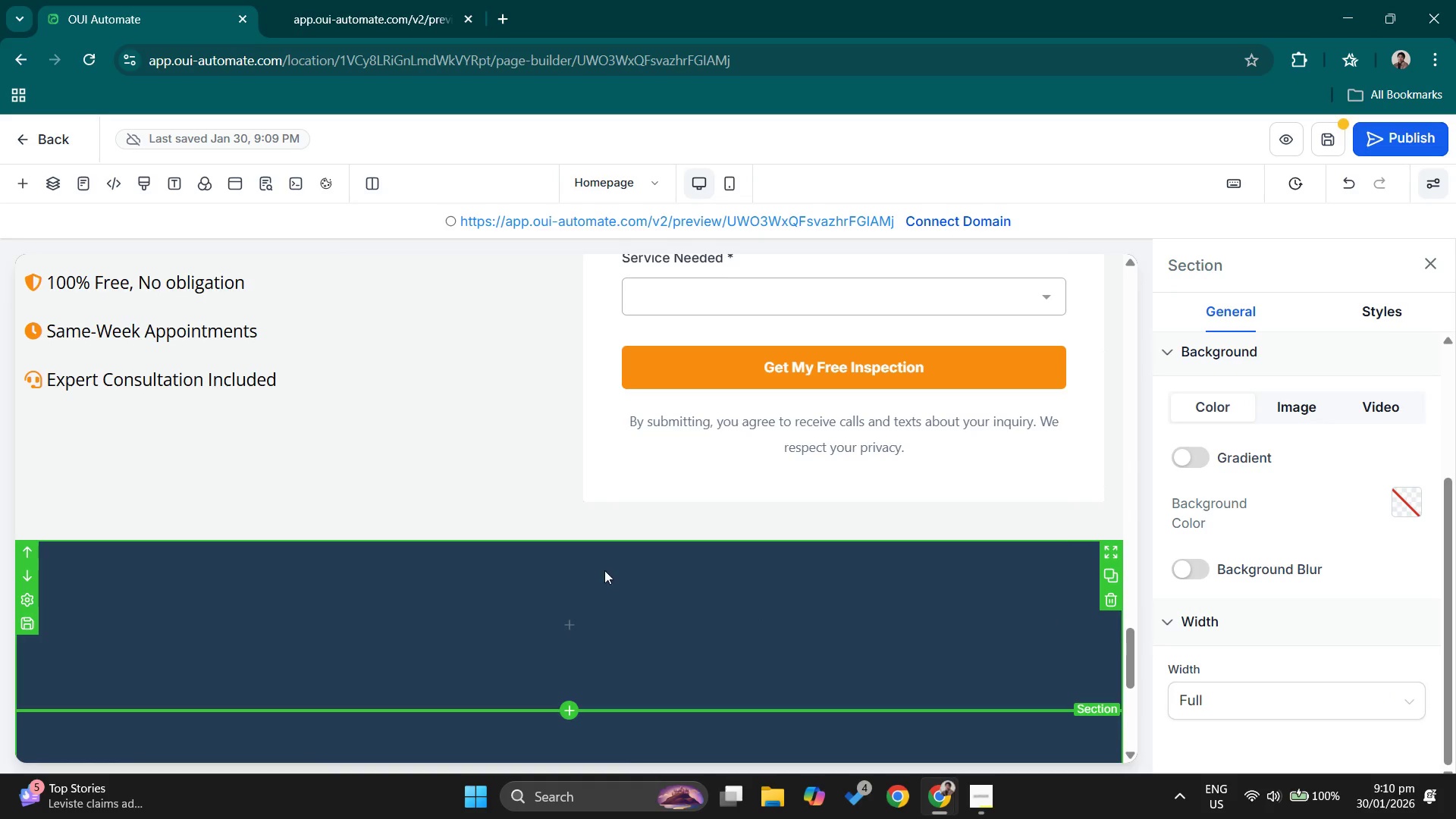 
scroll: coordinate [588, 550], scroll_direction: down, amount: 2.0
 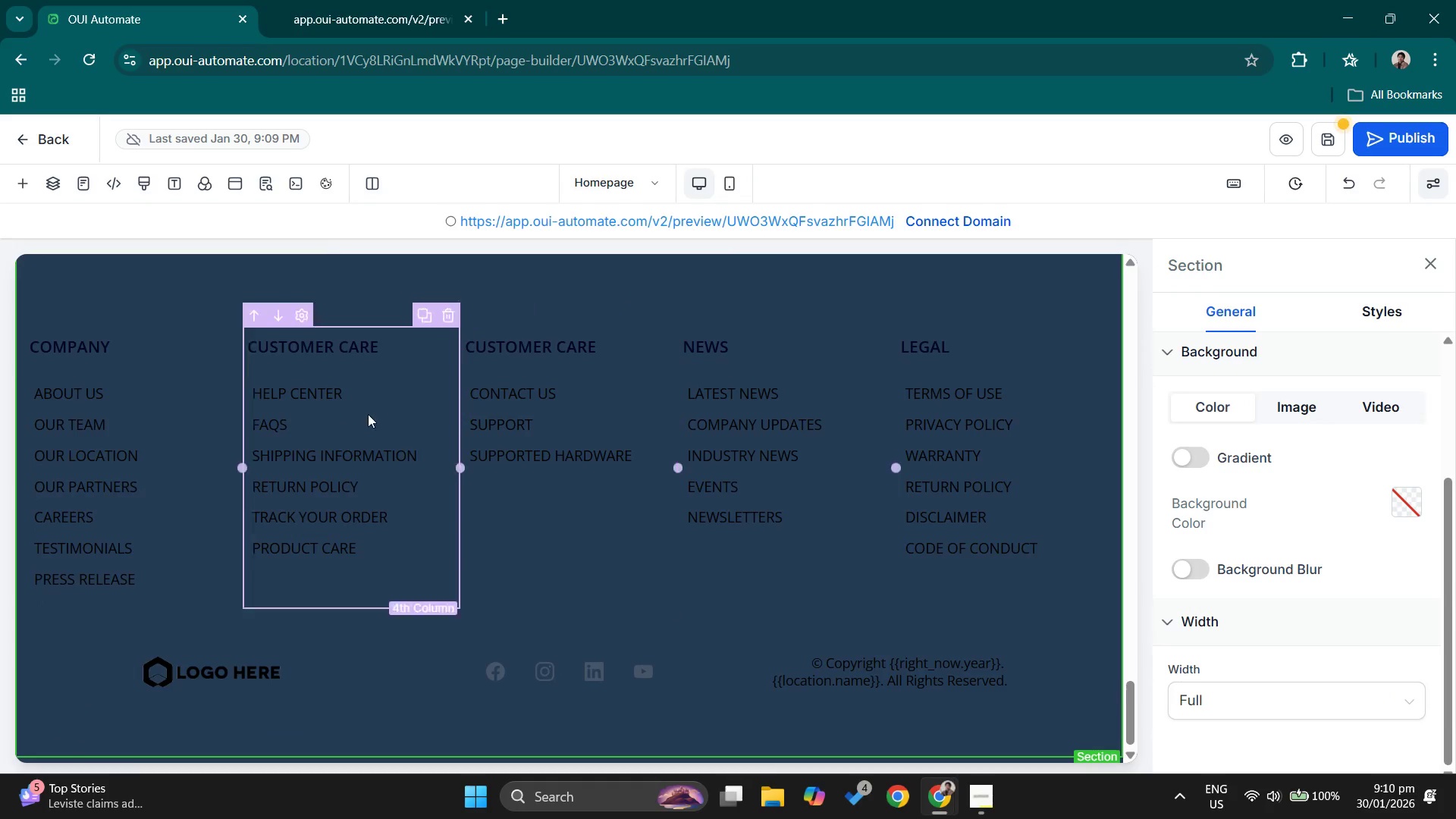 
scroll: coordinate [363, 412], scroll_direction: up, amount: 1.0
 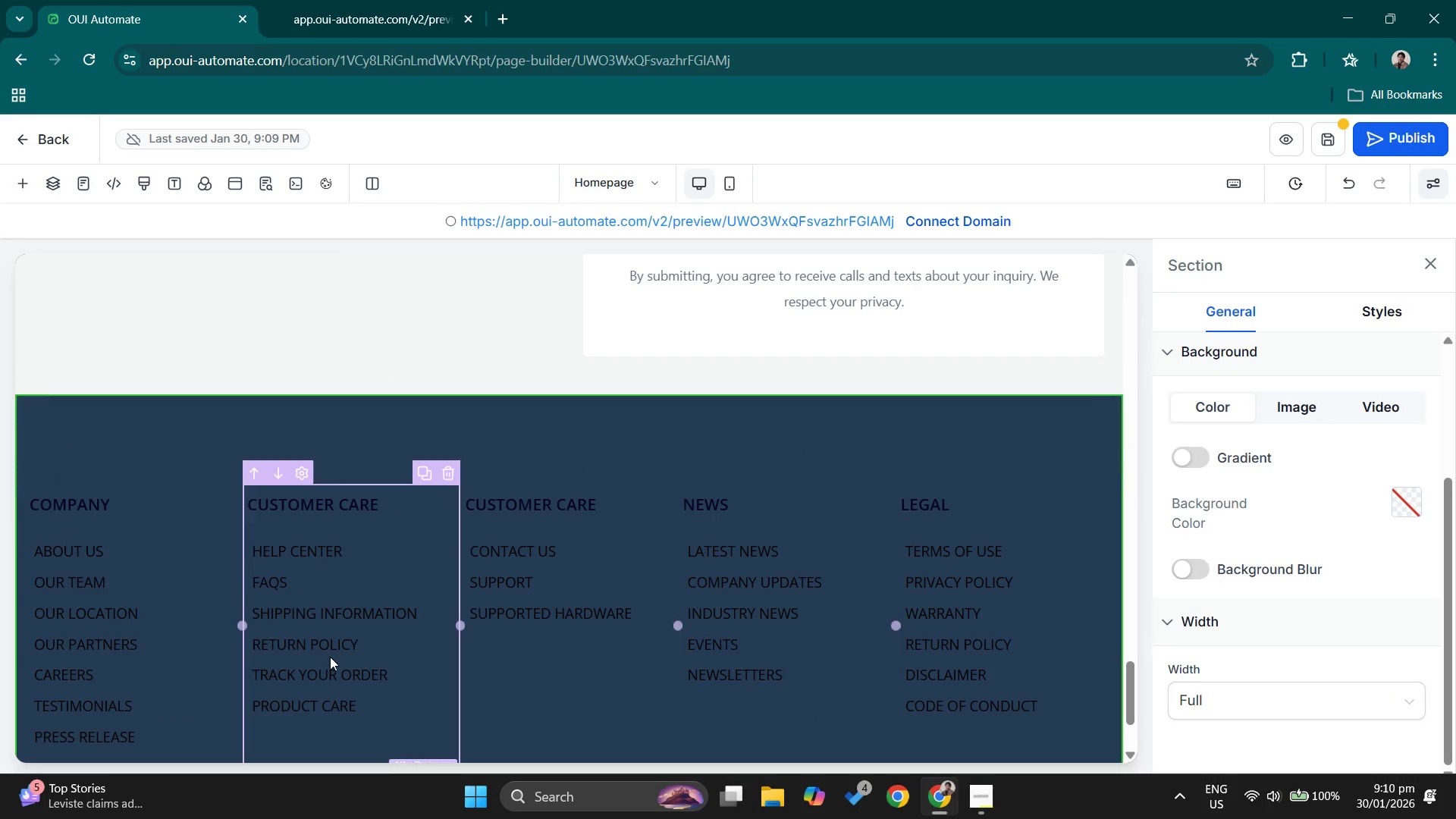 
scroll: coordinate [330, 655], scroll_direction: down, amount: 2.0
 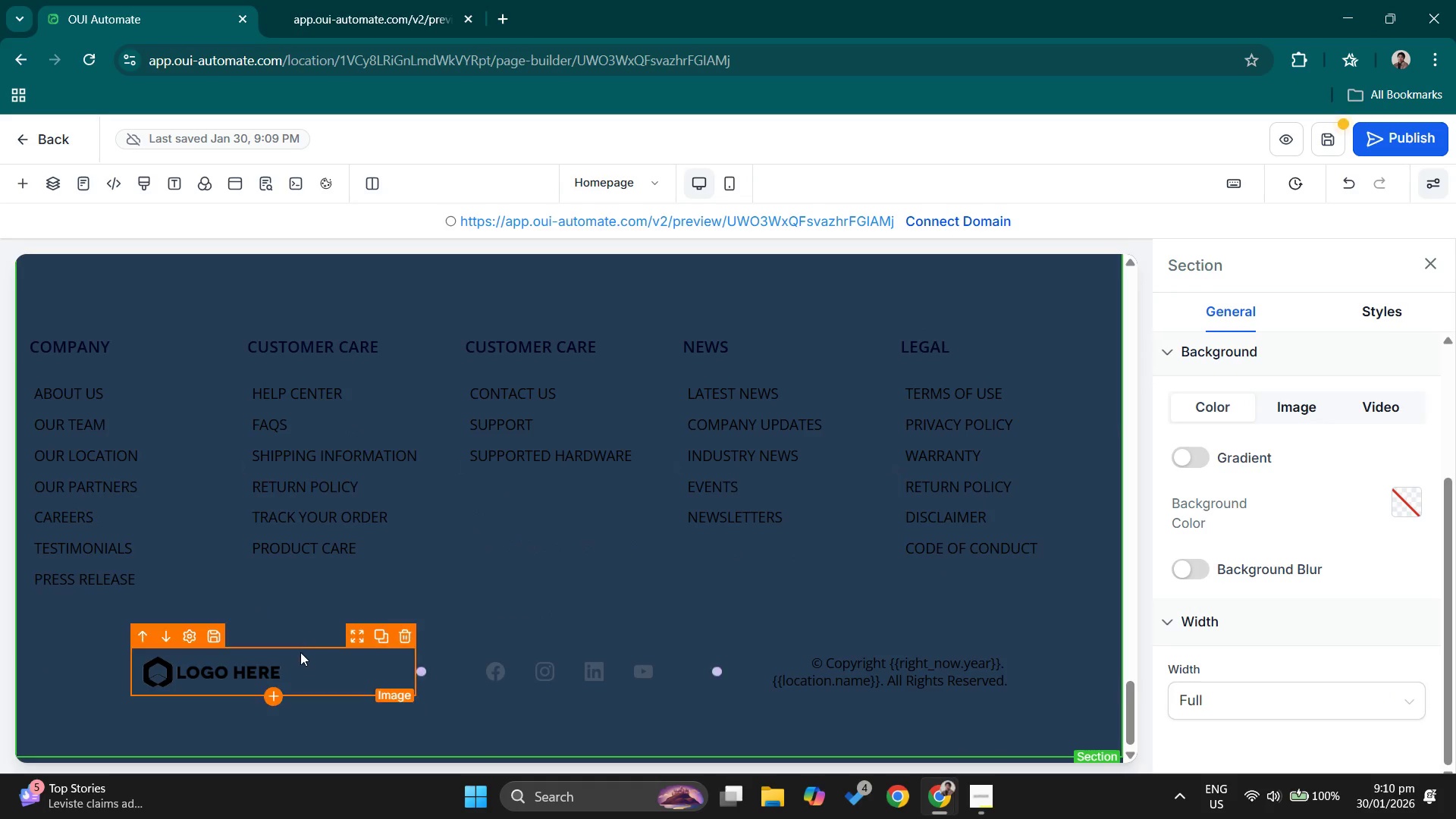 
left_click([299, 653])
 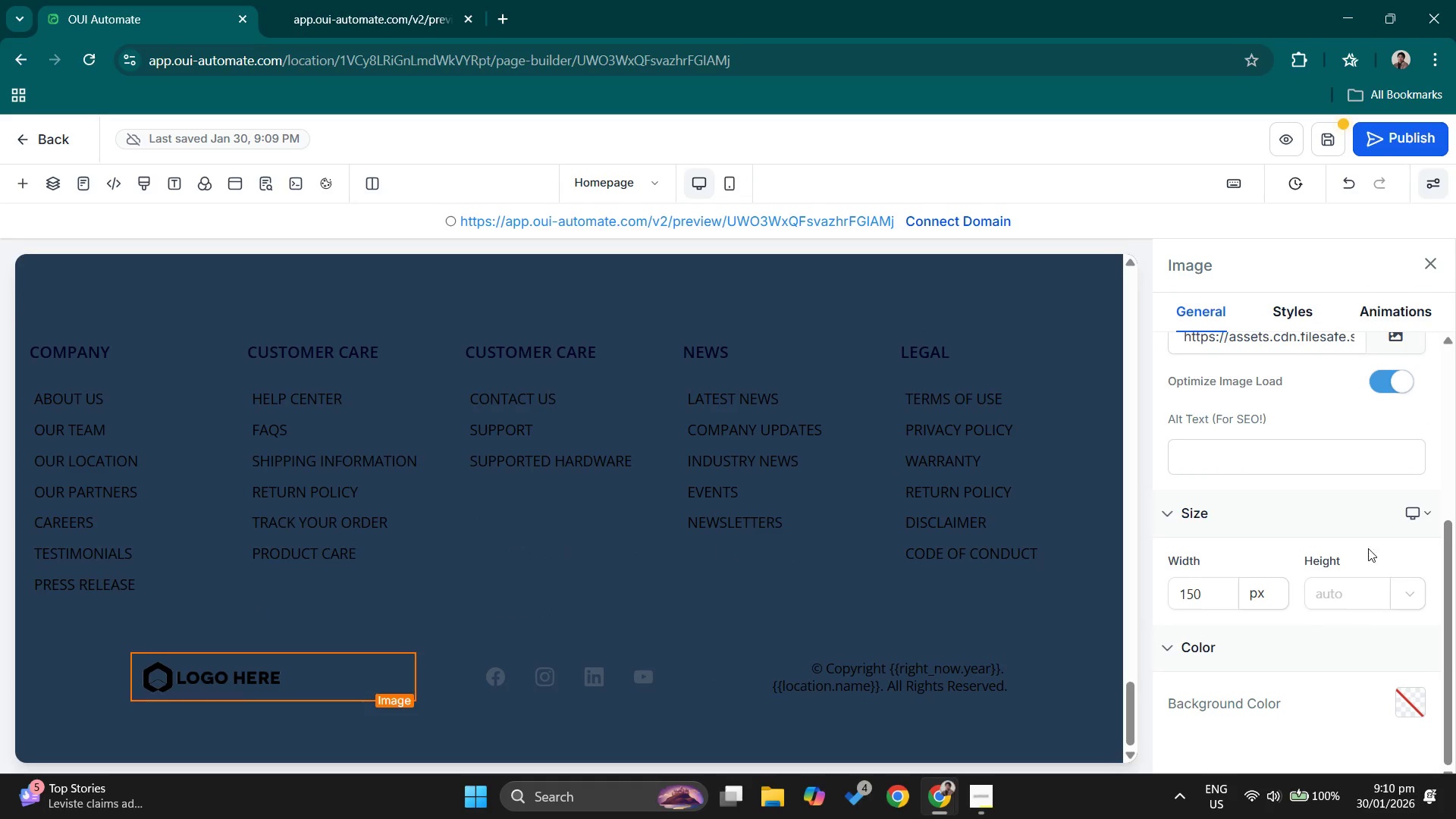 
scroll: coordinate [1379, 460], scroll_direction: up, amount: 1.0
 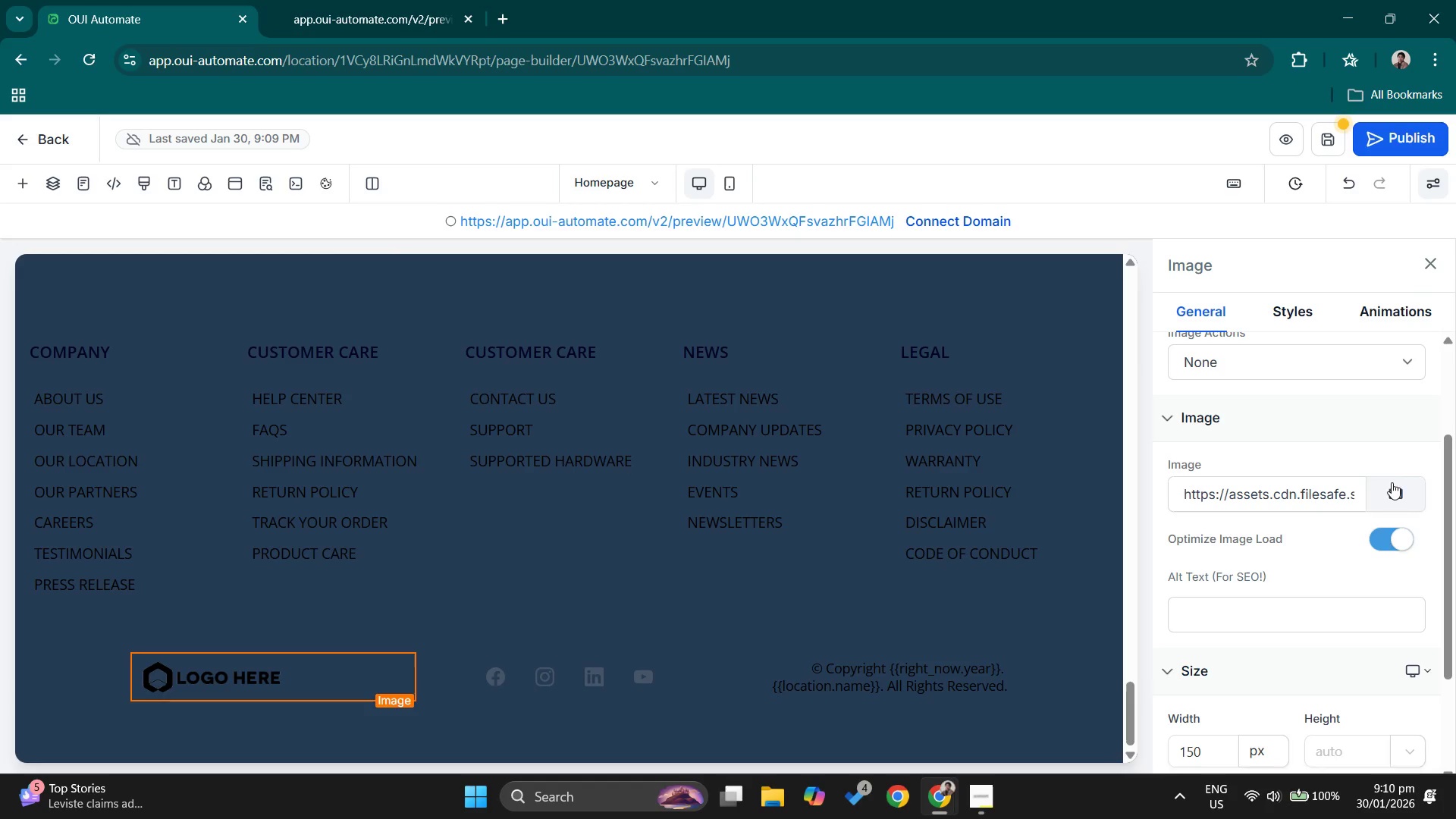 
left_click([1395, 487])
 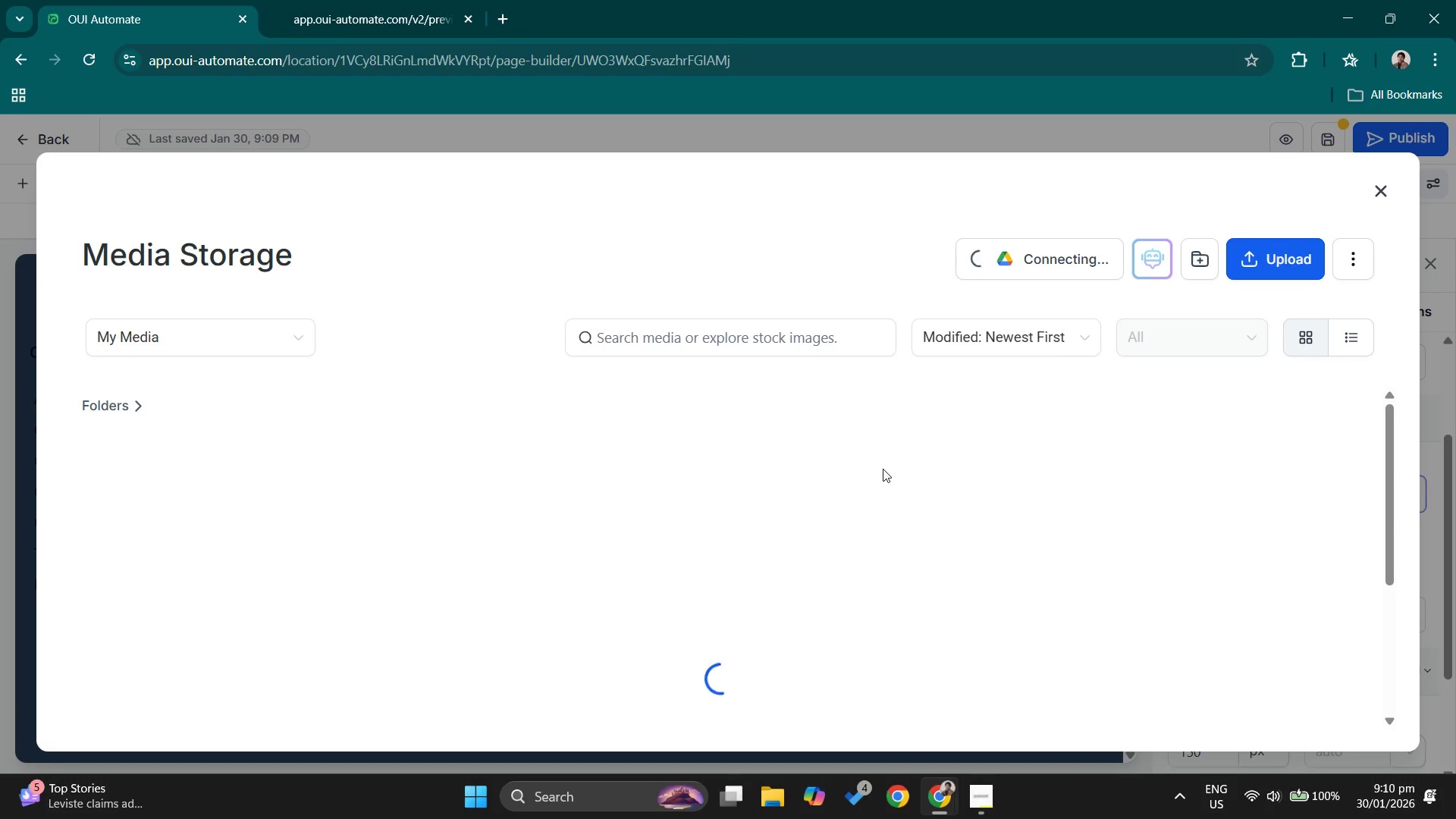 
double_click([989, 601])
 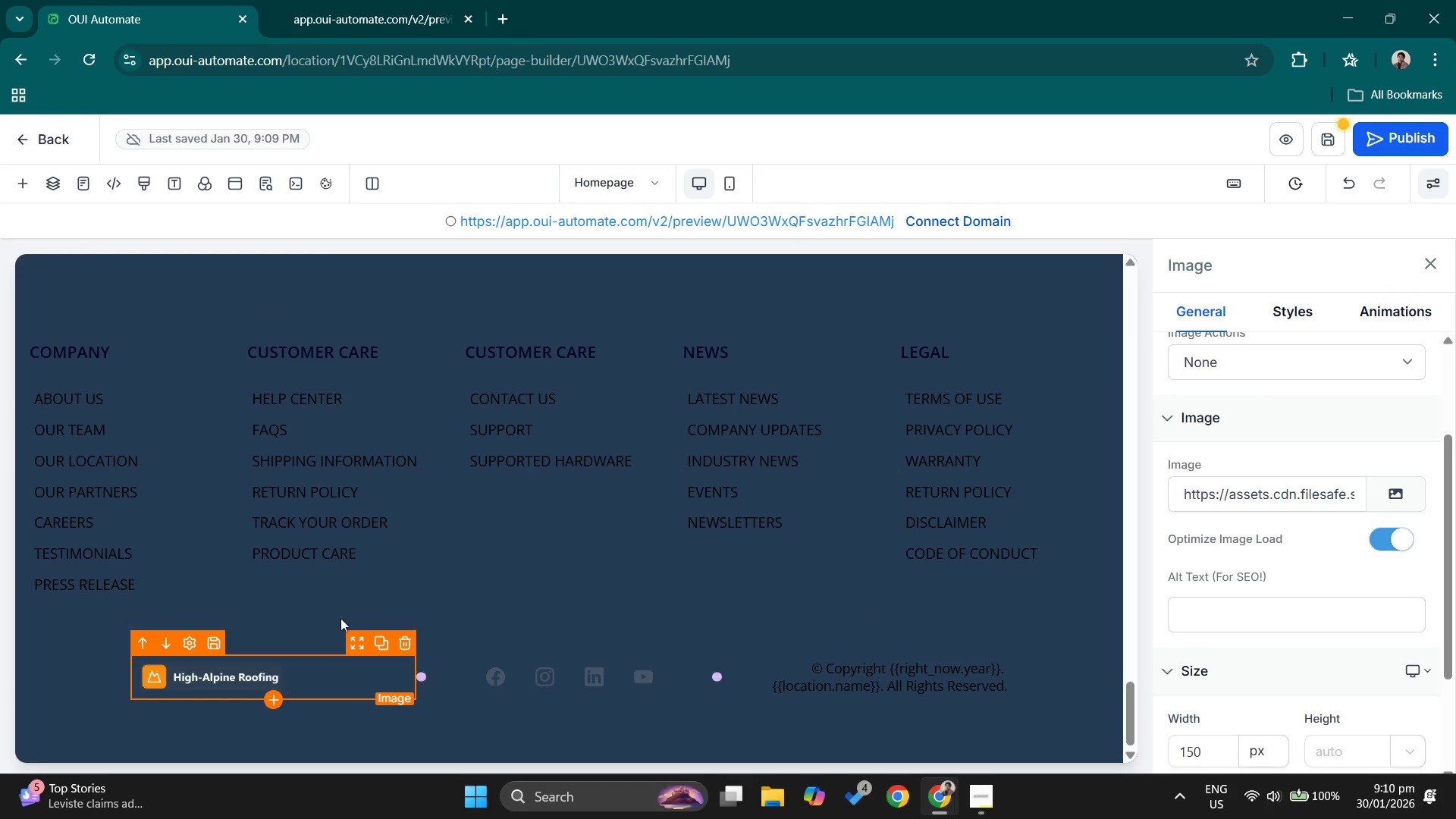 
wait(5.28)
 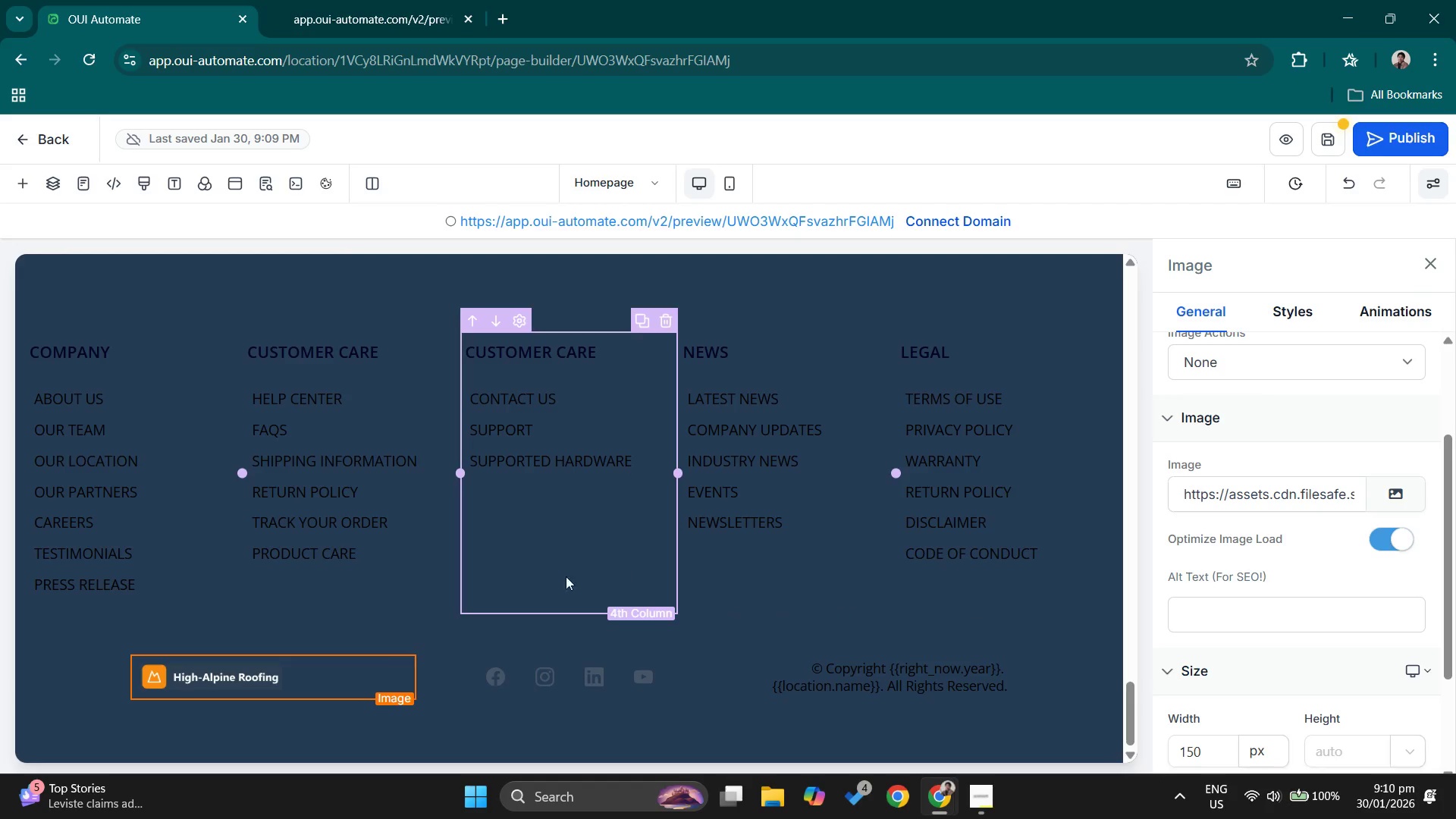 
left_click([714, 394])
 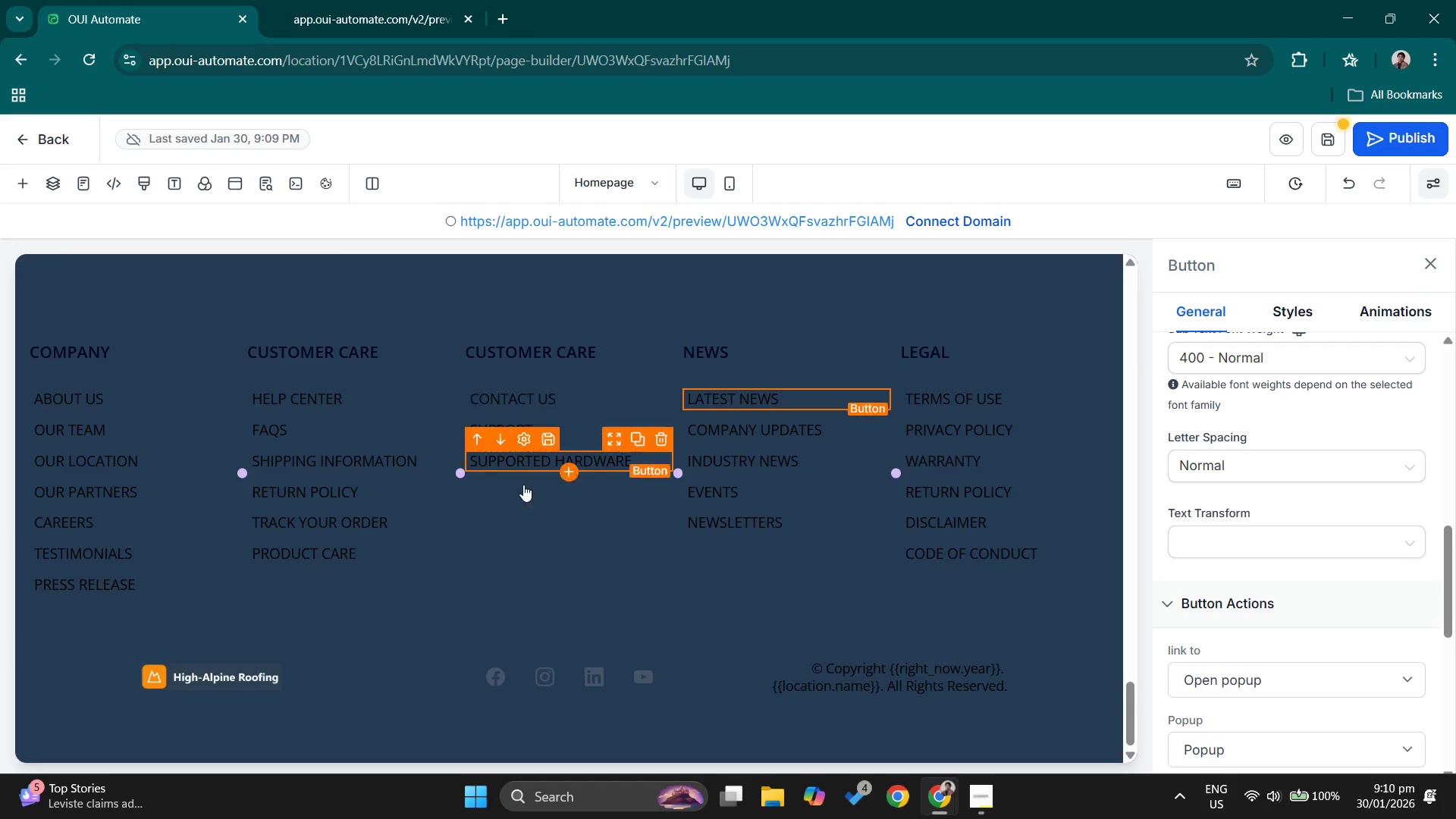 
left_click([180, 675])
 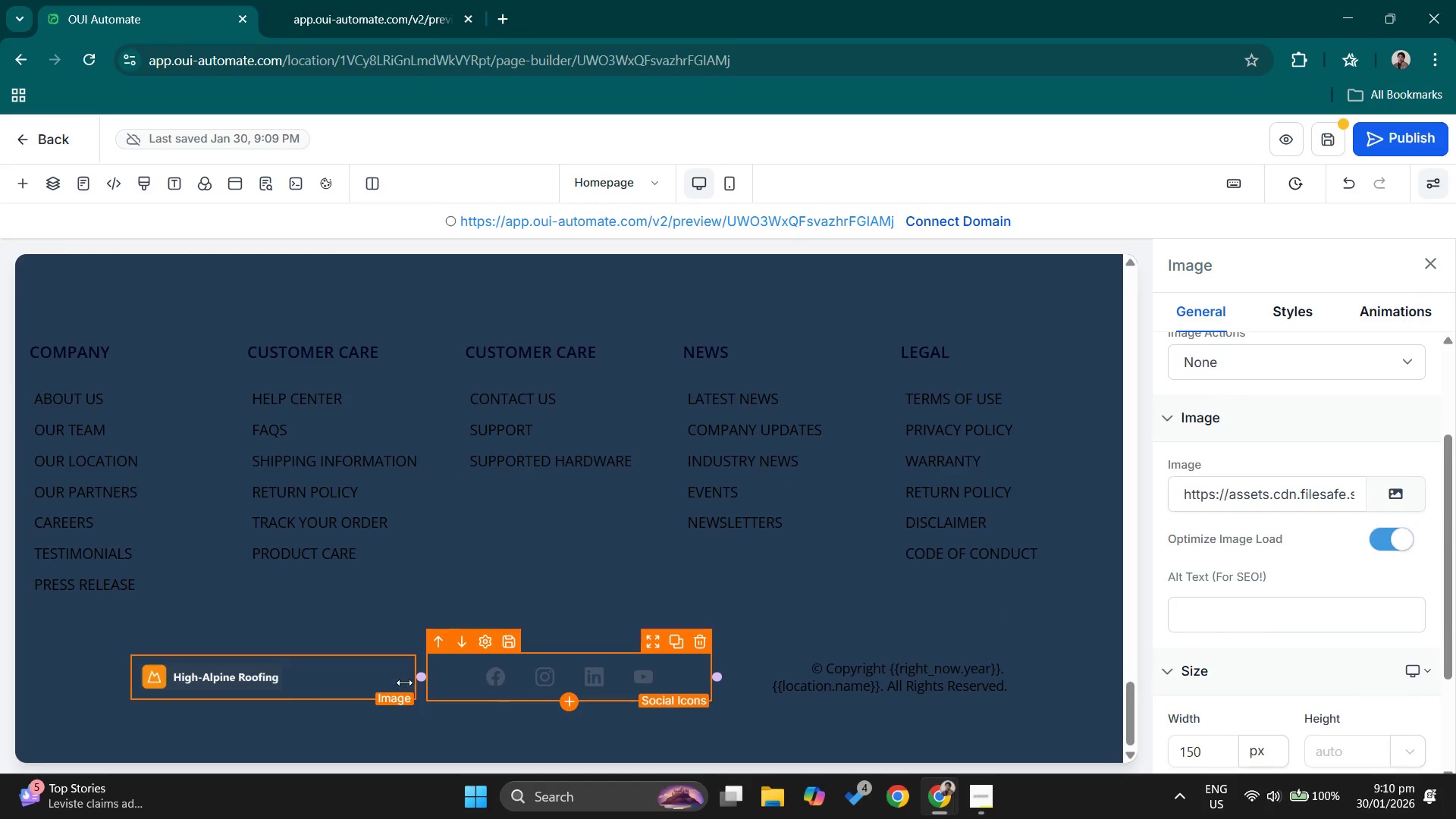 
scroll: coordinate [667, 557], scroll_direction: up, amount: 1.0
 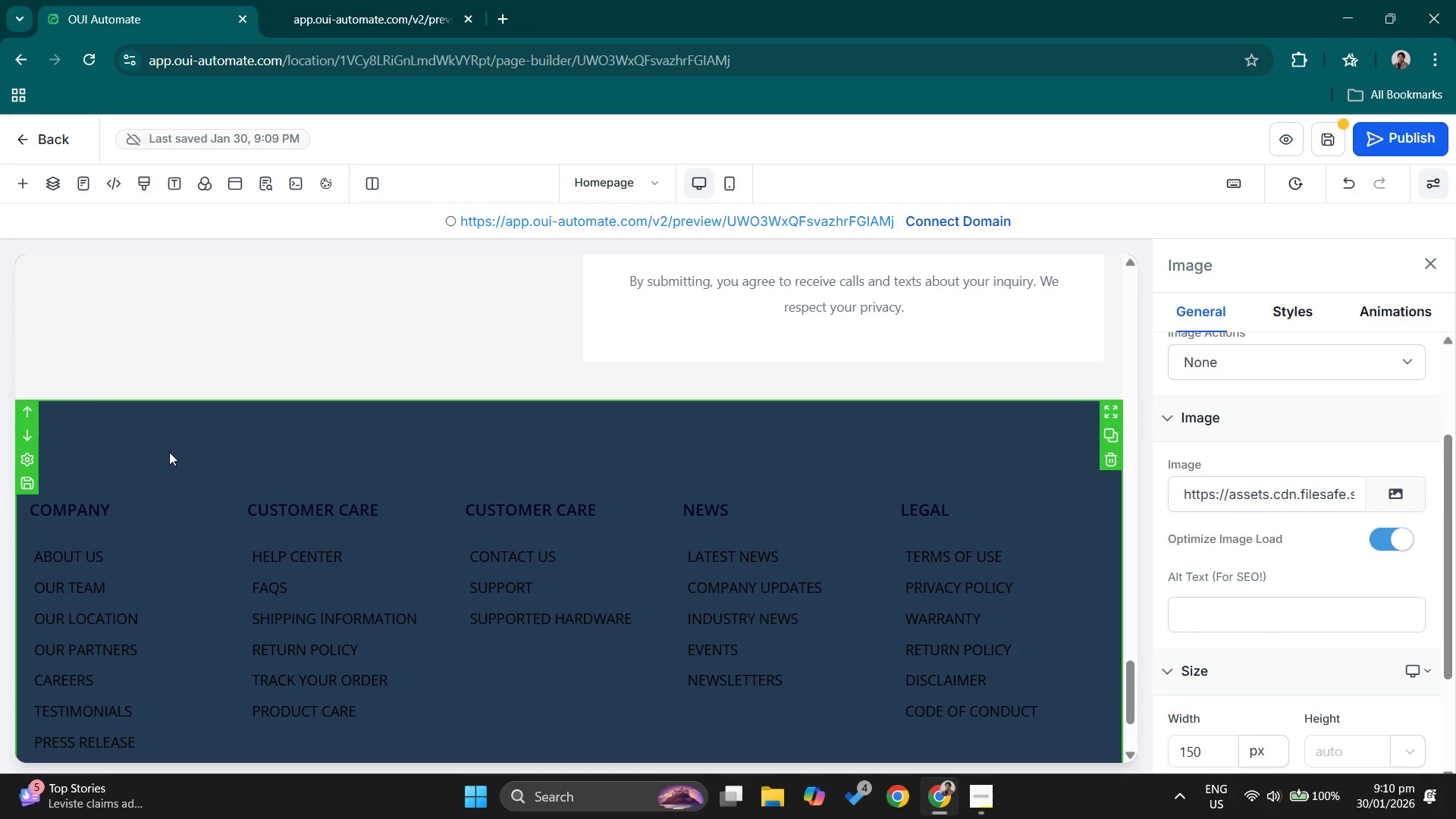 
scroll: coordinate [445, 475], scroll_direction: down, amount: 4.0
 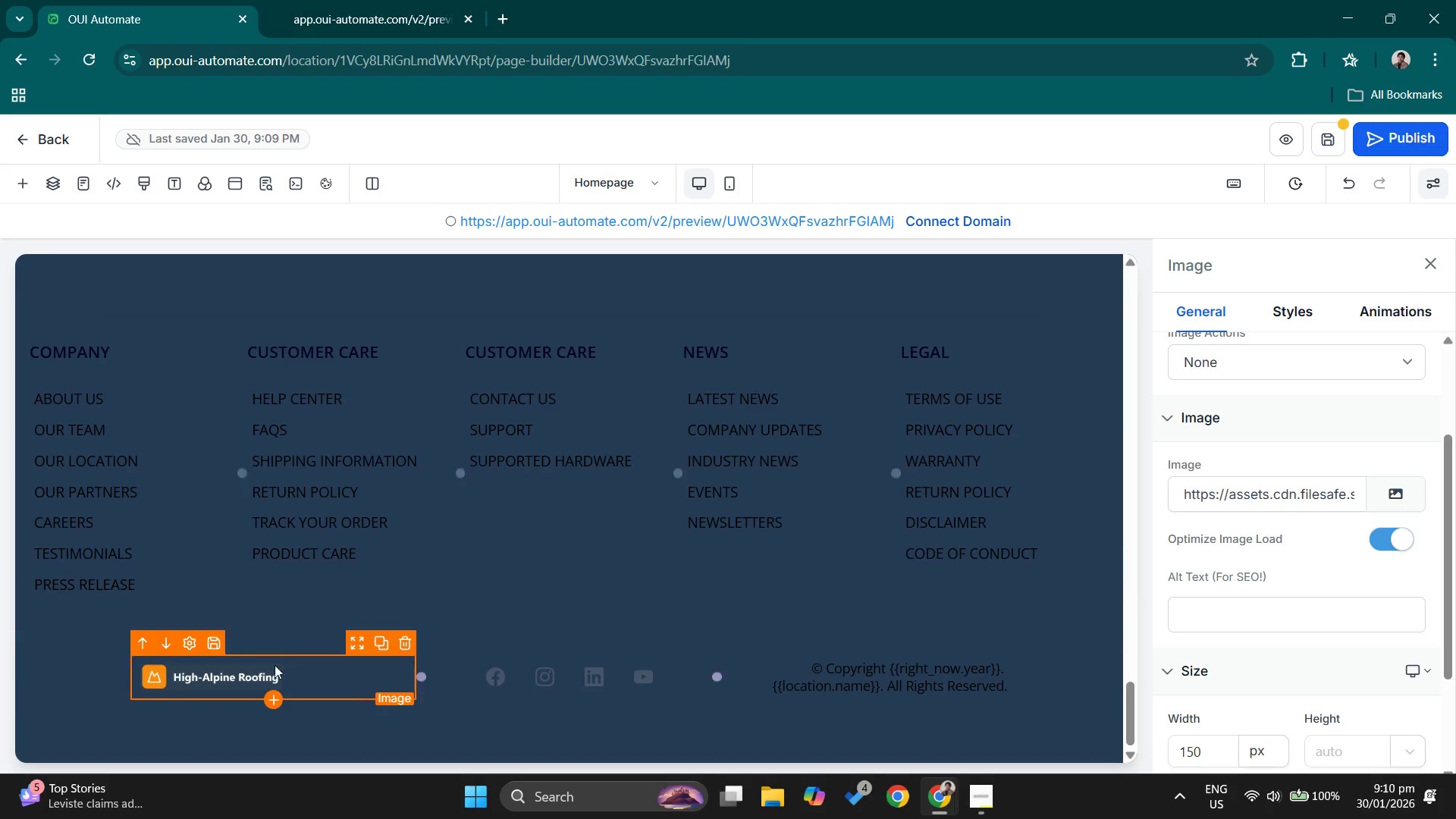 
left_click([265, 671])
 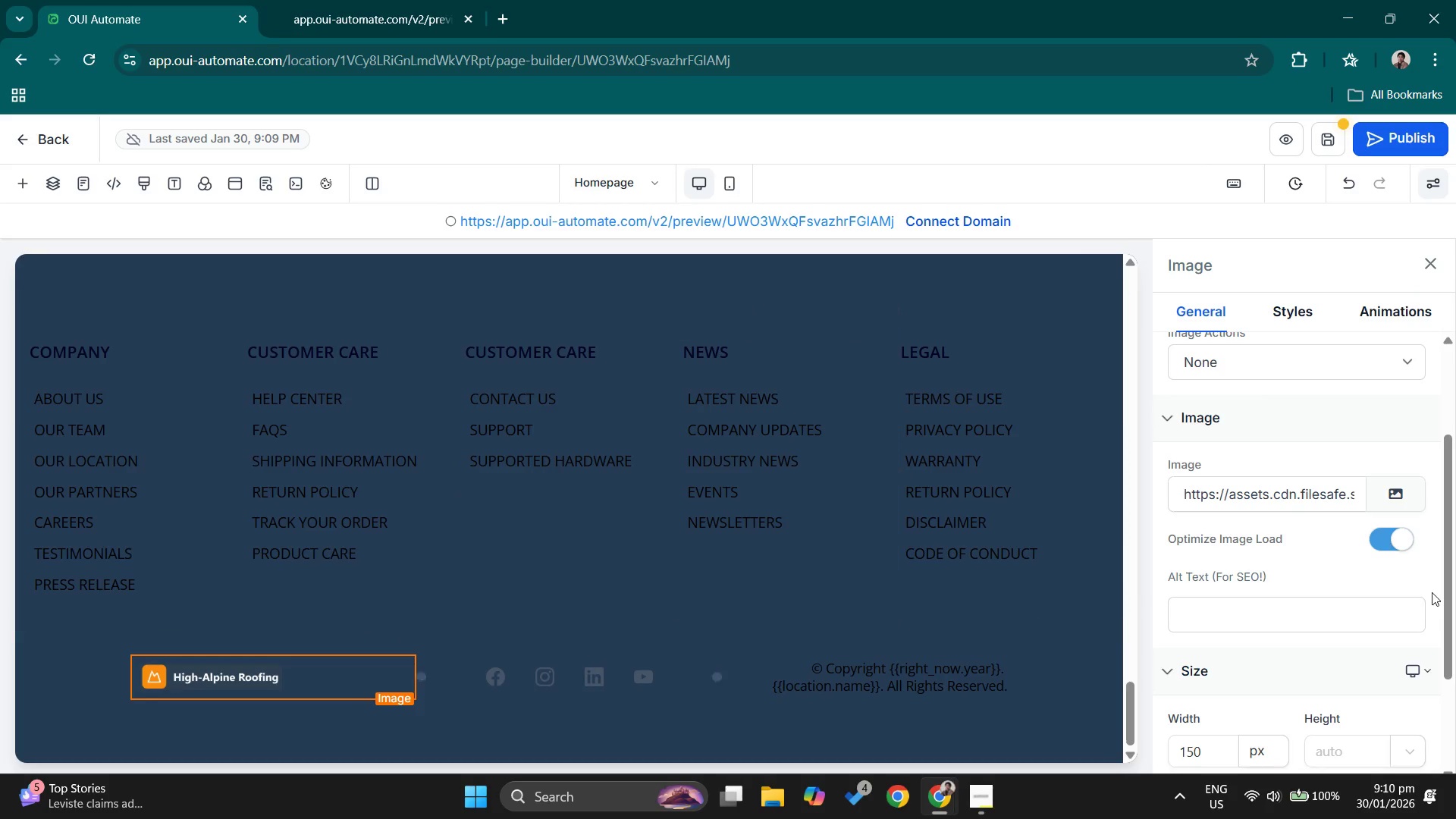 
scroll: coordinate [1324, 618], scroll_direction: down, amount: 2.0
 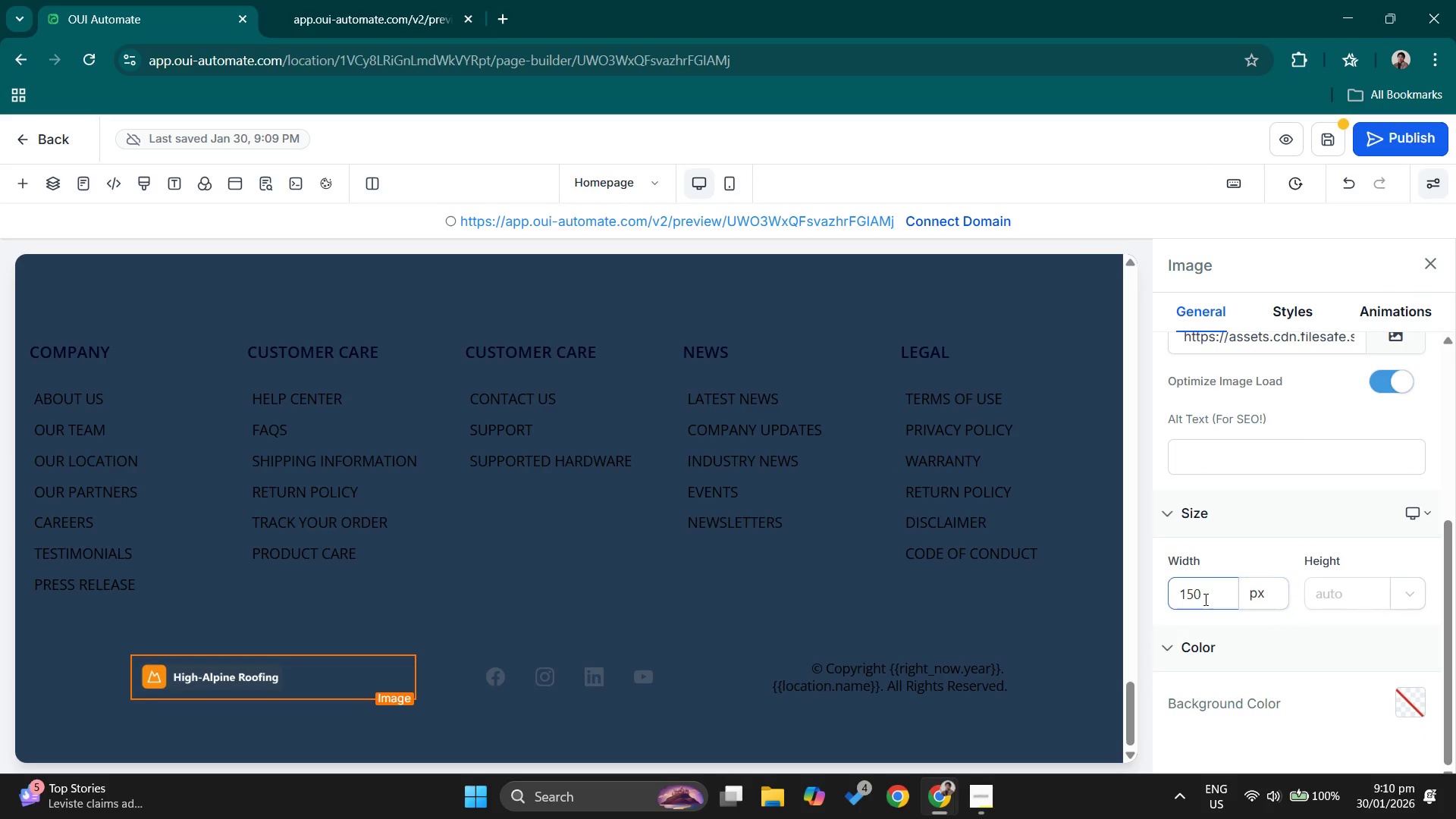 
left_click_drag(start_coordinate=[1203, 598], to_coordinate=[1141, 589])
 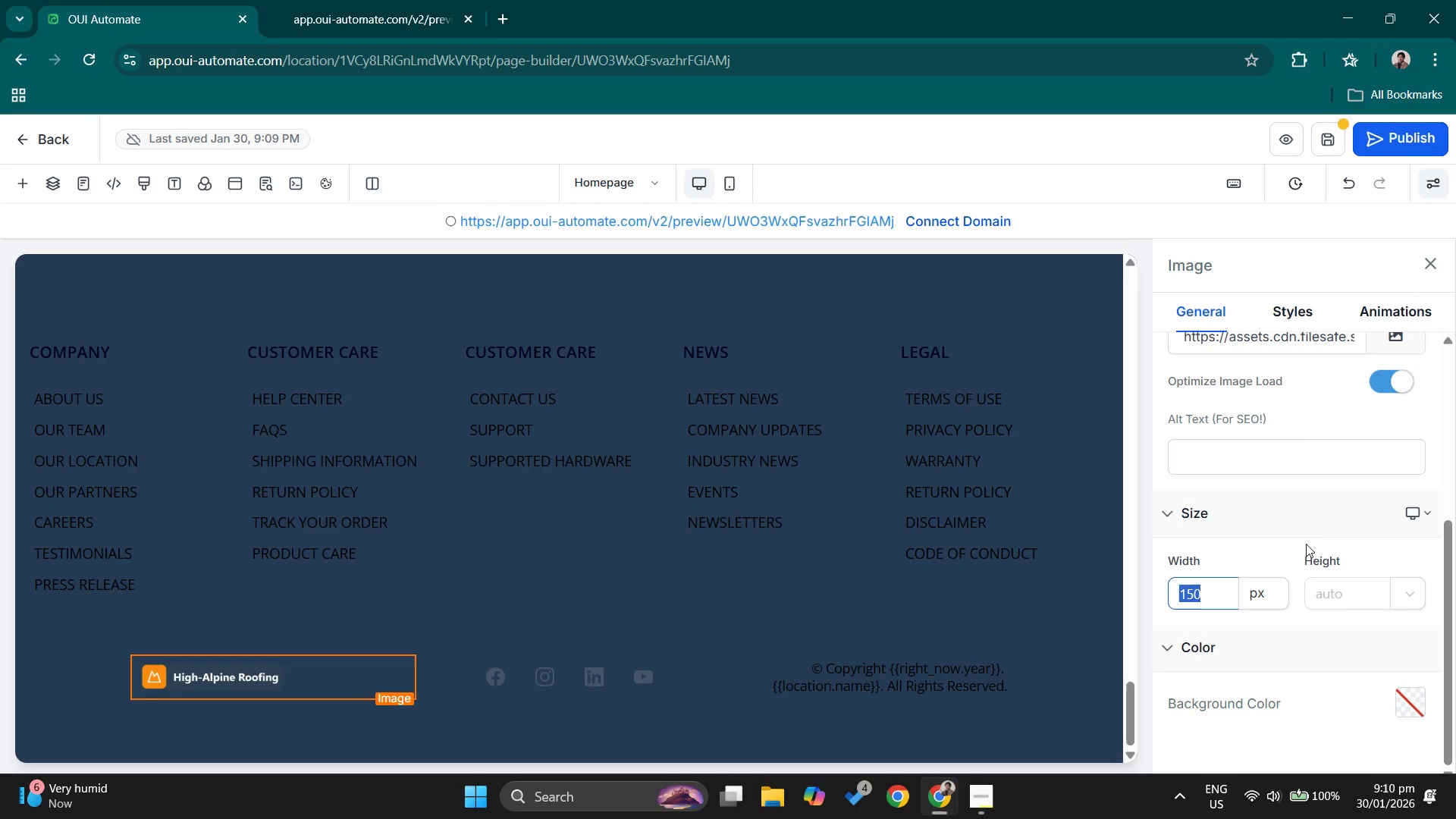 
key(Backspace)
 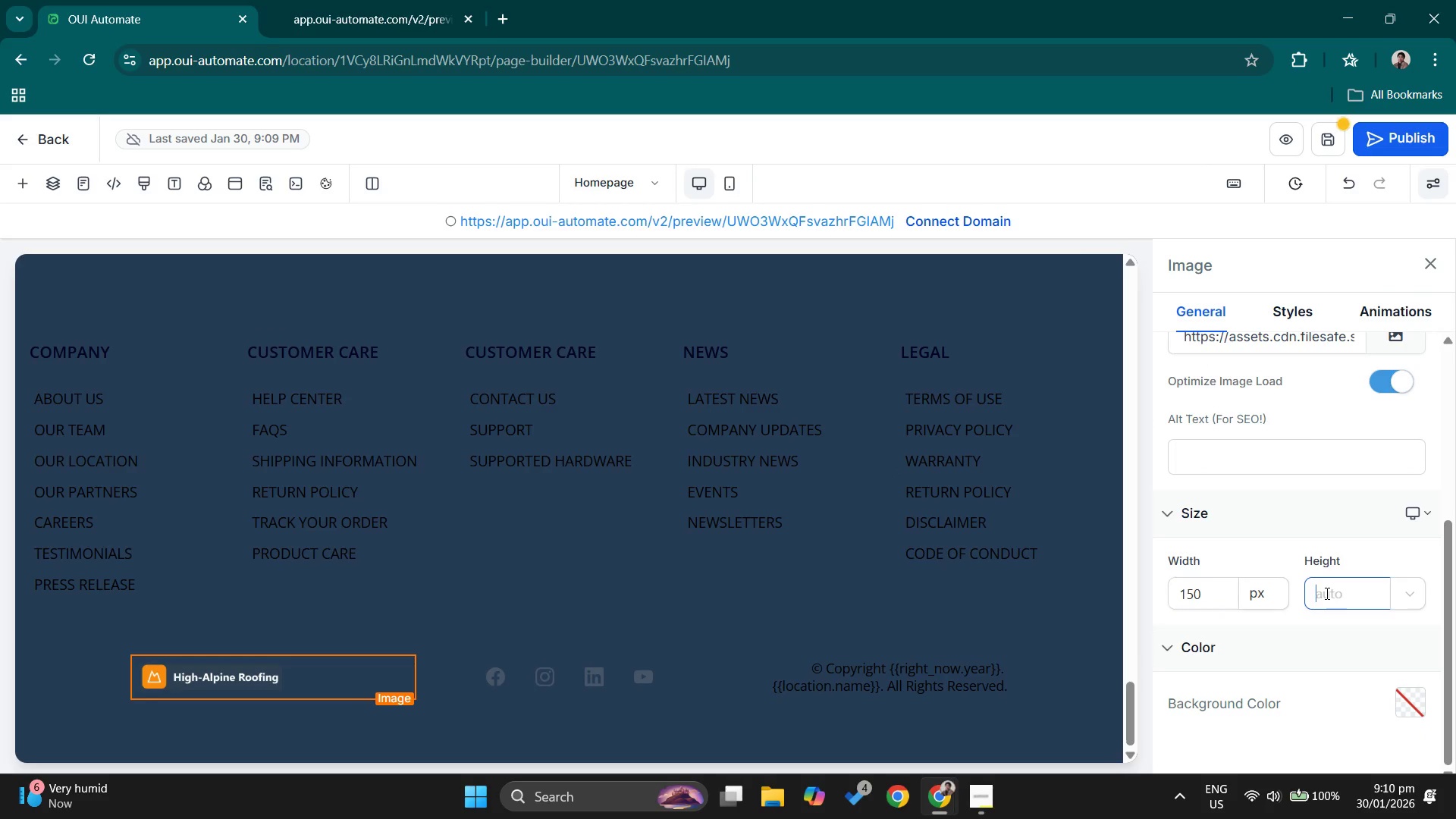 
key(Numpad1)
 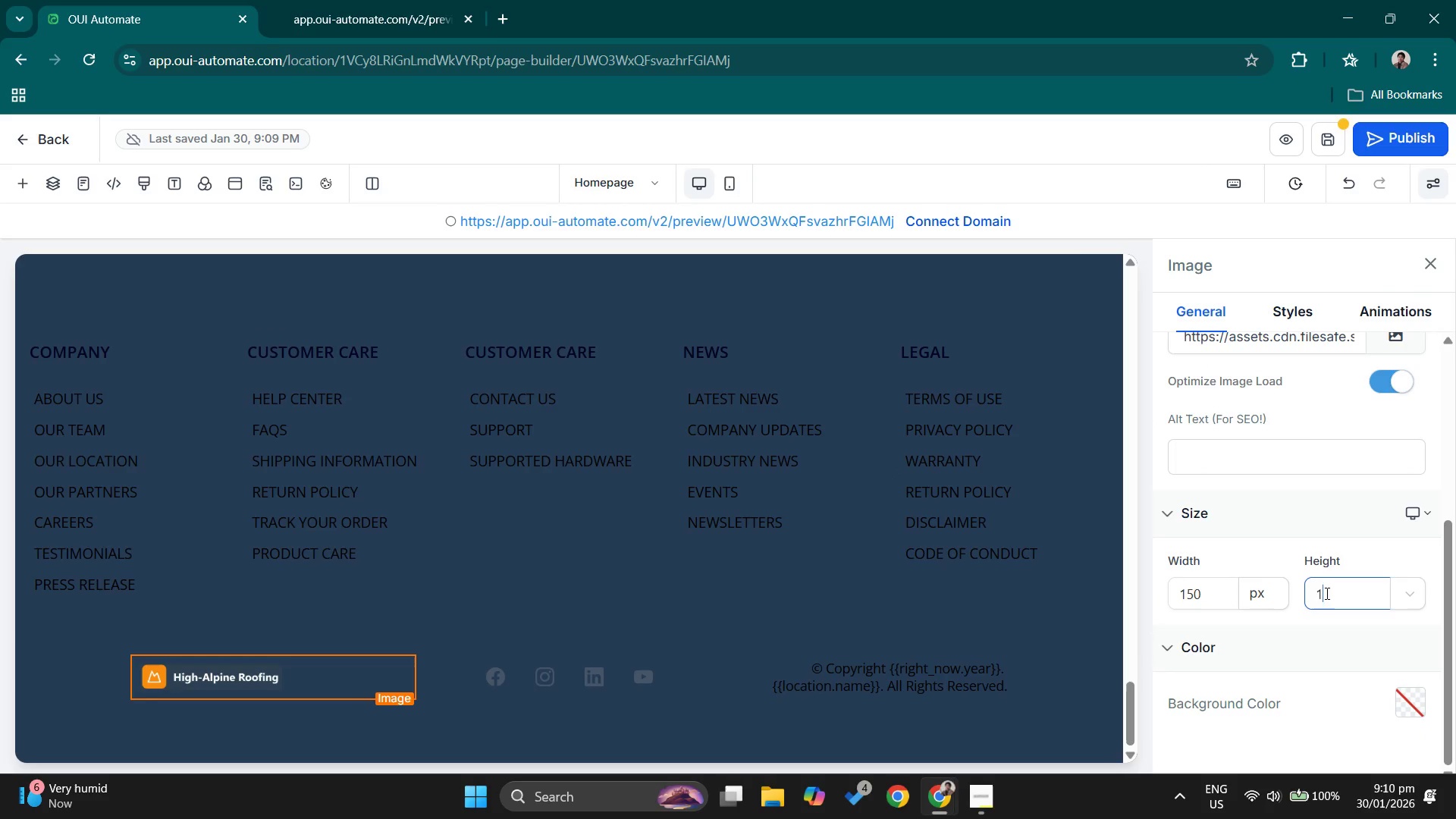 
key(Numpad5)
 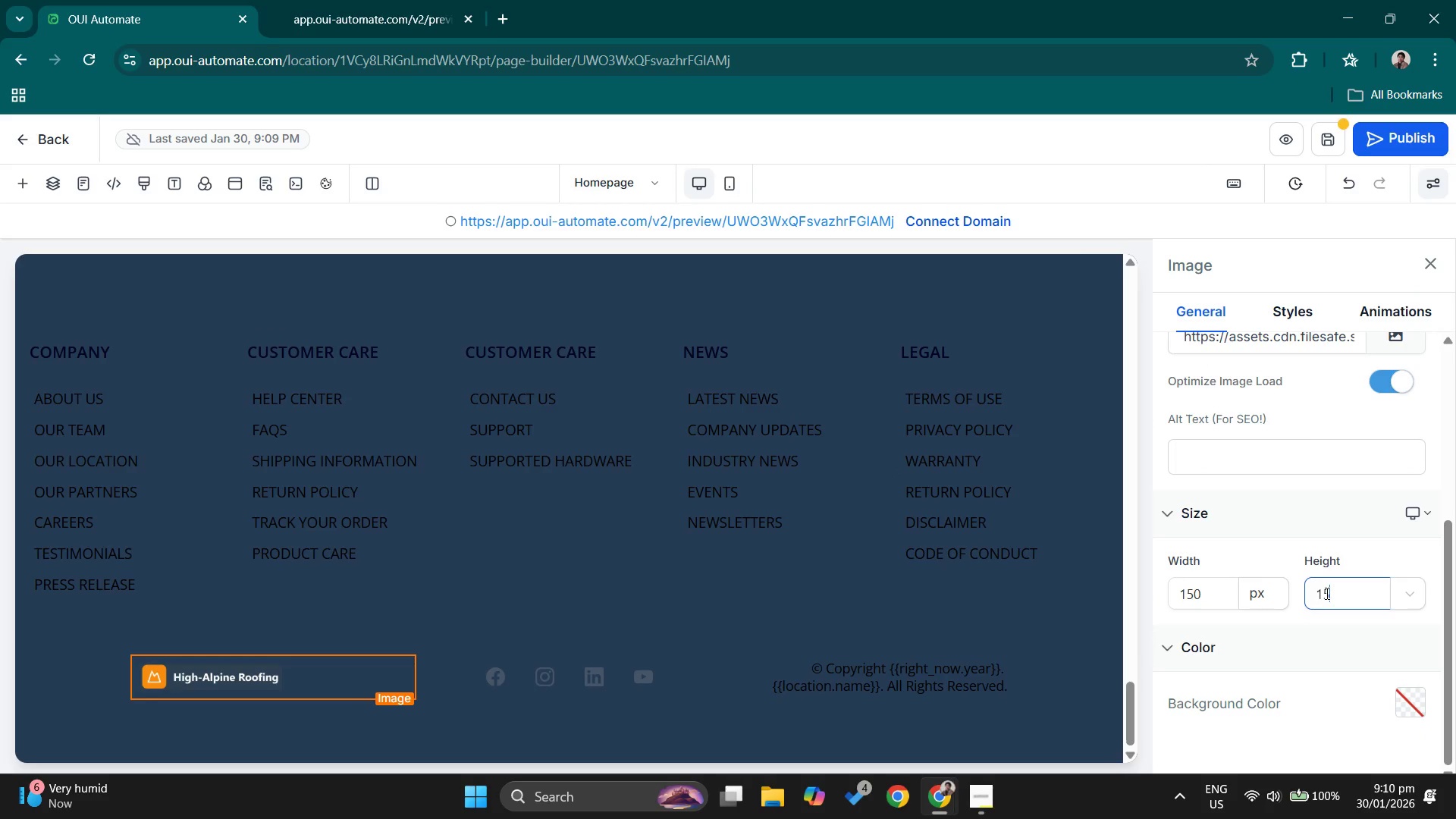 
key(Numpad0)
 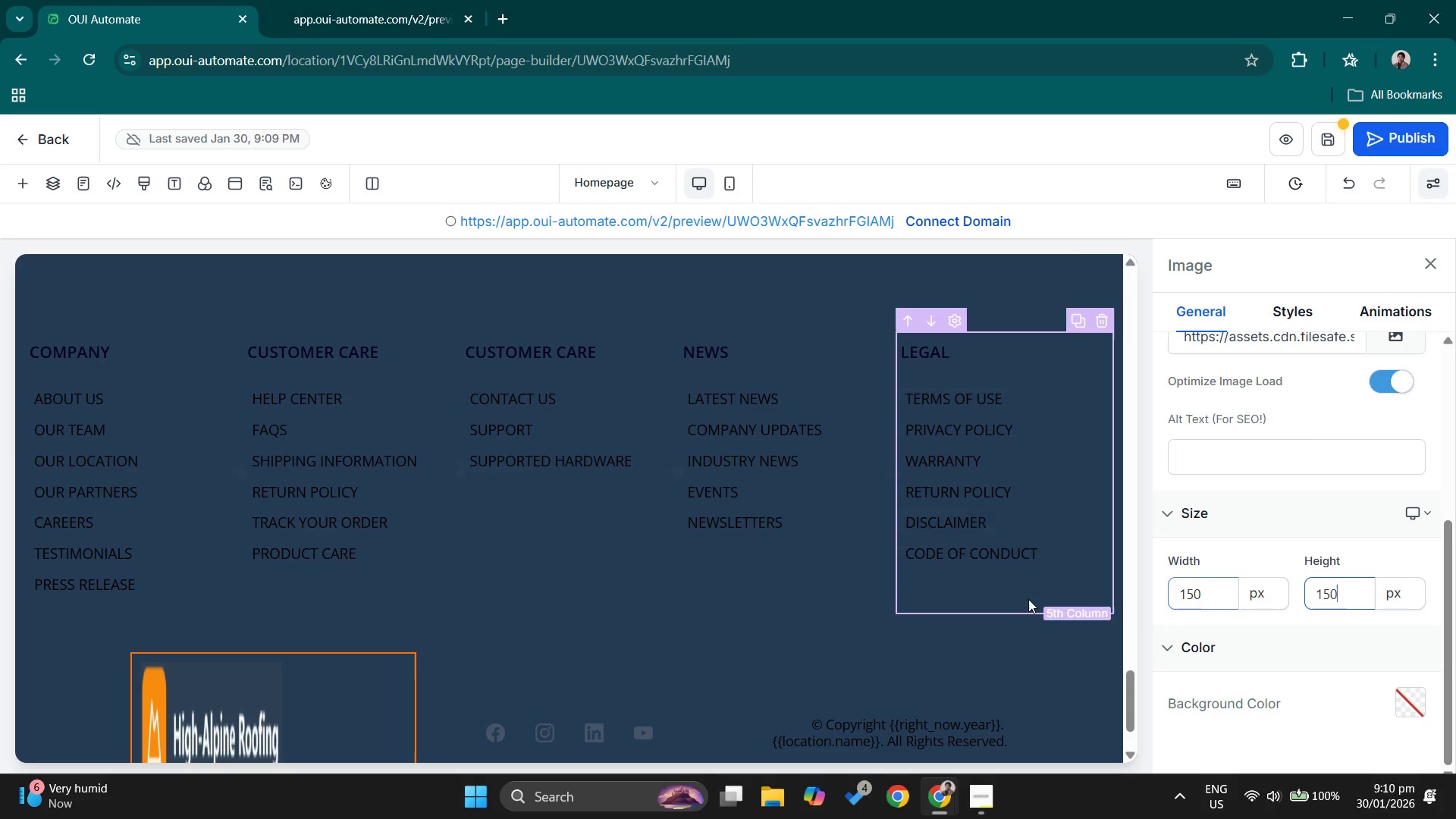 
left_click_drag(start_coordinate=[1203, 588], to_coordinate=[1114, 593])
 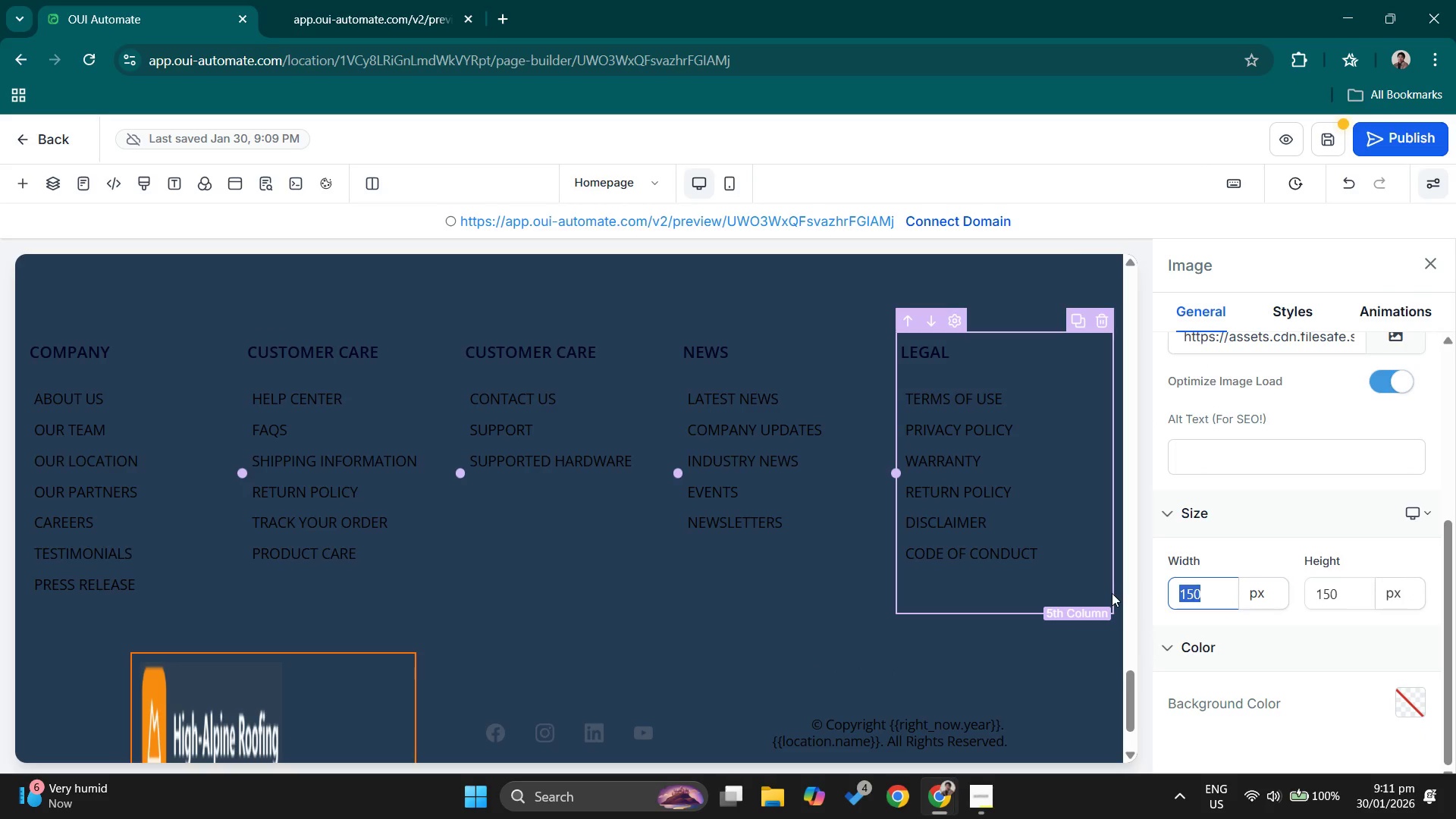 
key(Backspace)
 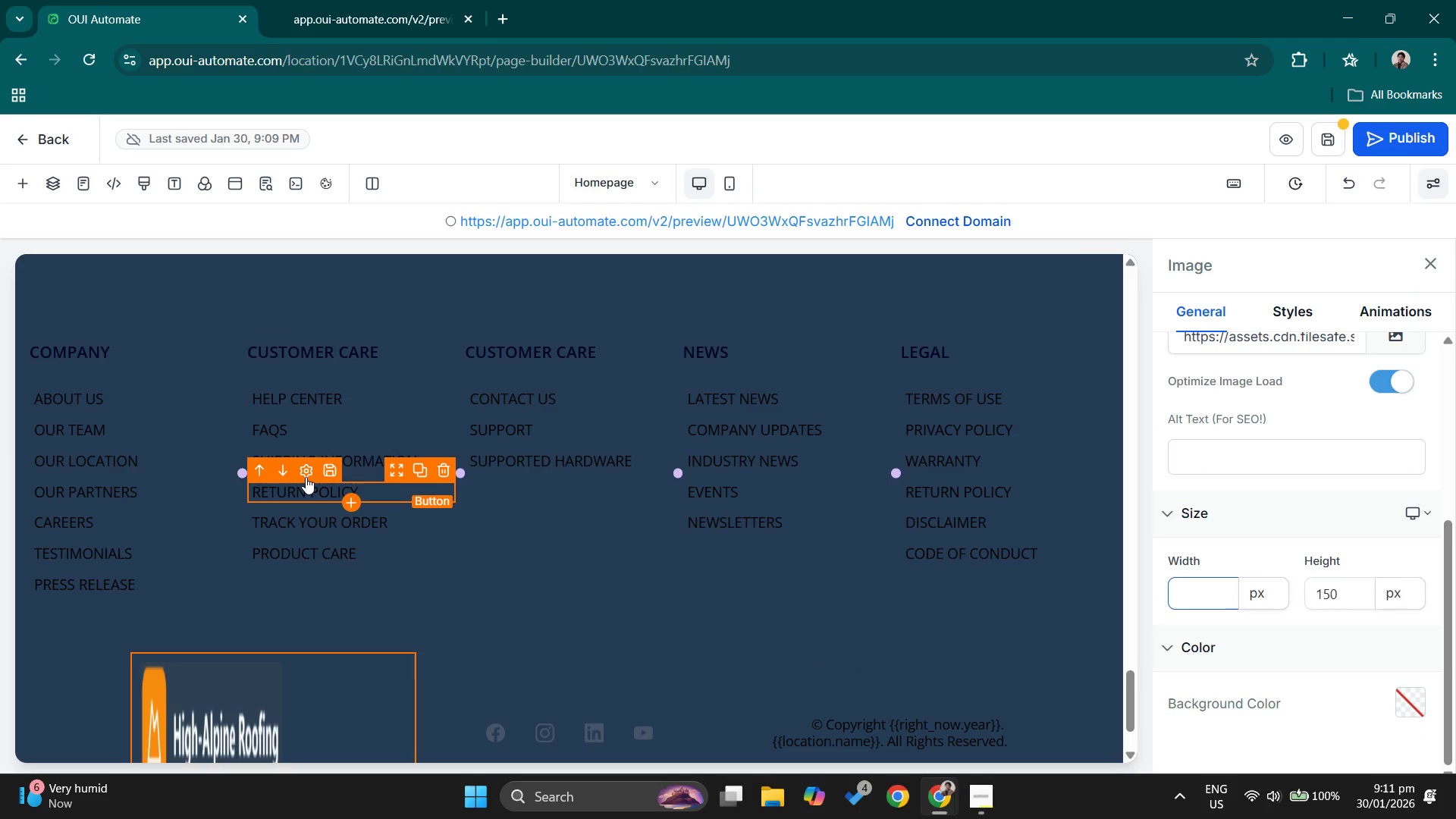 
left_click([538, 576])
 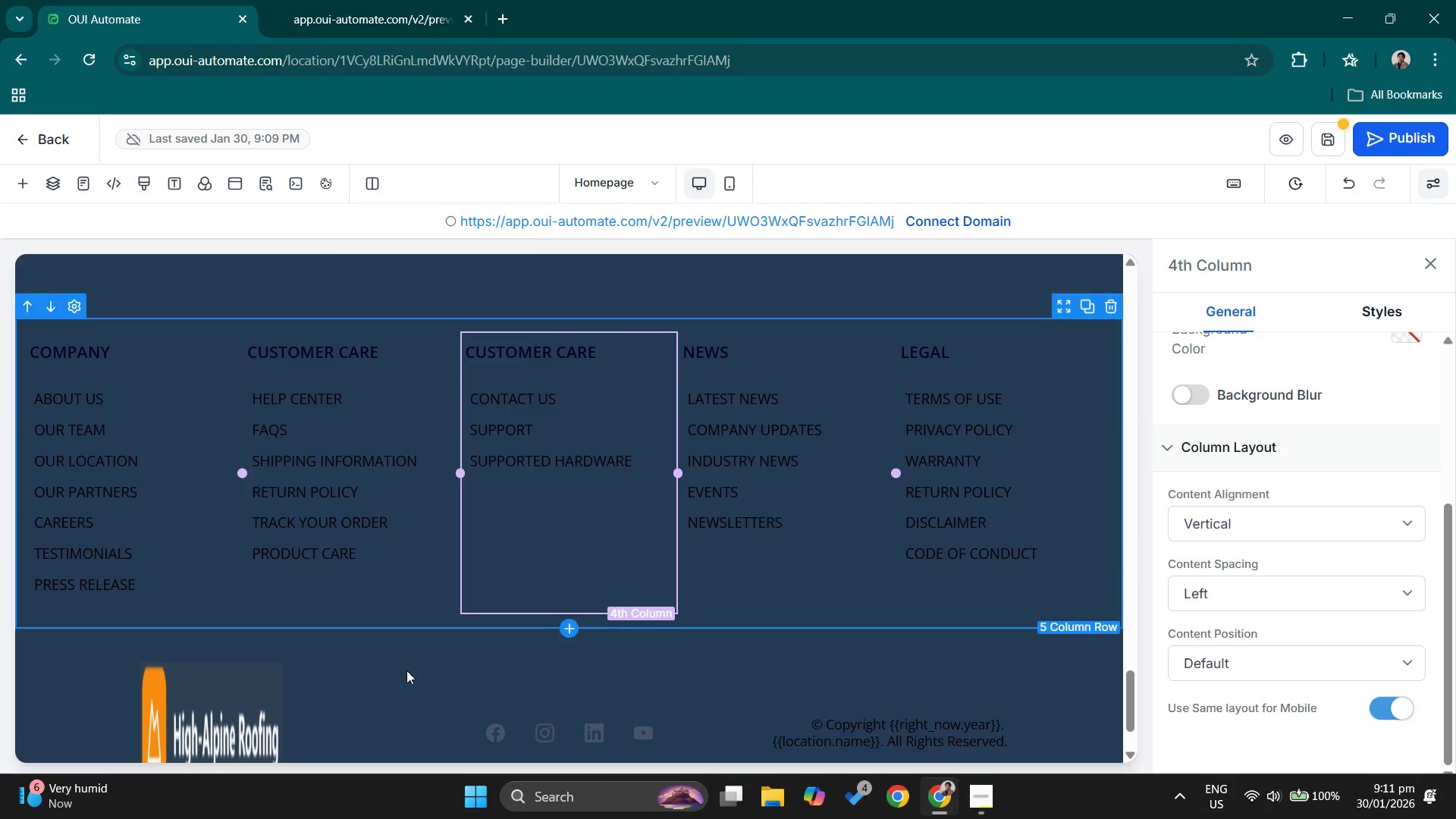 
scroll: coordinate [406, 669], scroll_direction: down, amount: 2.0
 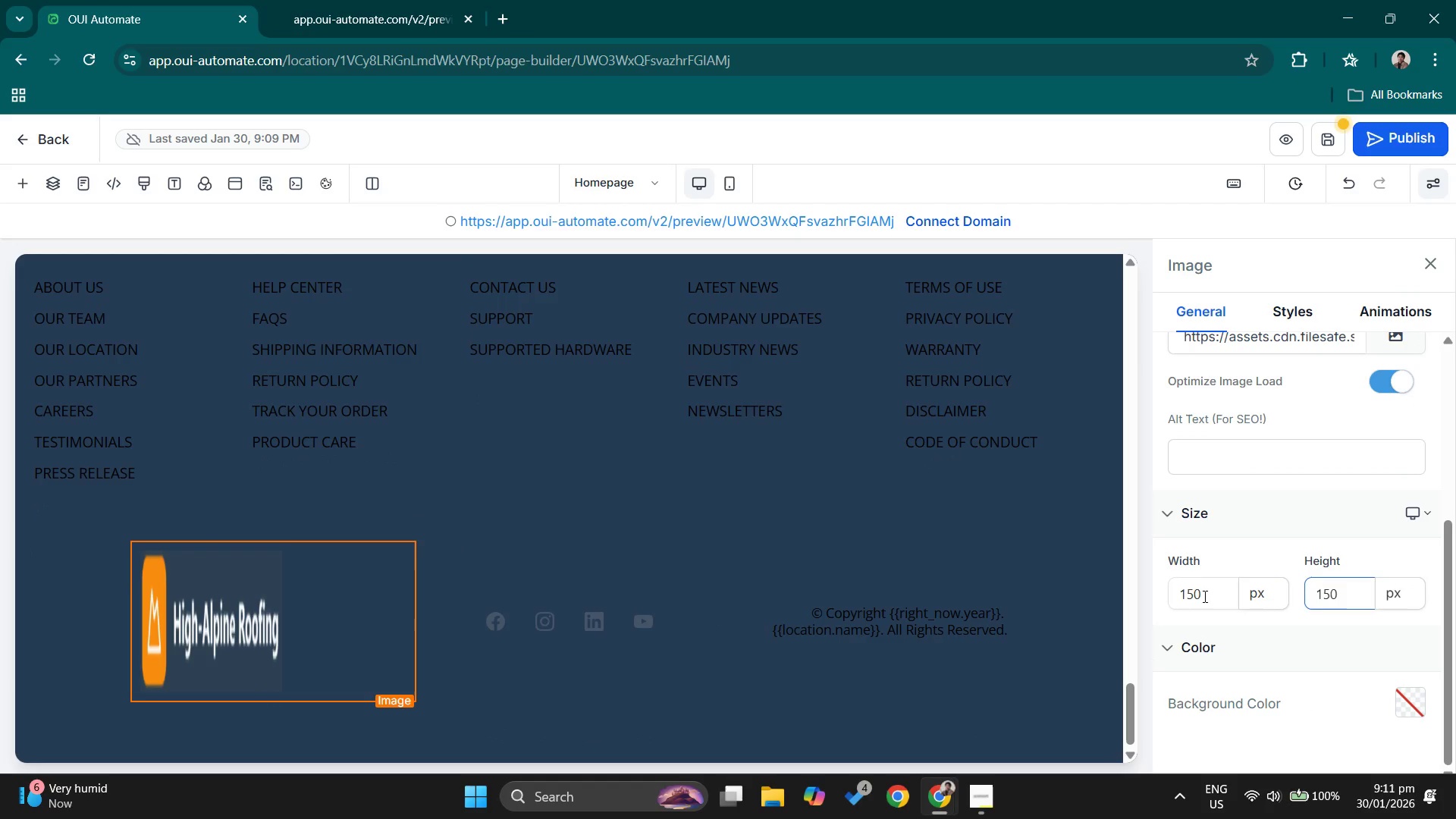 
left_click_drag(start_coordinate=[1206, 594], to_coordinate=[1120, 601])
 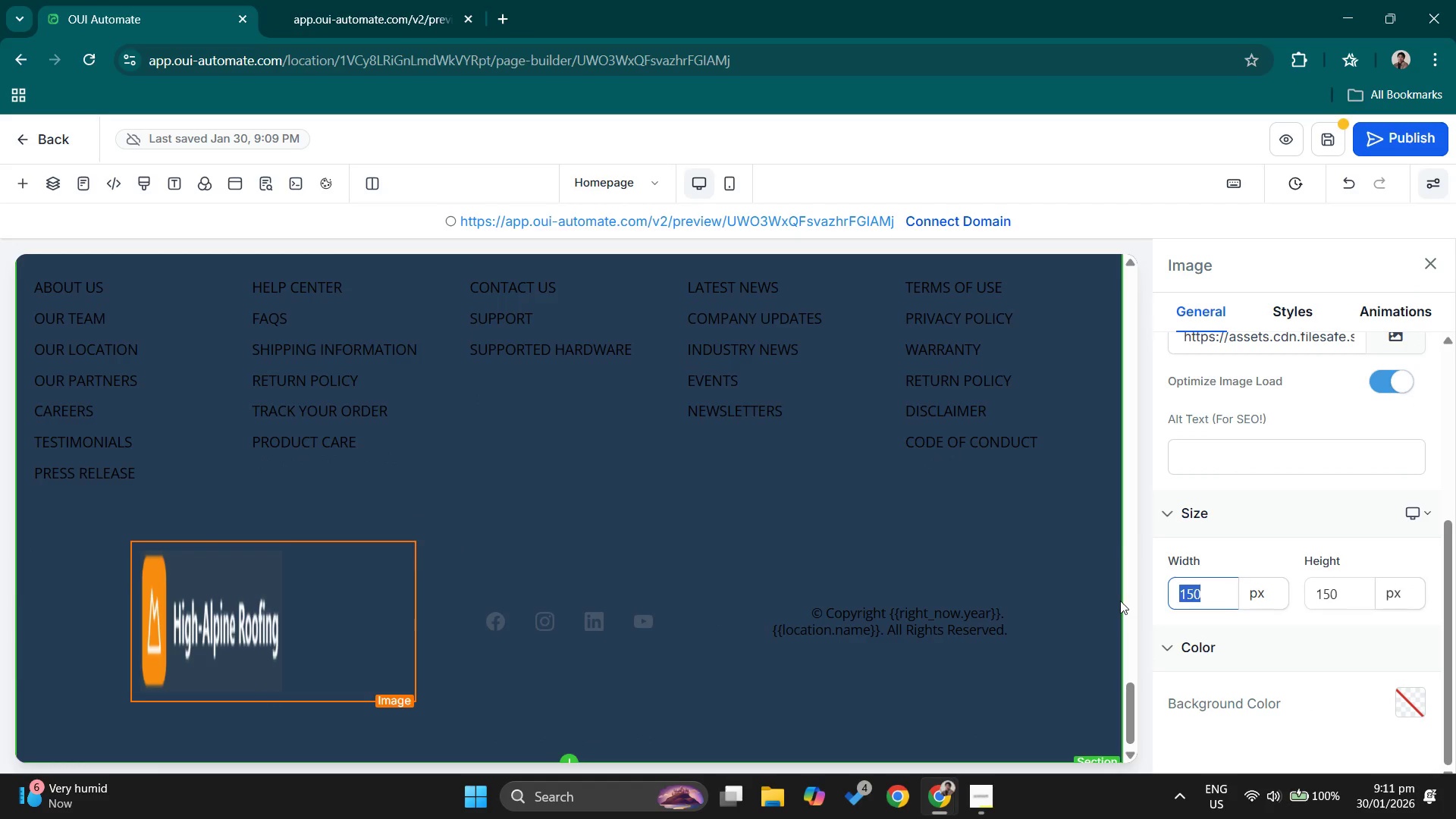 
key(Backspace)
 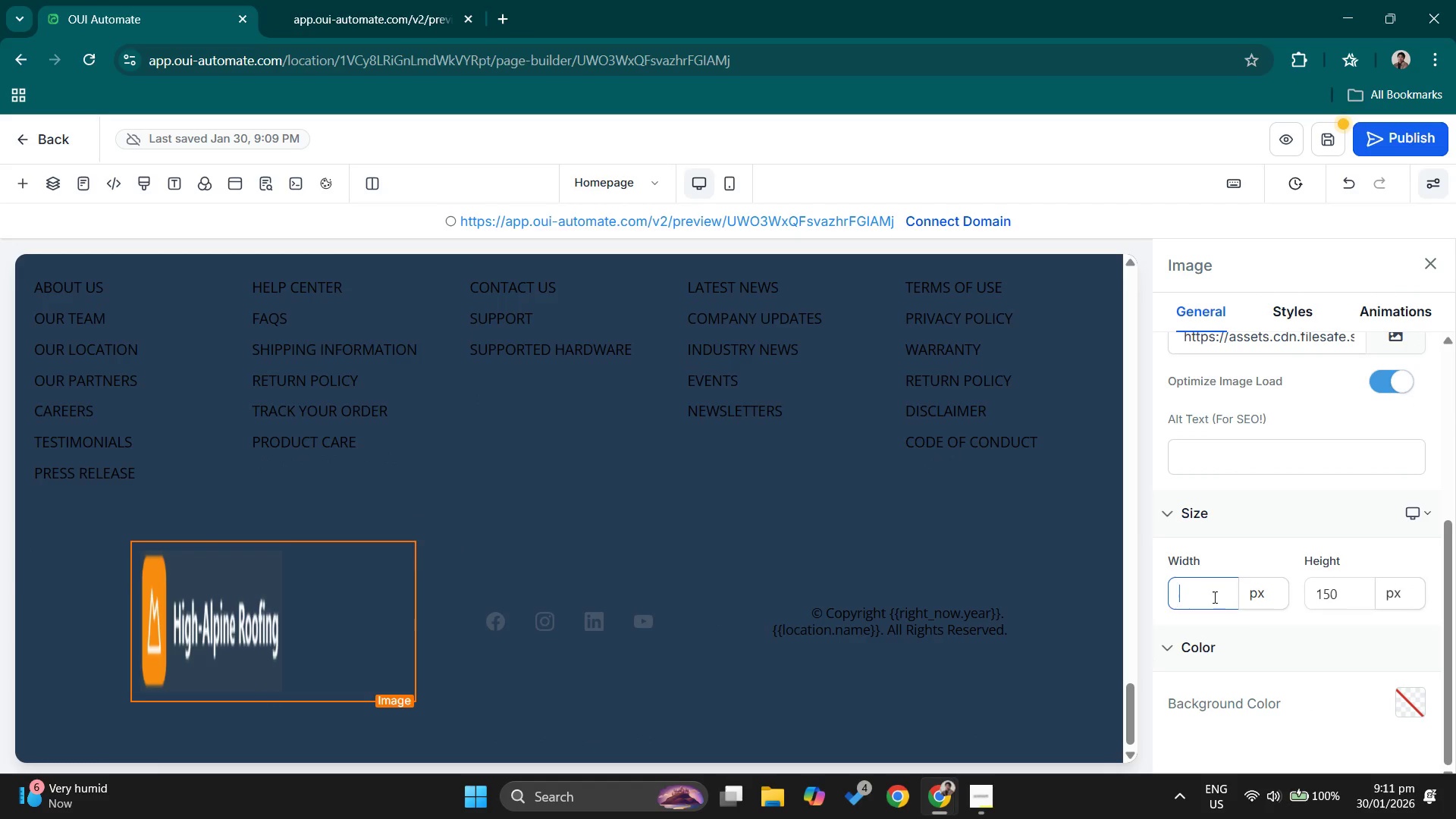 
left_click([1247, 600])
 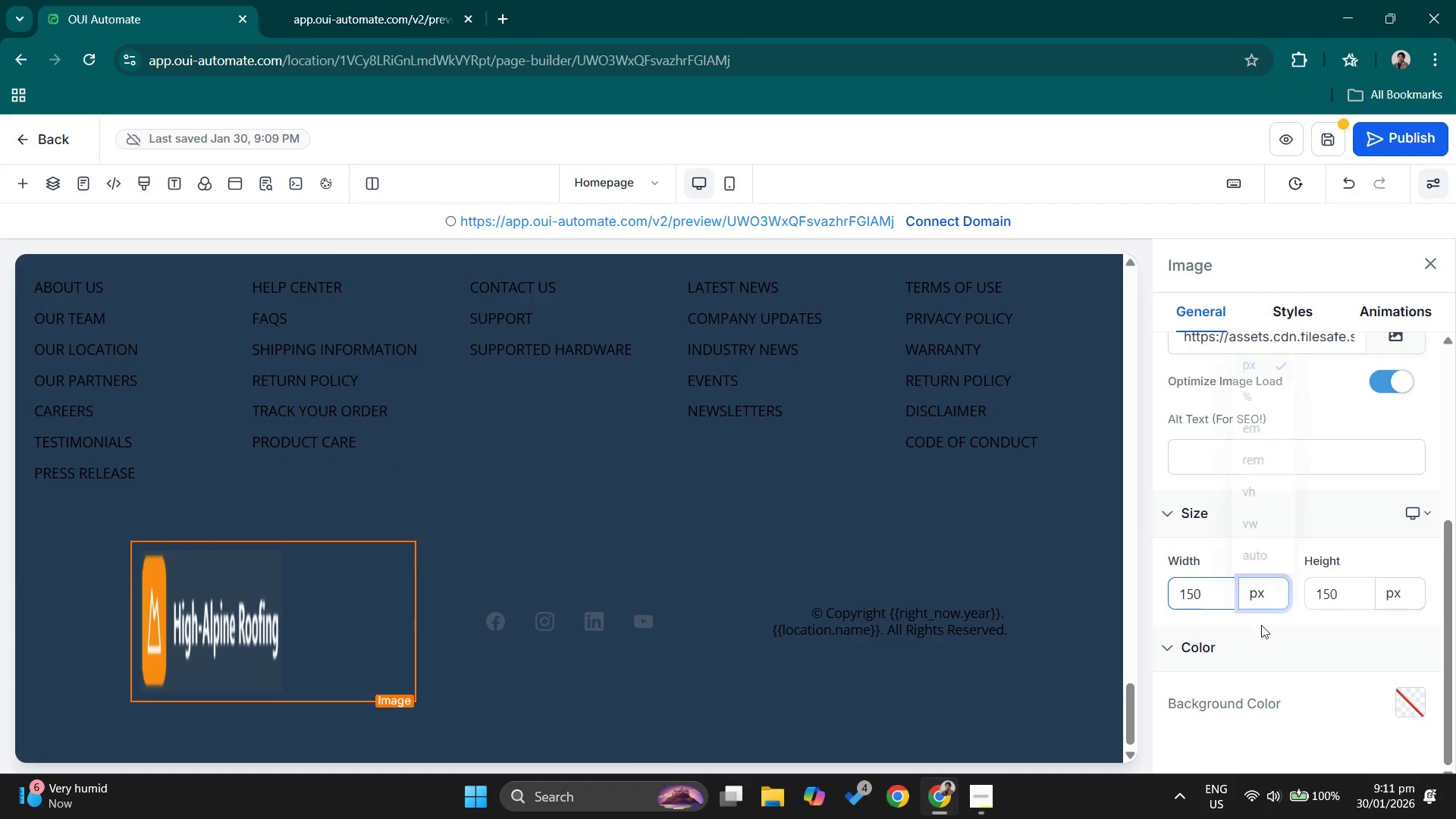 
left_click([1266, 627])
 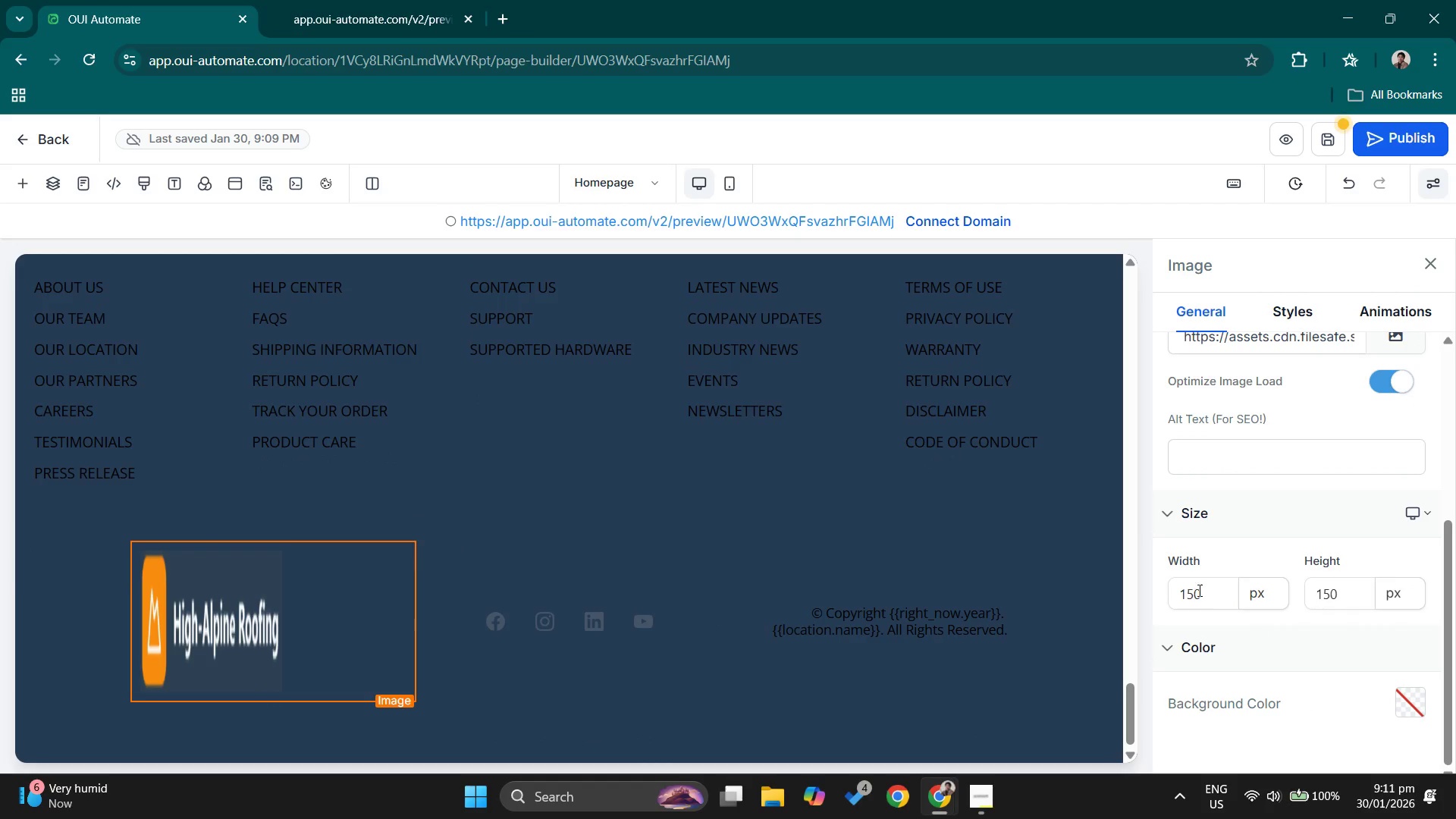 
left_click_drag(start_coordinate=[1194, 586], to_coordinate=[1116, 590])
 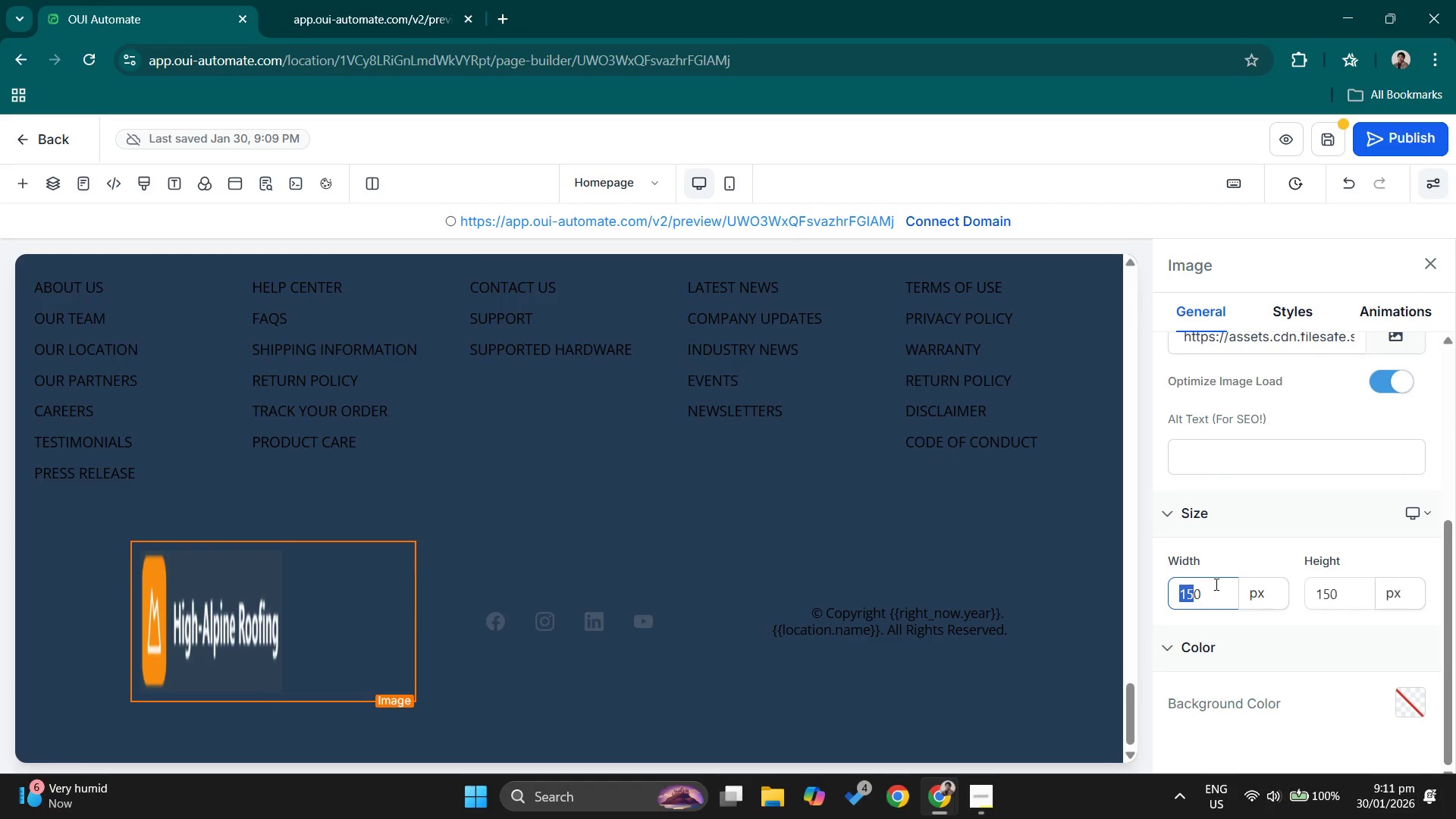 
left_click_drag(start_coordinate=[1216, 584], to_coordinate=[1134, 592])
 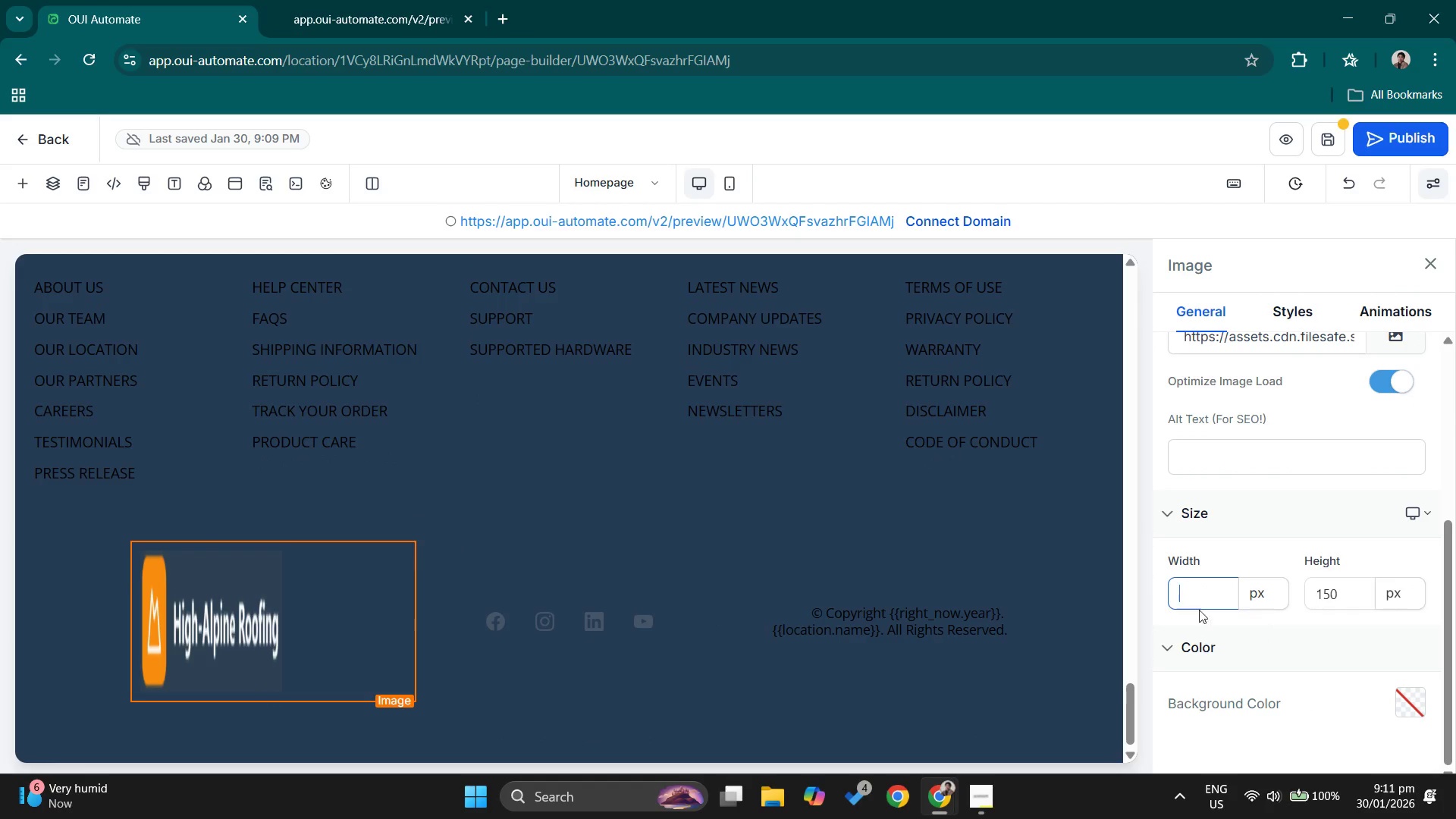 
key(Backspace)
 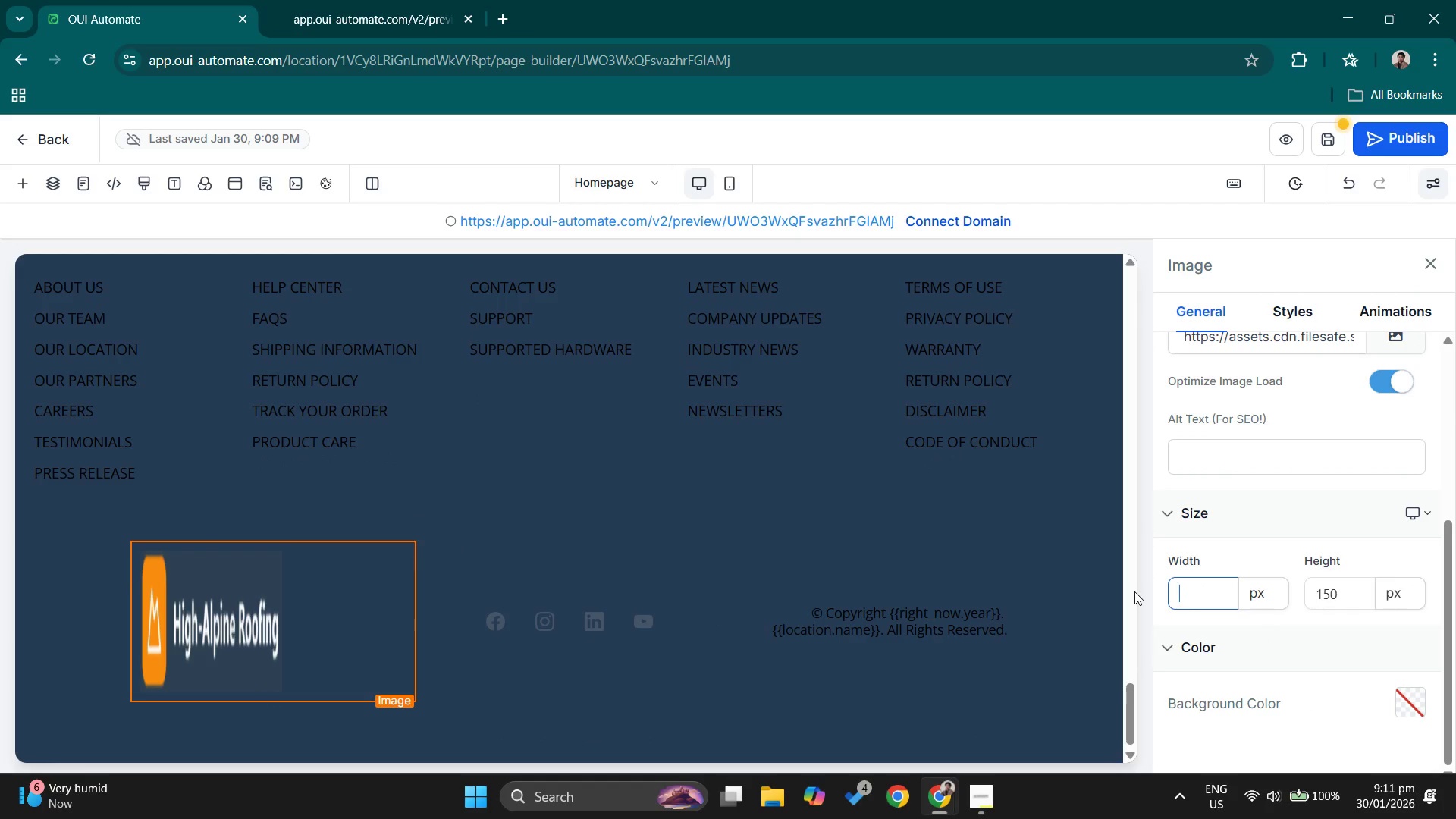 
key(Backspace)
 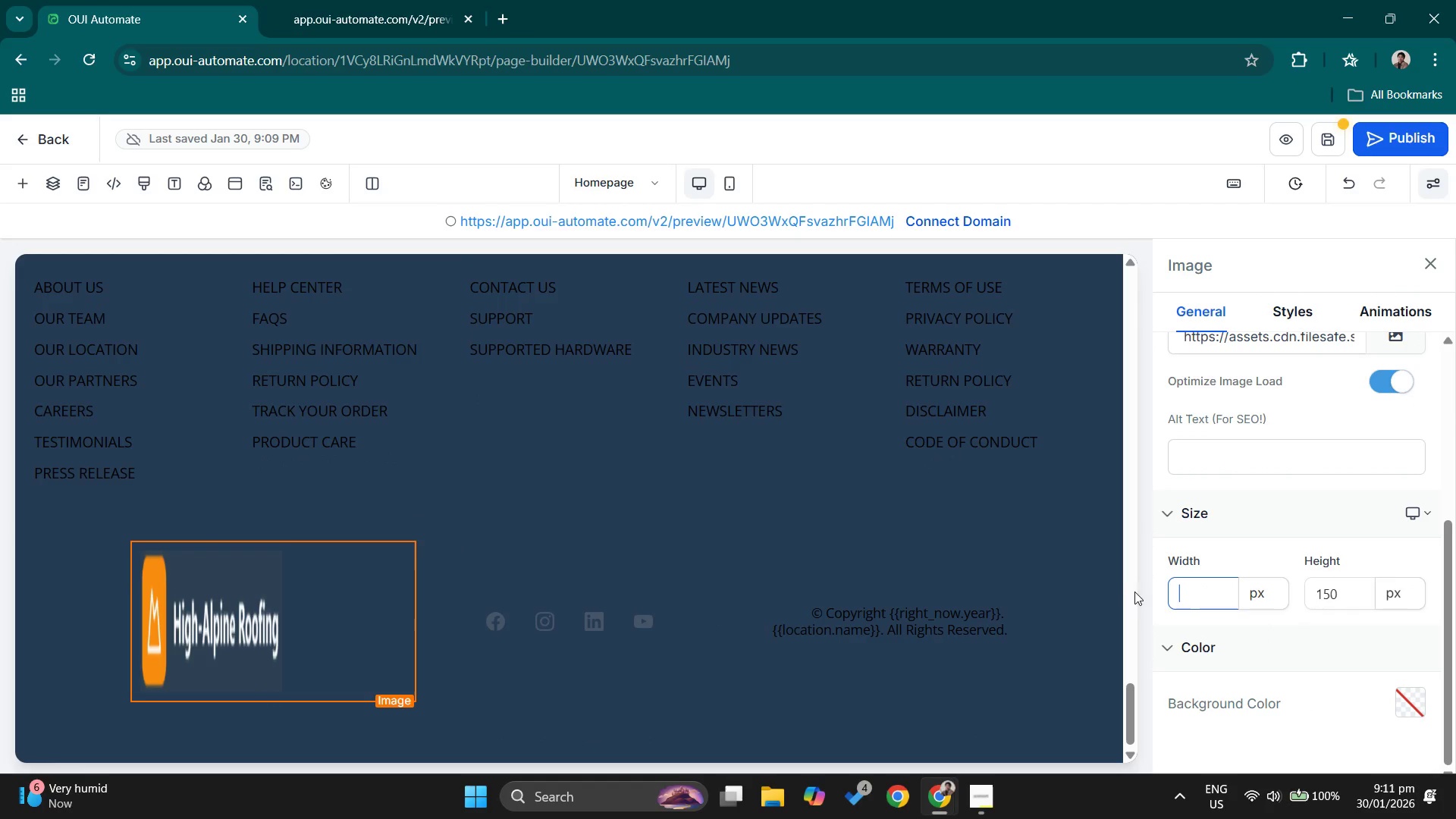 
key(Backspace)
 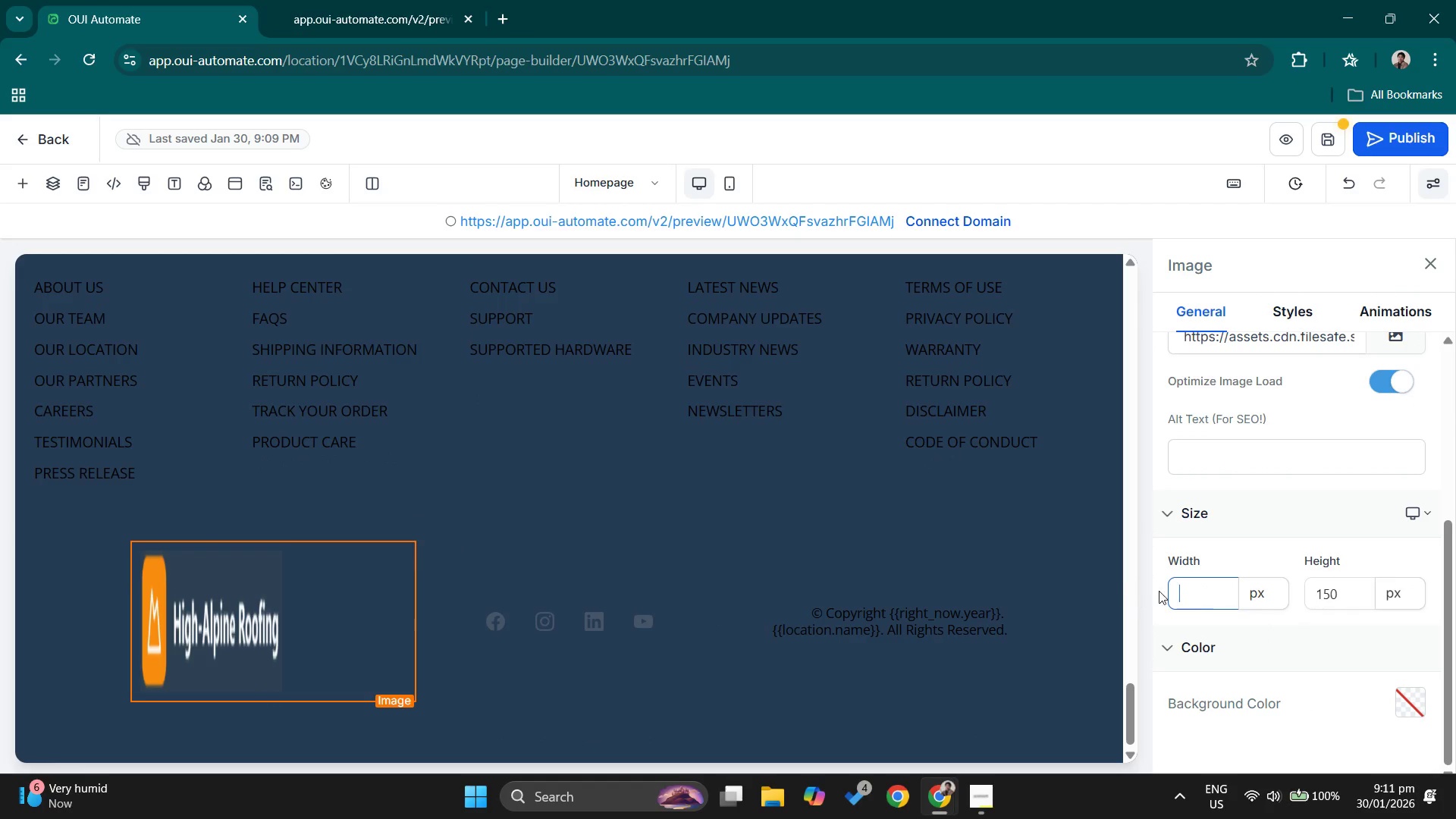 
key(Backspace)
 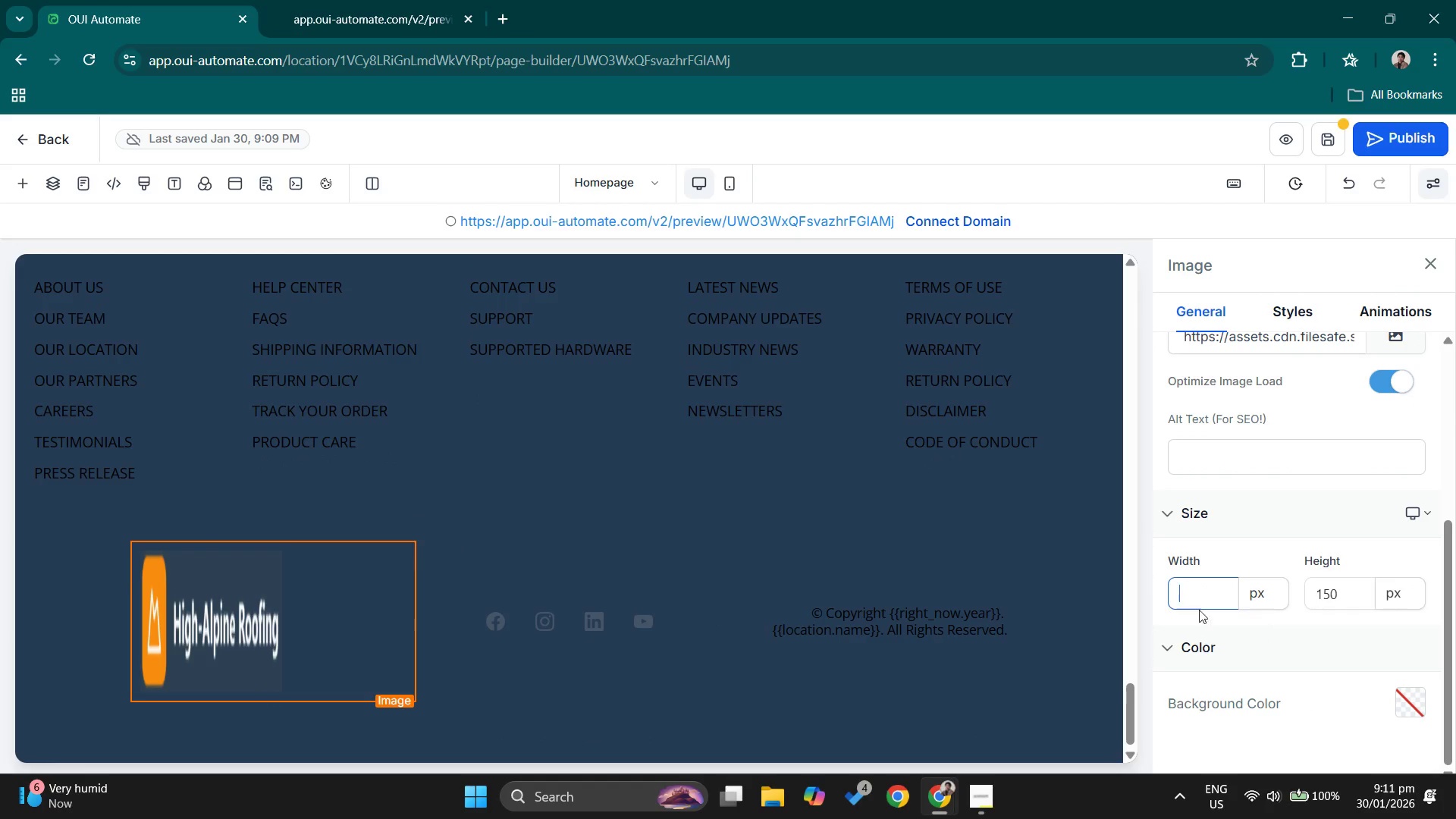 
key(Backspace)
 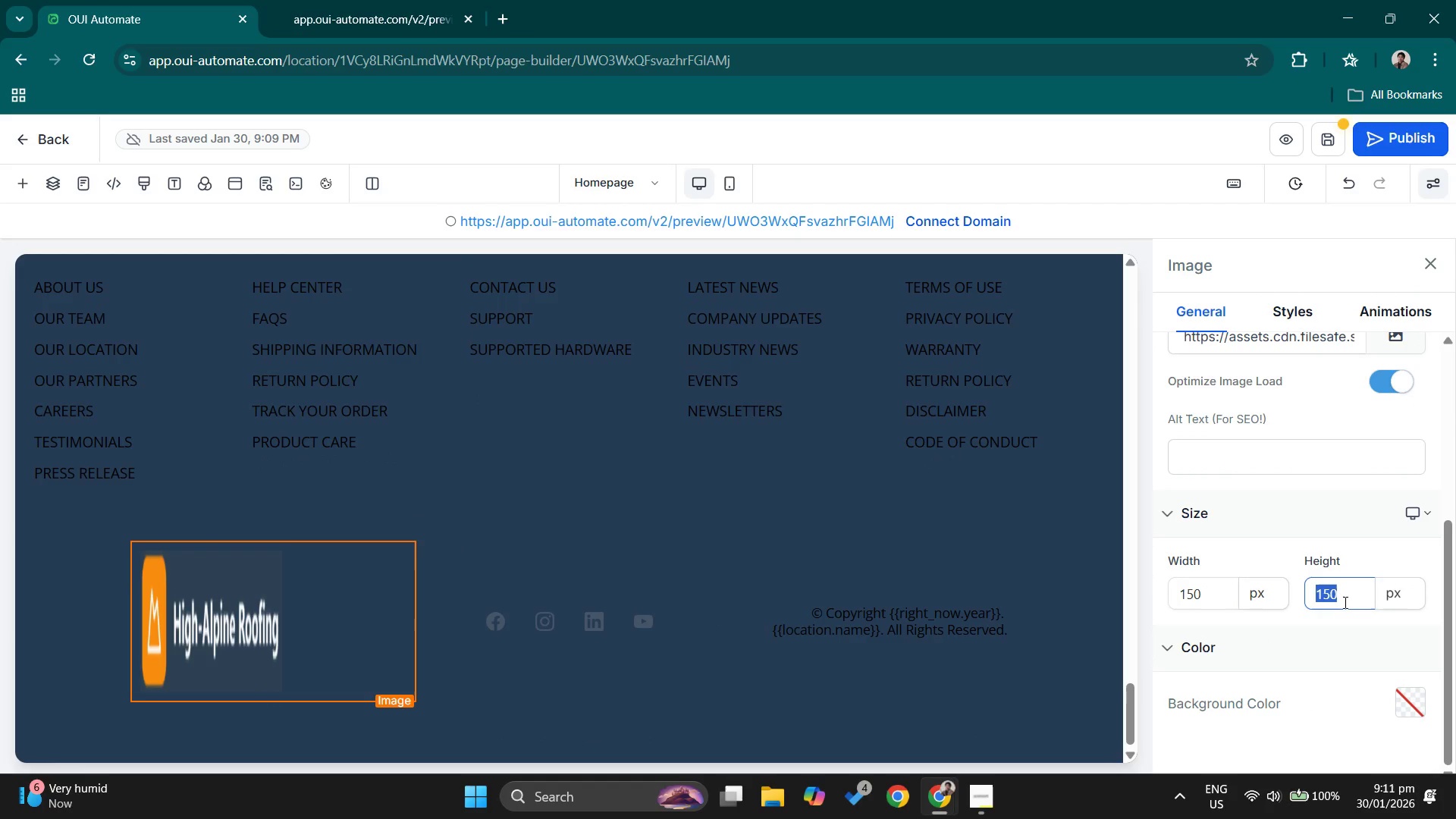 
left_click_drag(start_coordinate=[1344, 600], to_coordinate=[1309, 601])
 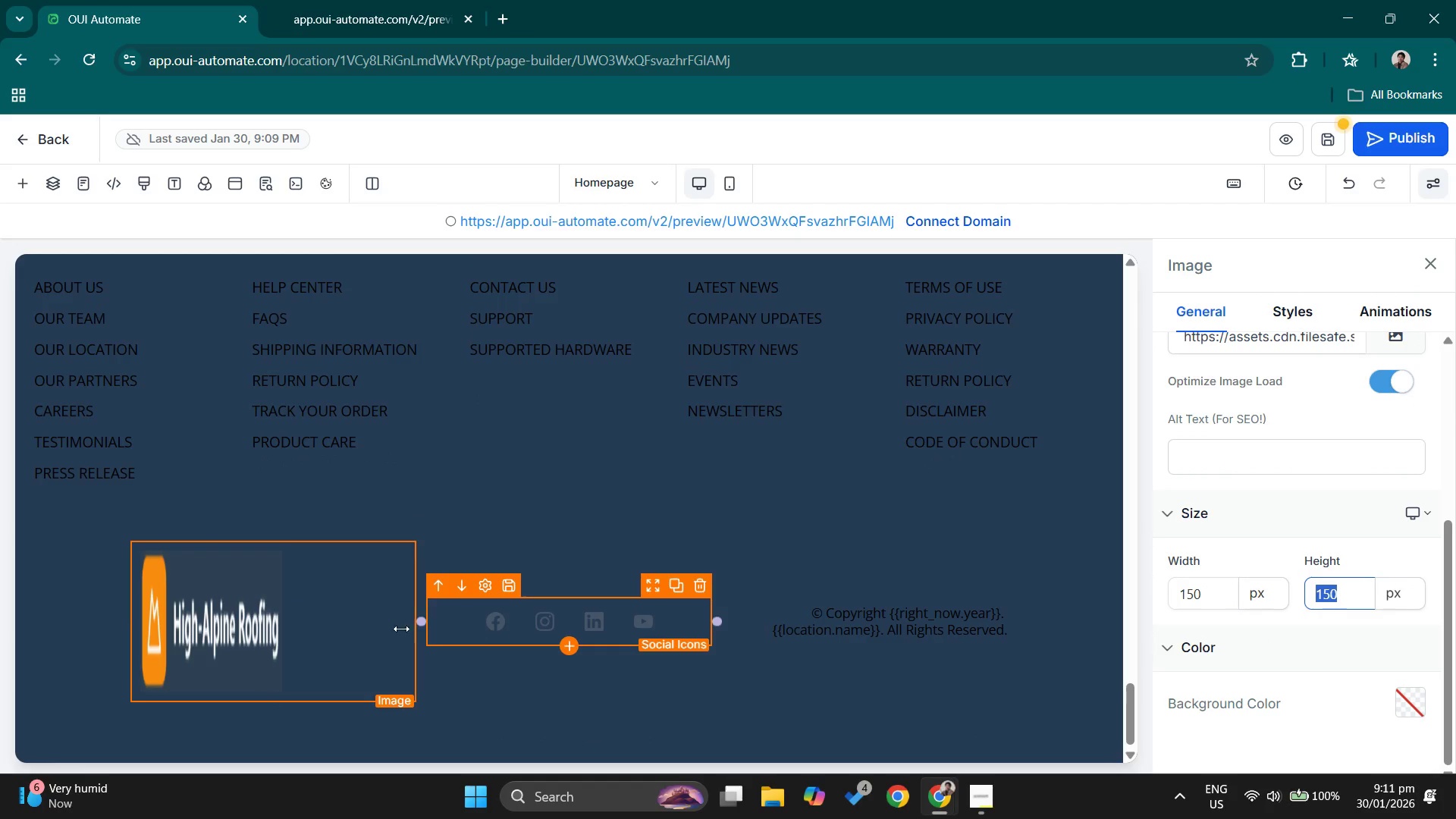 
left_click([328, 617])
 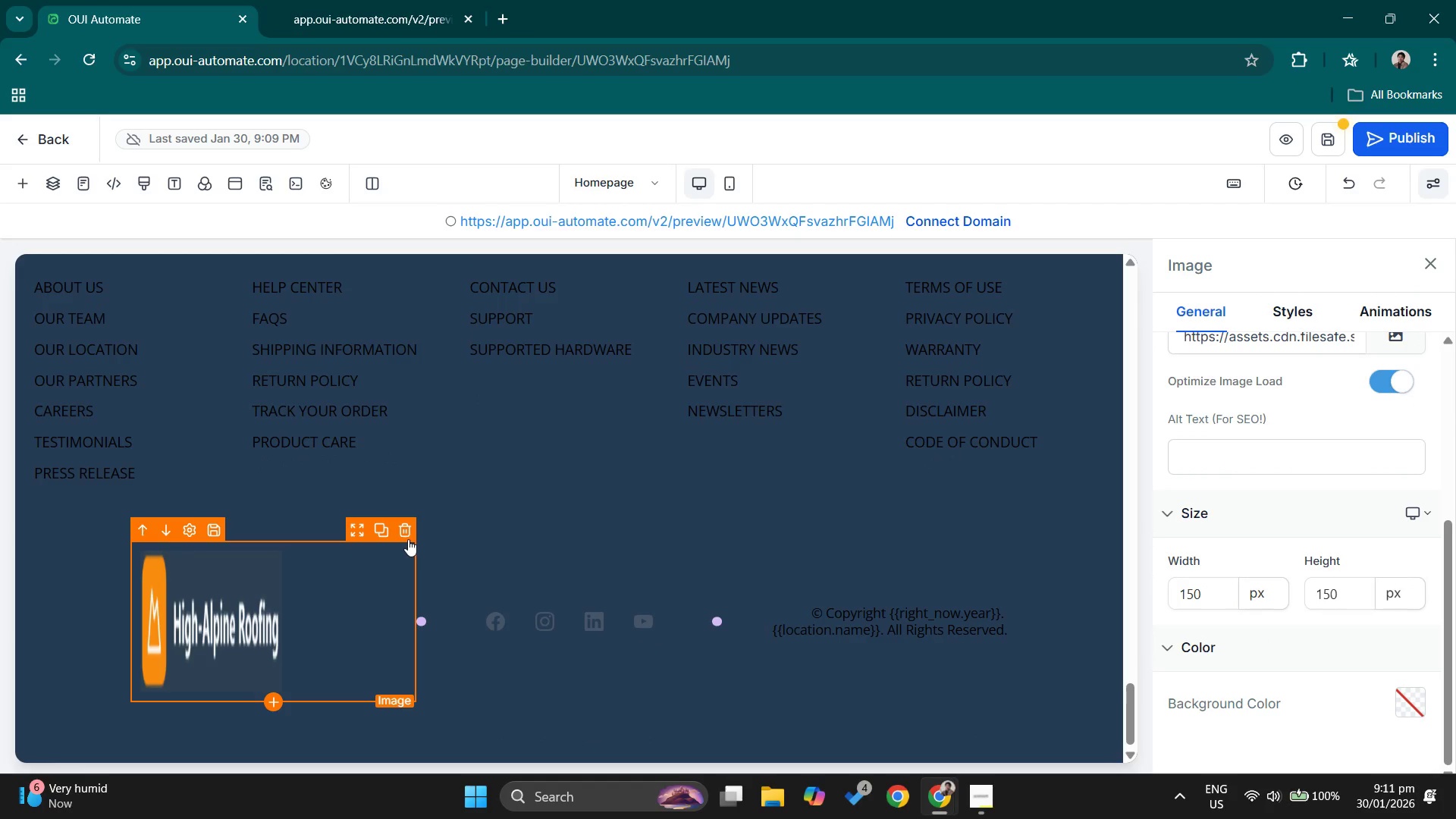 
left_click([408, 539])
 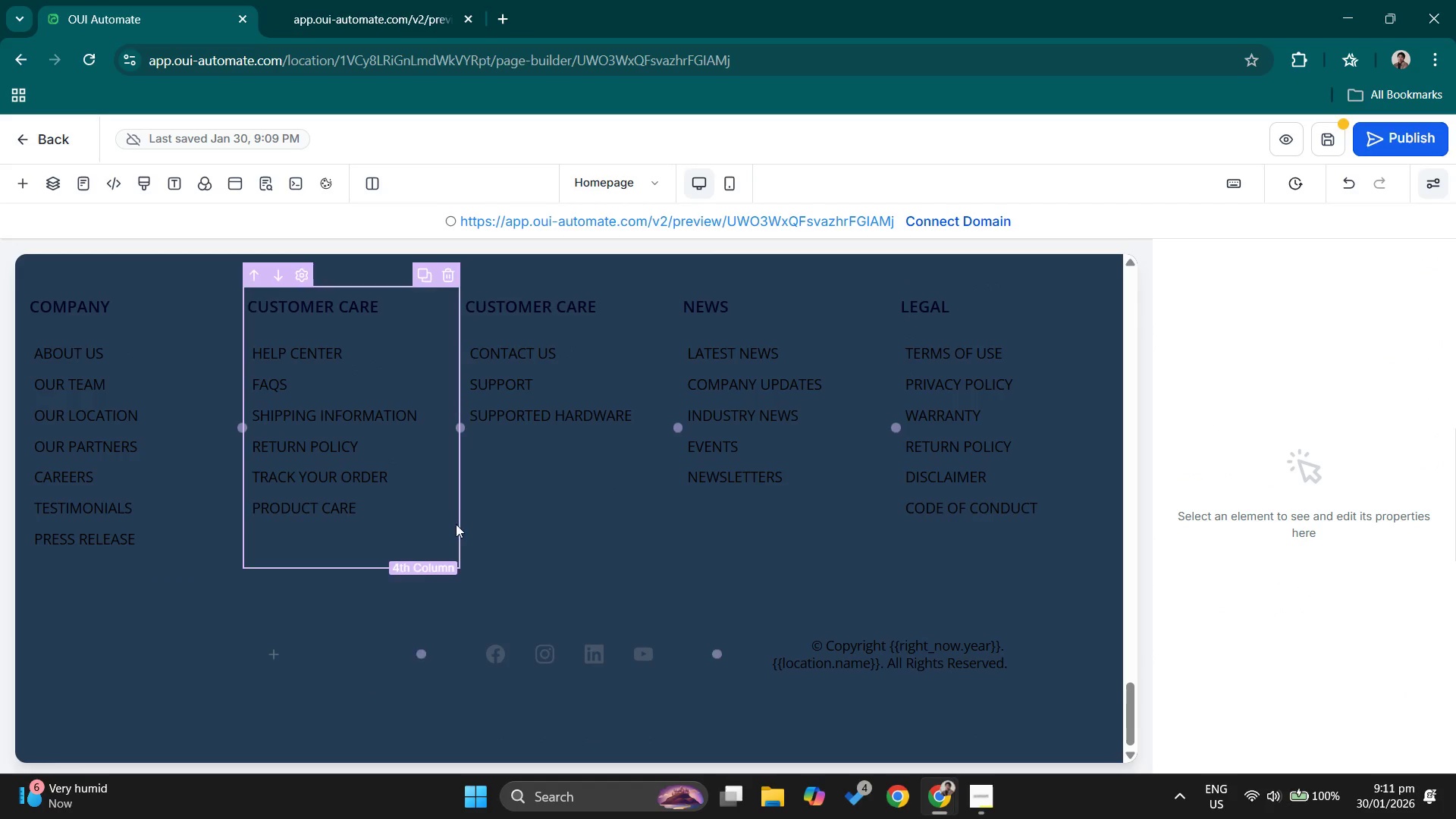 
scroll: coordinate [319, 457], scroll_direction: up, amount: 2.0
 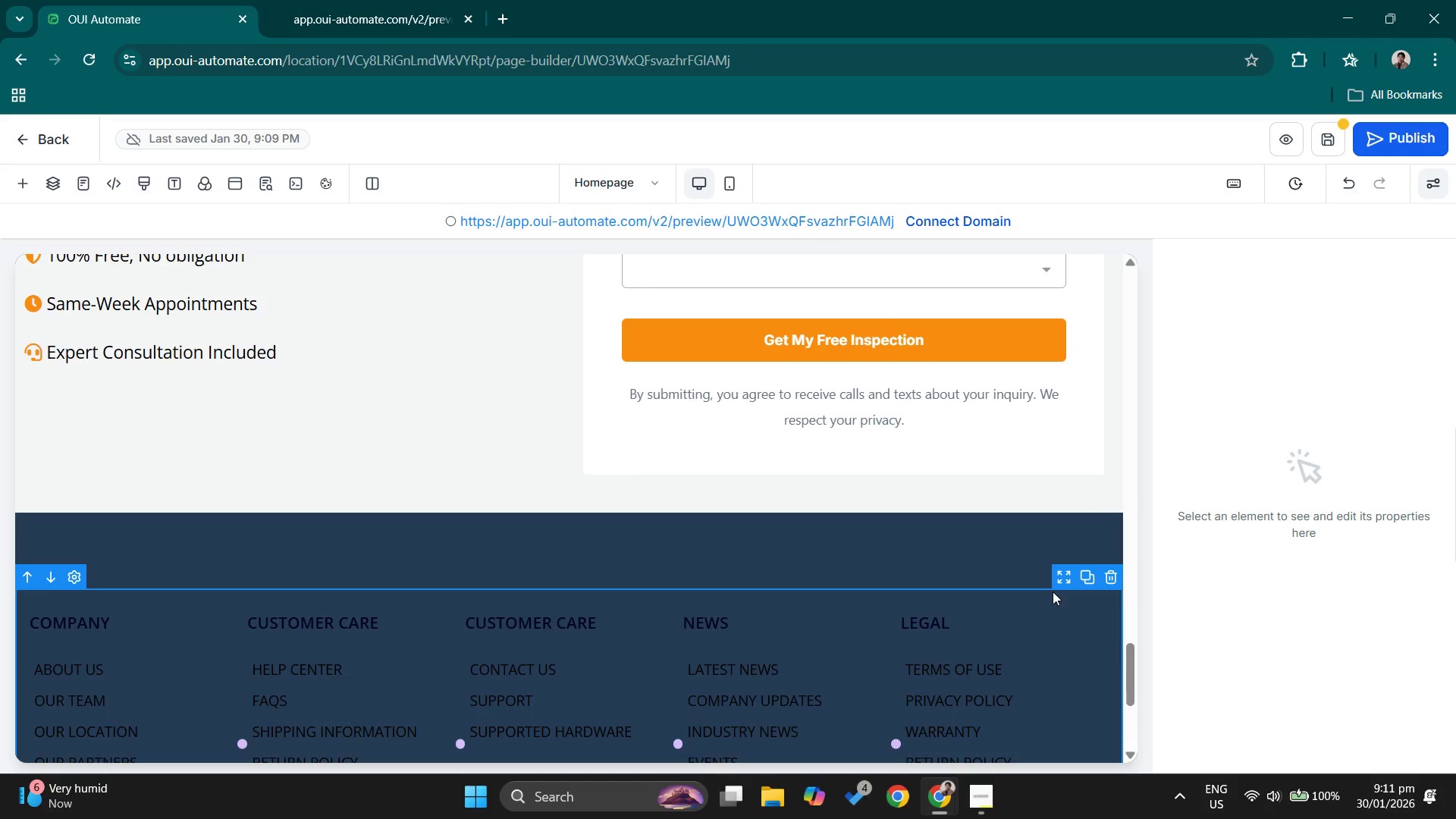 
scroll: coordinate [469, 604], scroll_direction: down, amount: 2.0
 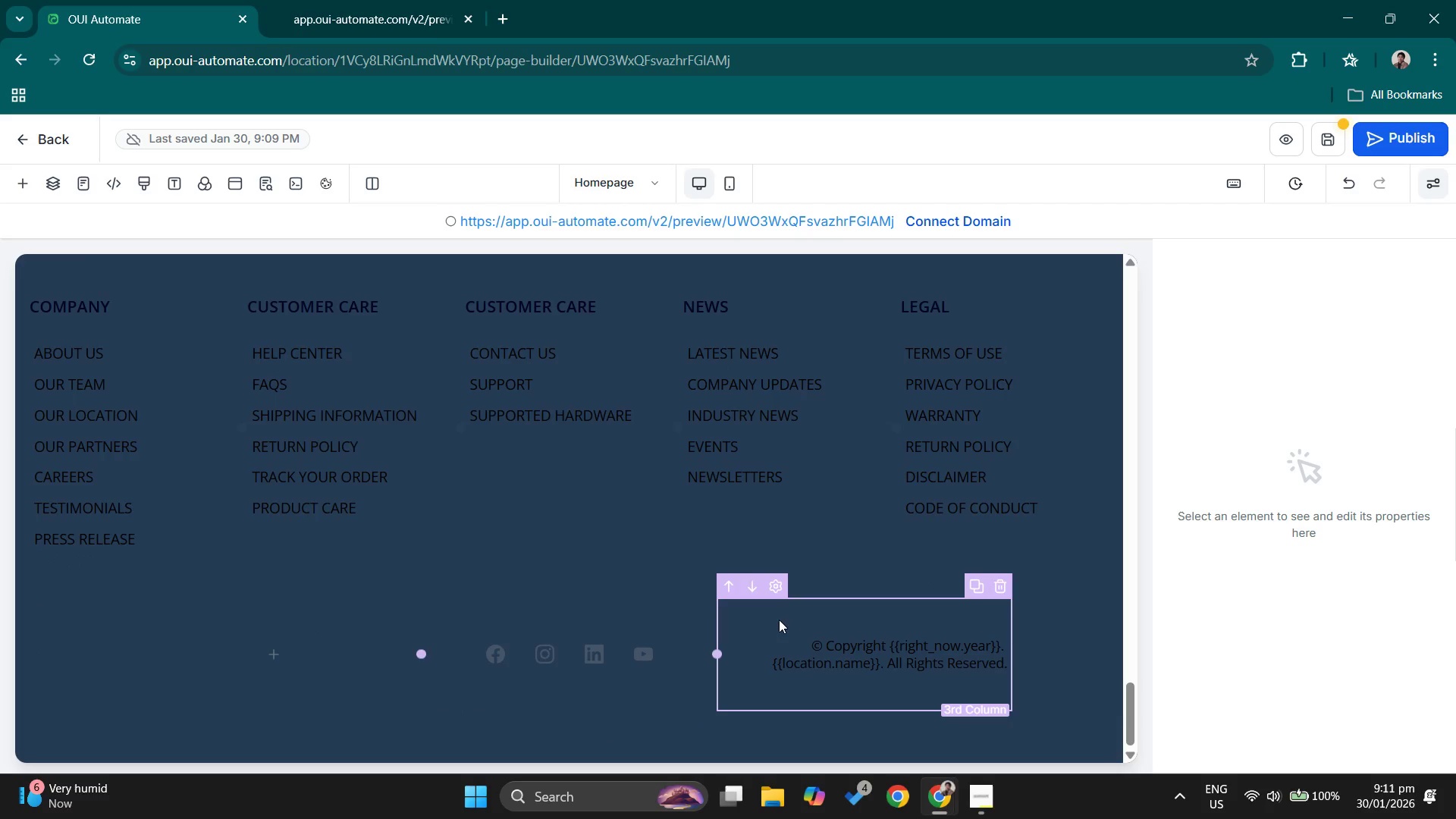 
scroll: coordinate [779, 620], scroll_direction: none, amount: 0.0
 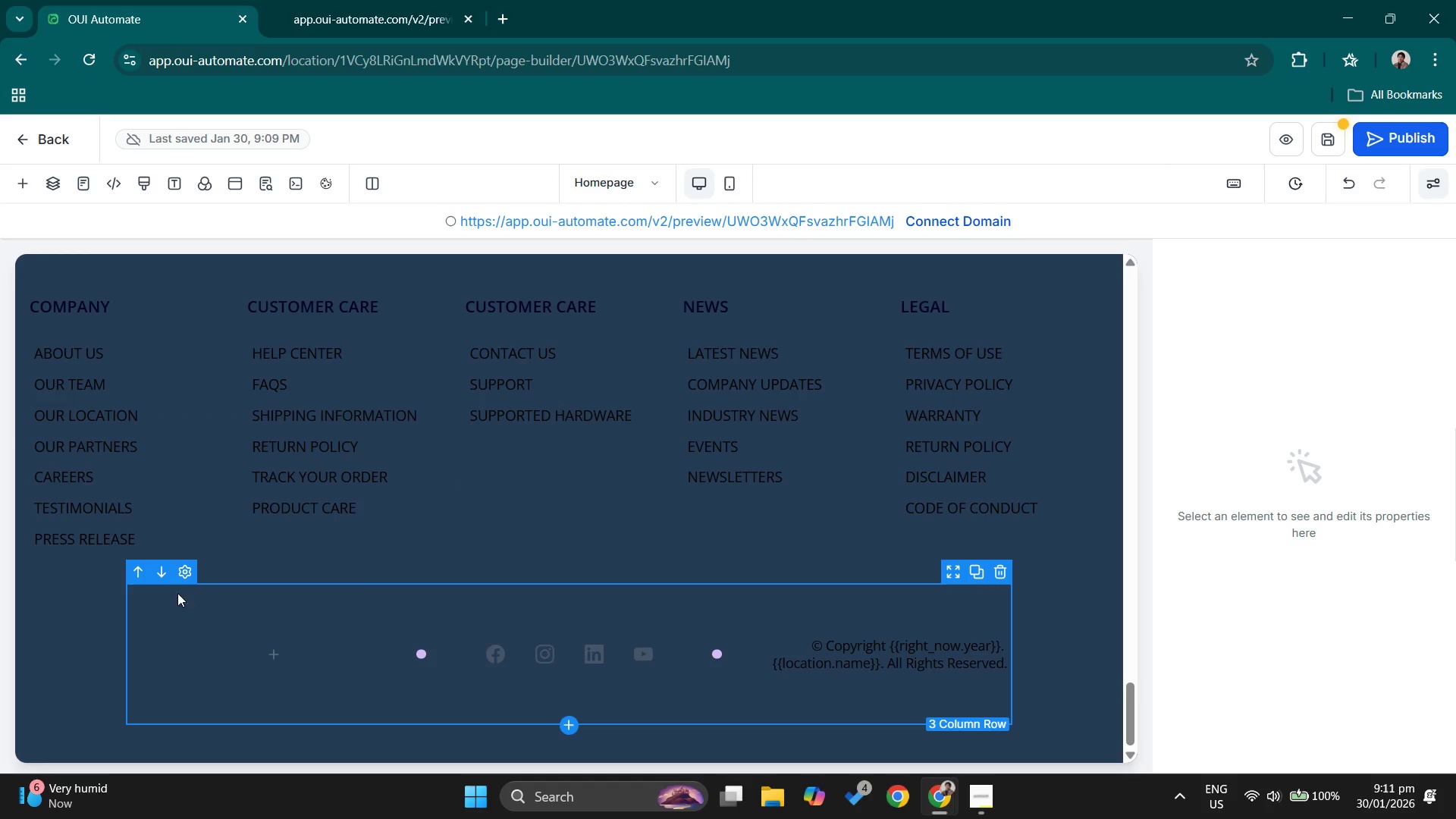 
left_click([133, 584])
 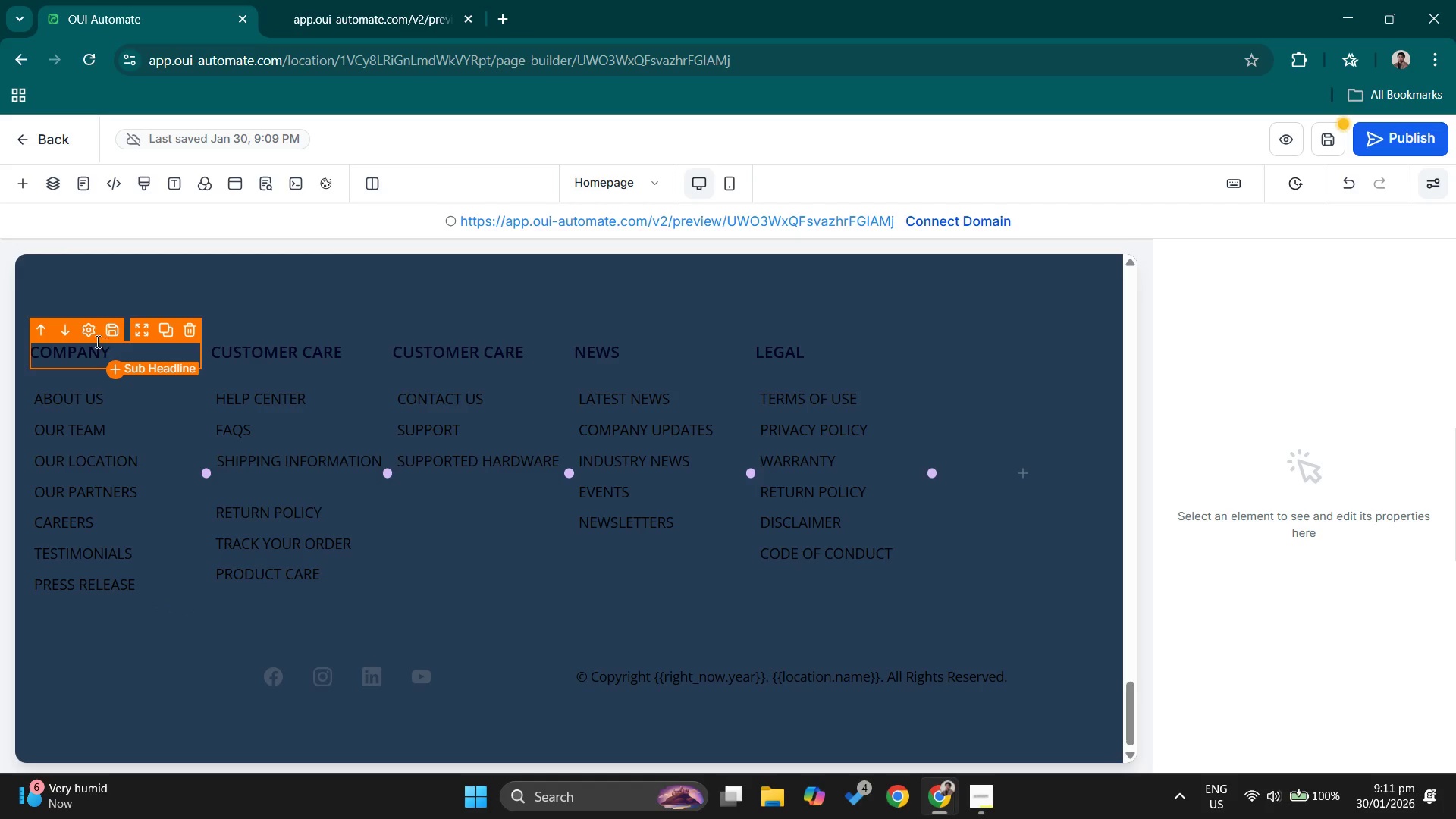 
scroll: coordinate [361, 550], scroll_direction: down, amount: 2.0
 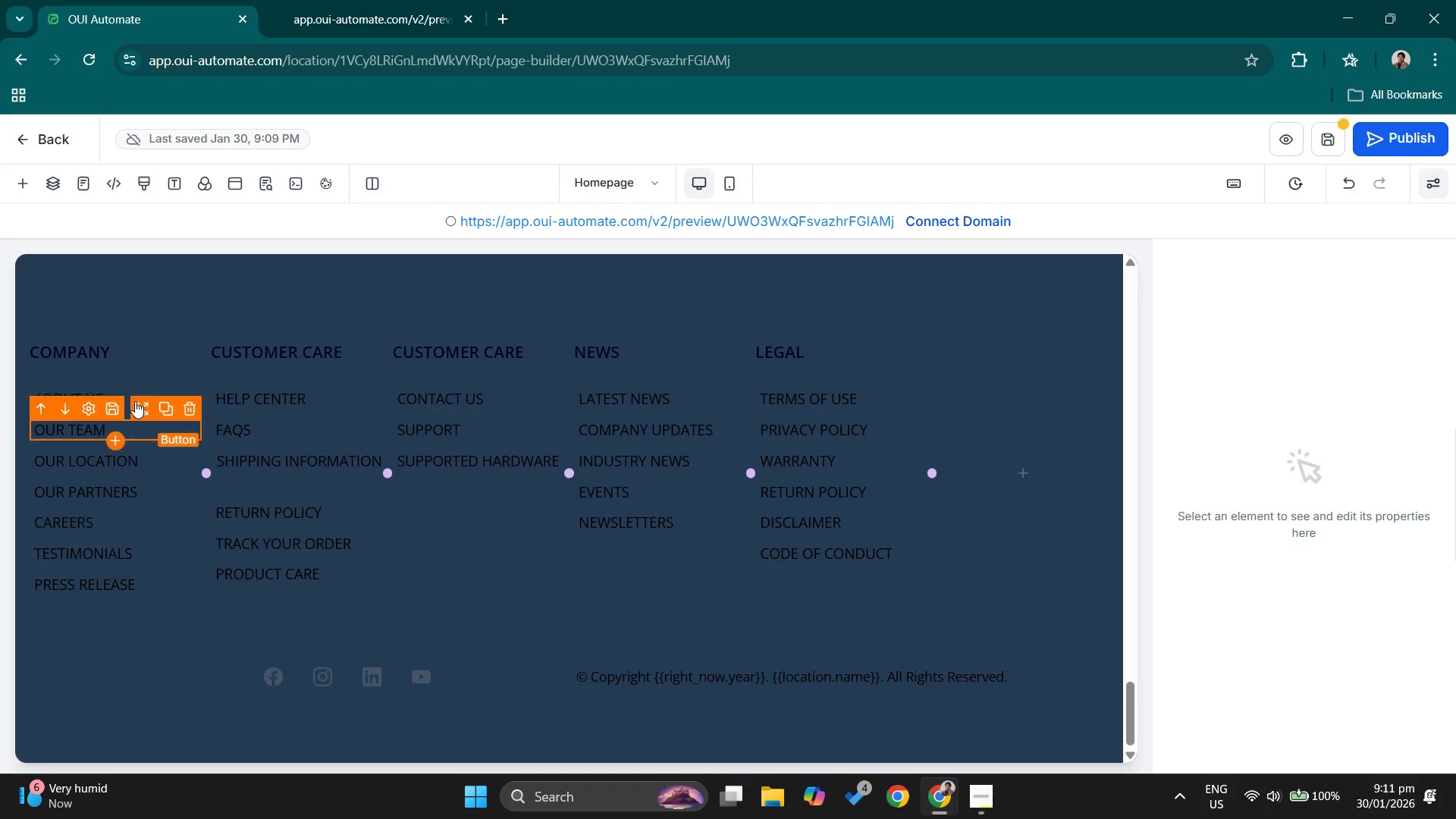 
mouse_move([152, 333])
 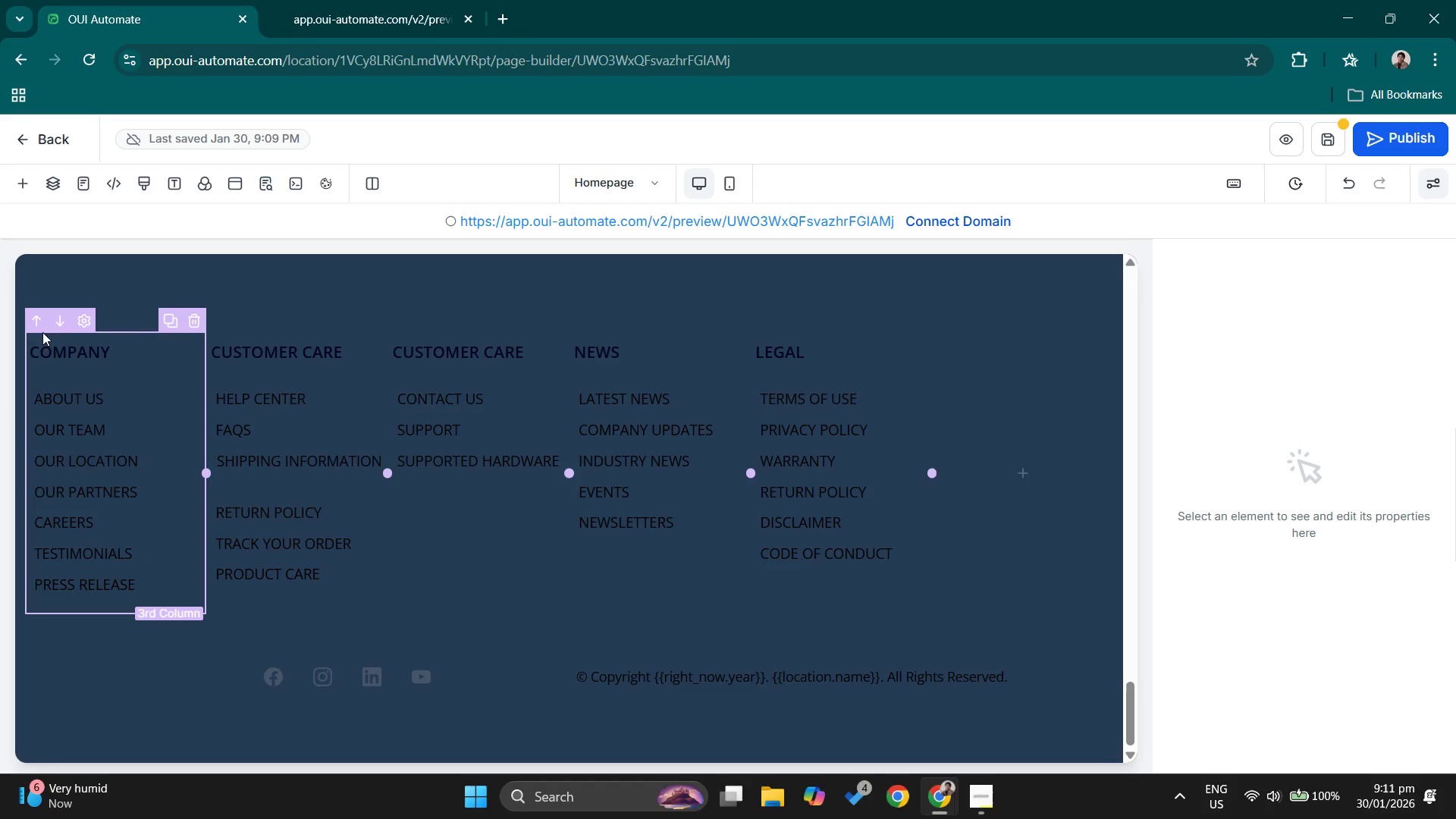 
left_click([36, 326])
 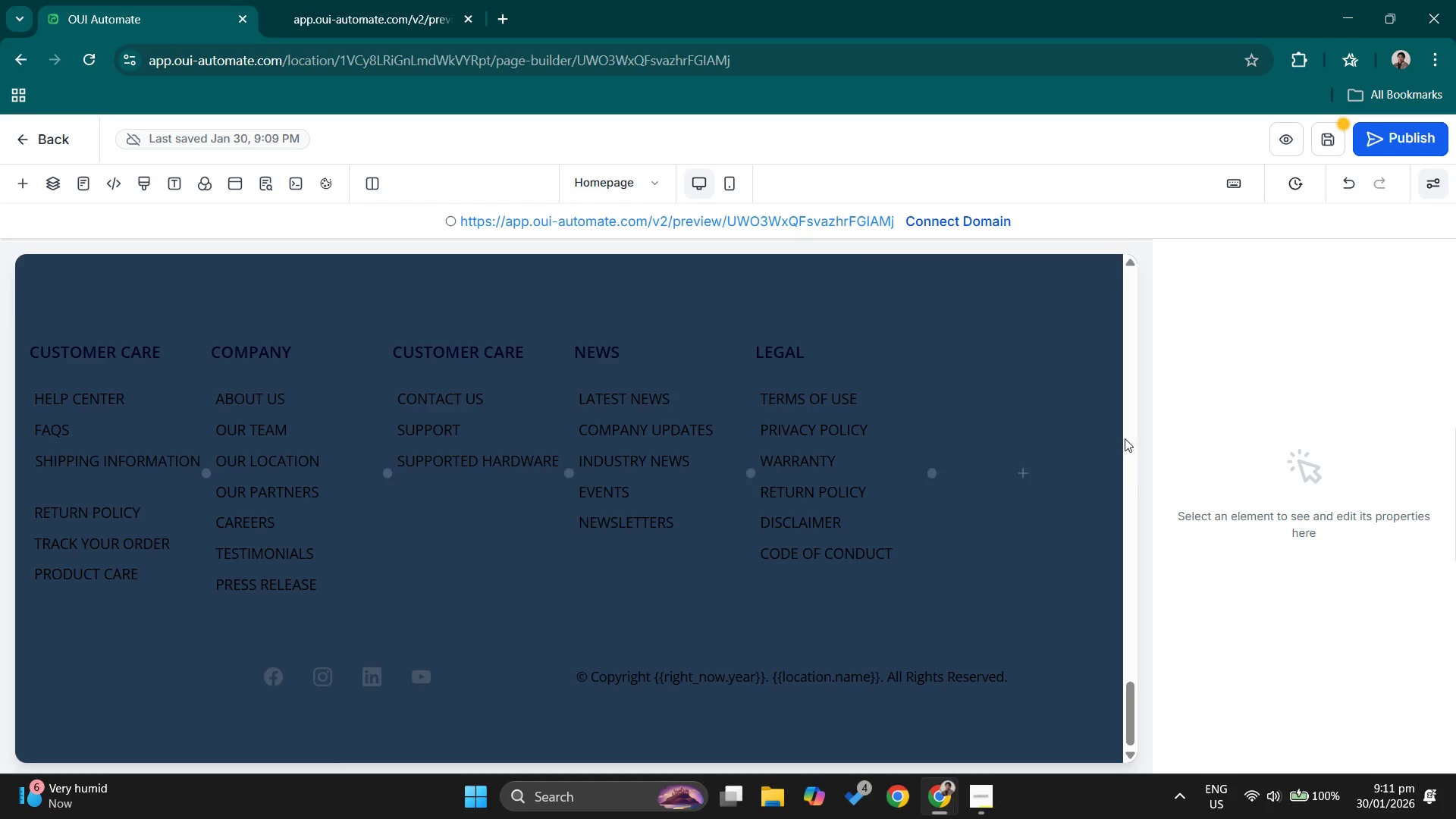 
wait(5.38)
 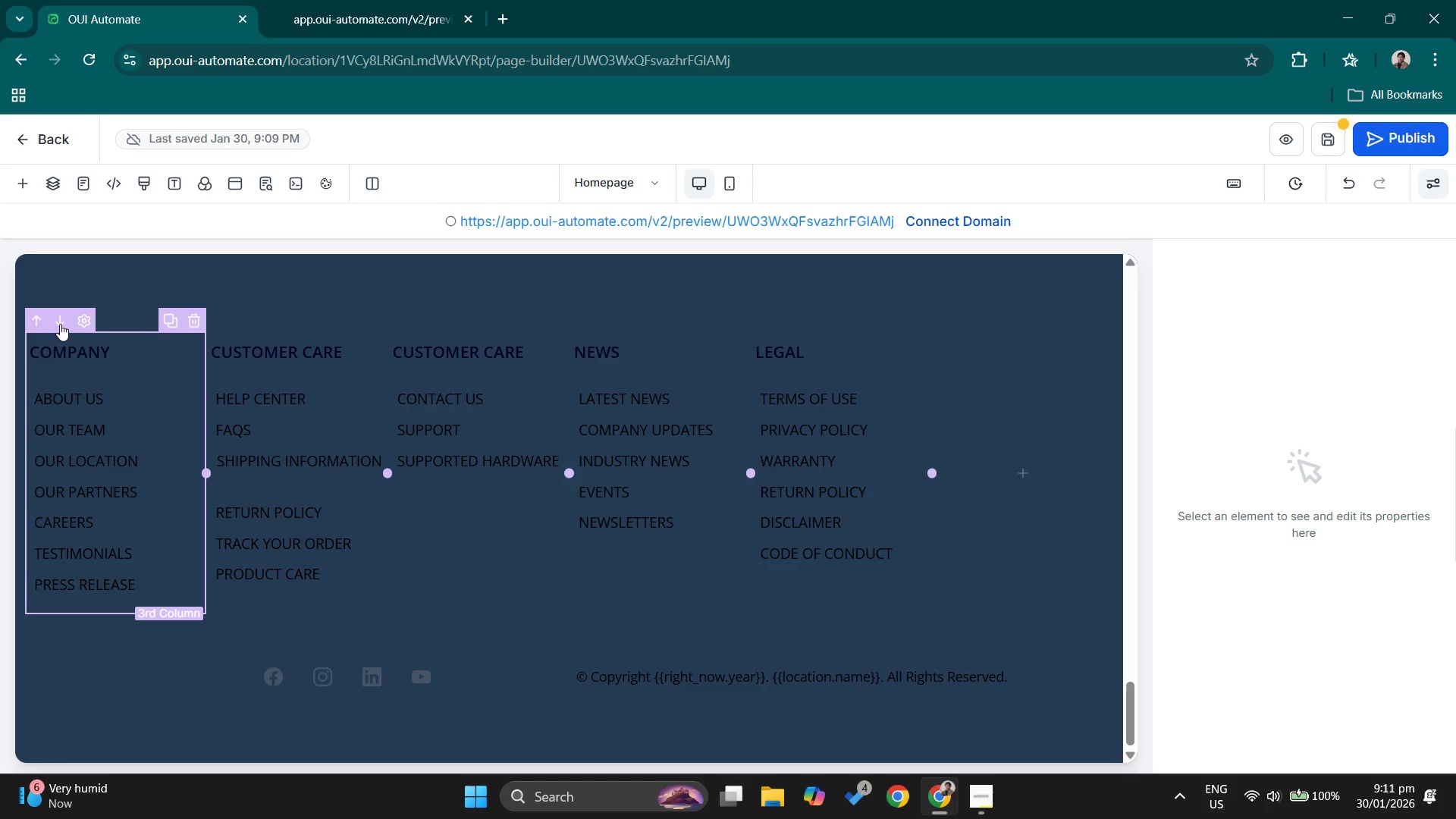 
left_click([1106, 320])
 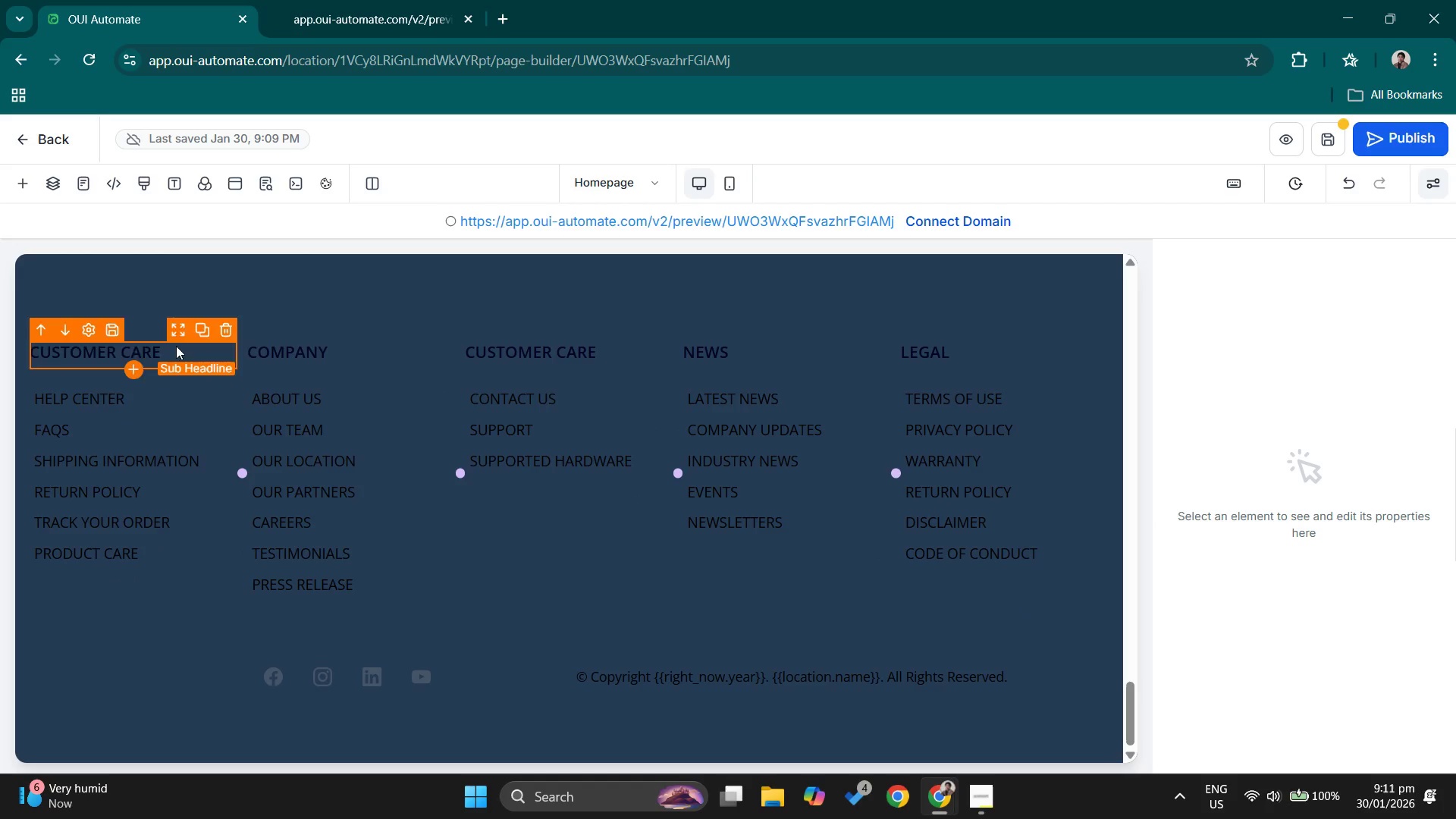 
scroll: coordinate [748, 441], scroll_direction: up, amount: 1.0
 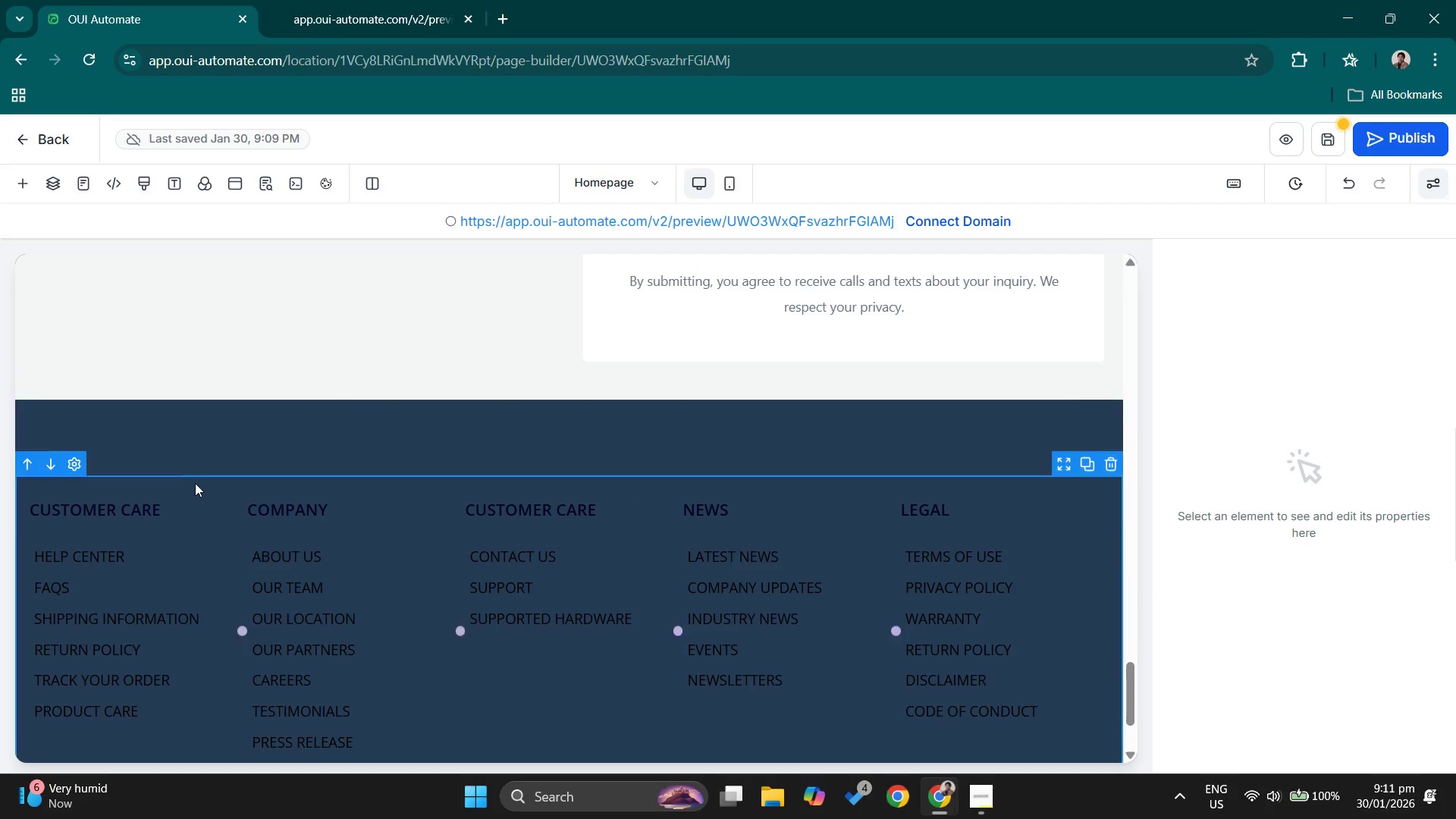 
left_click([192, 485])
 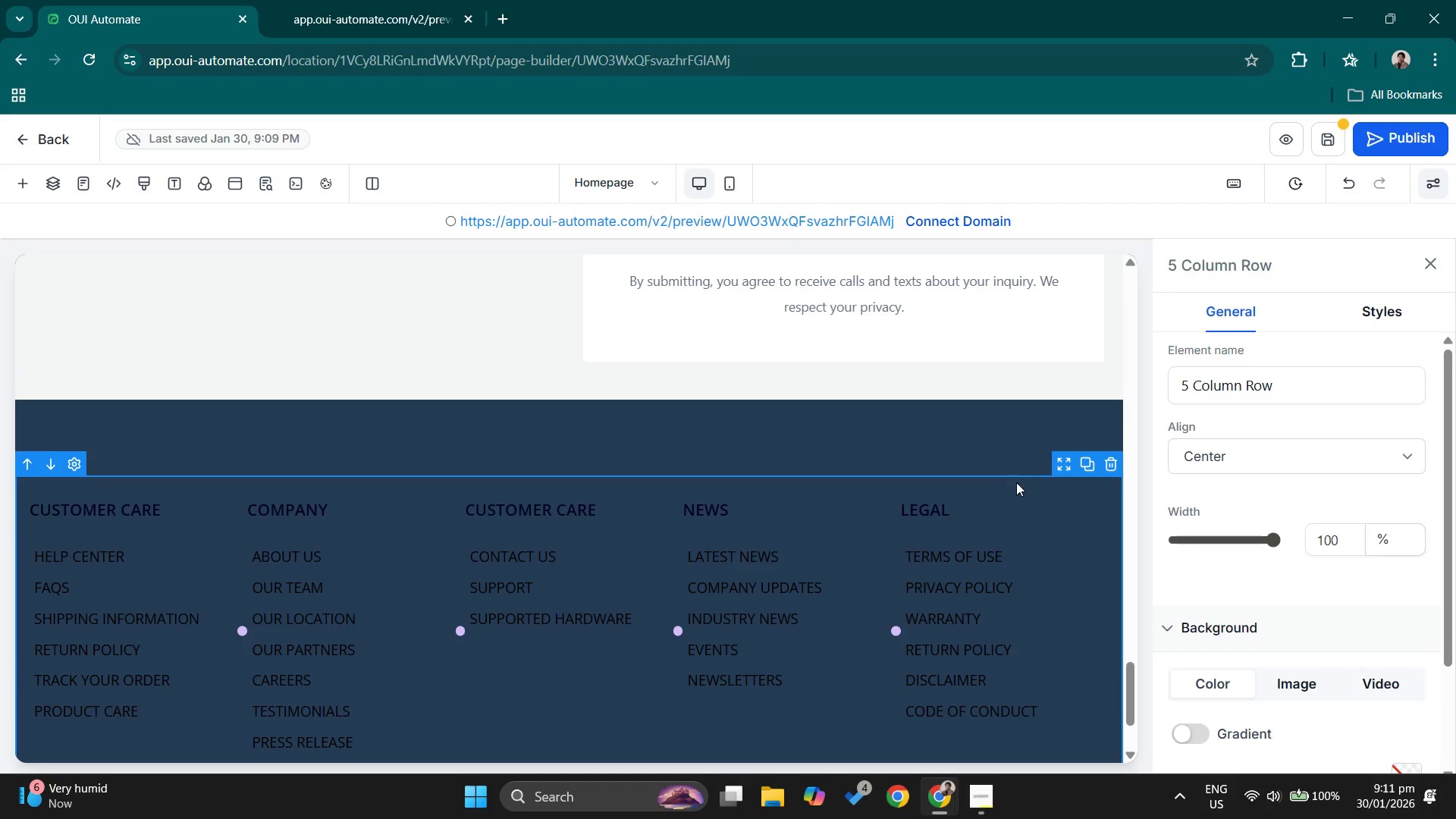 
scroll: coordinate [695, 496], scroll_direction: down, amount: 2.0
 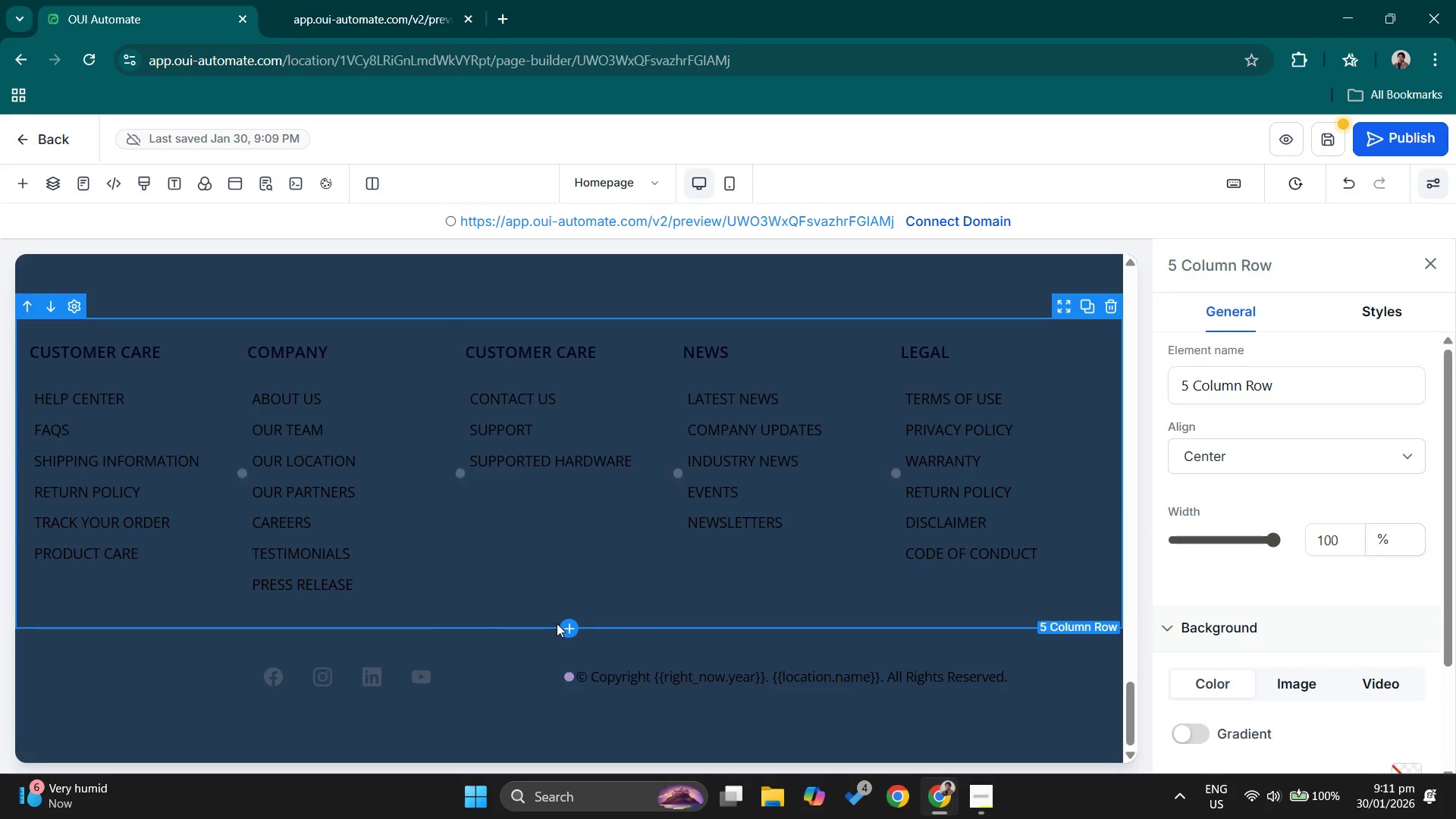 
left_click([569, 627])
 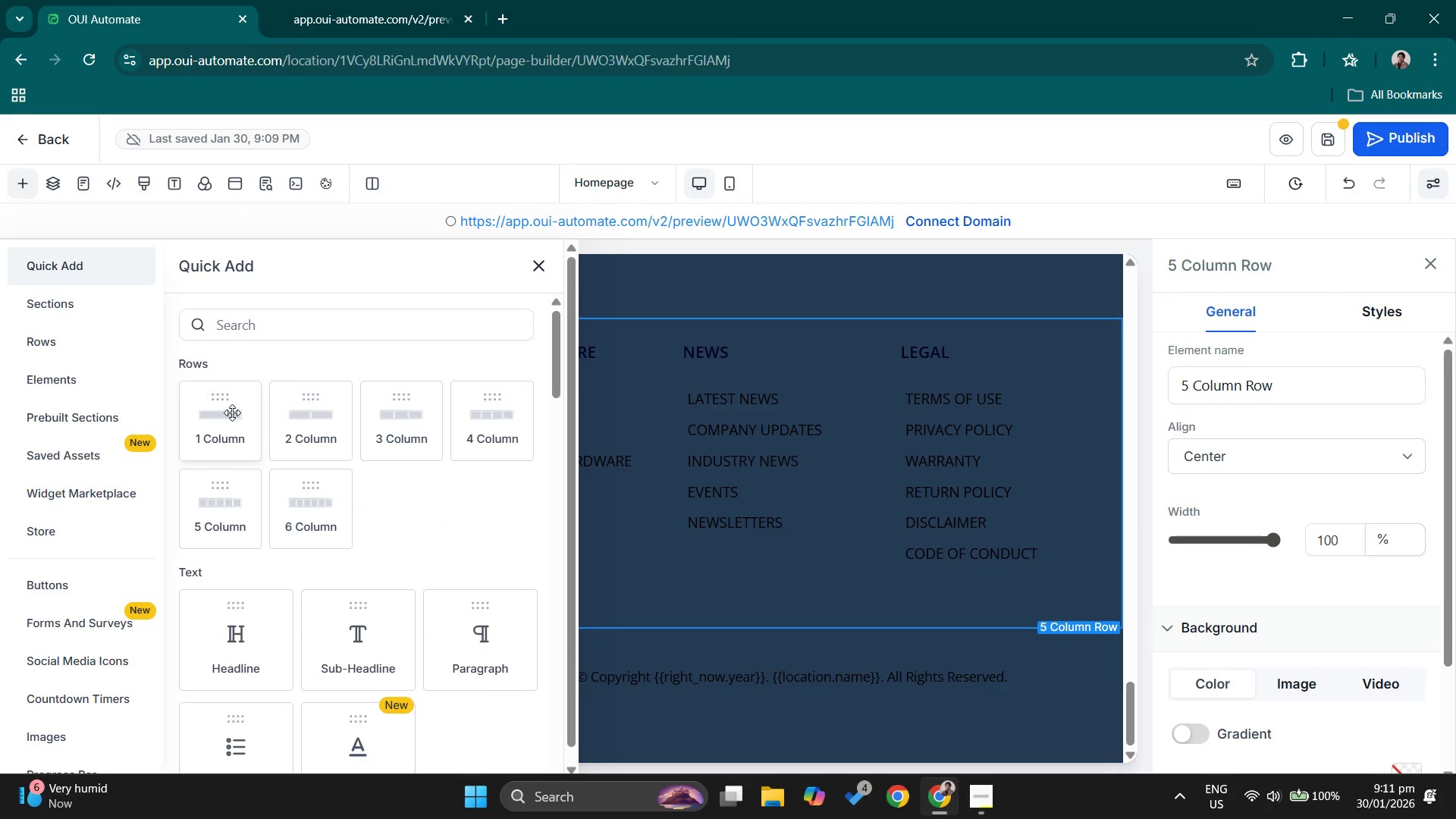 
left_click([232, 413])
 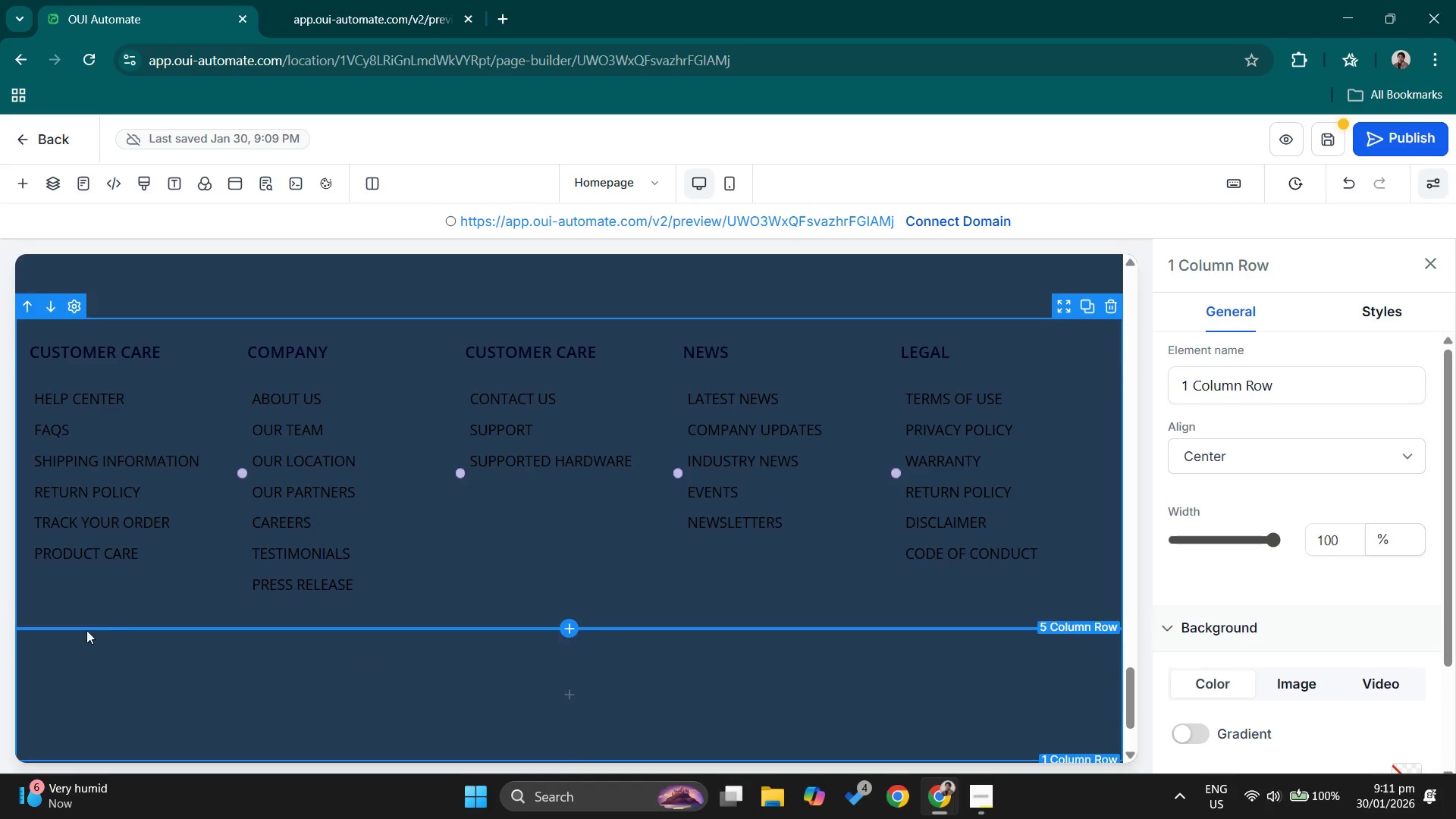 
left_click([27, 619])
 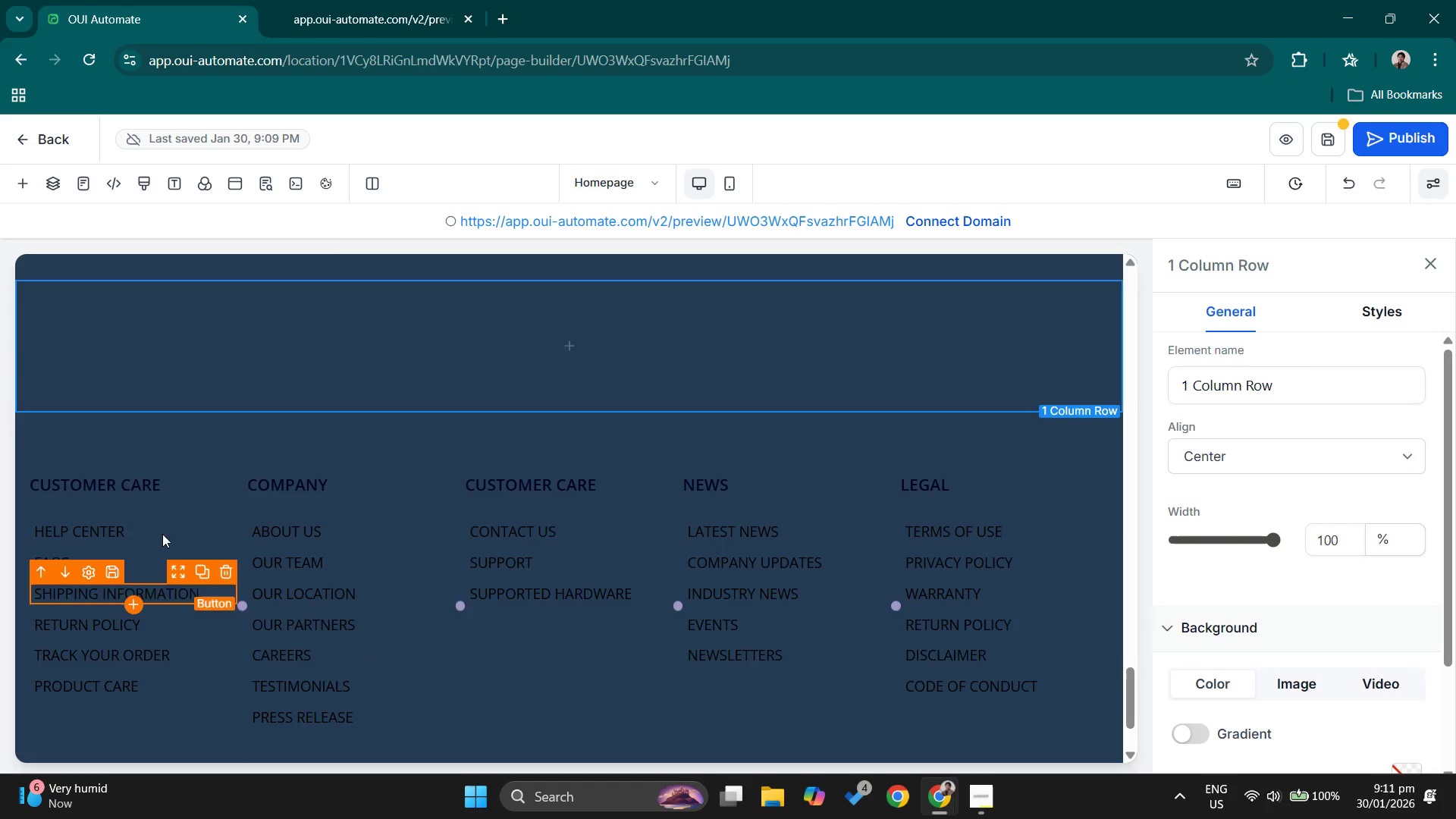 
scroll: coordinate [208, 521], scroll_direction: up, amount: 1.0
 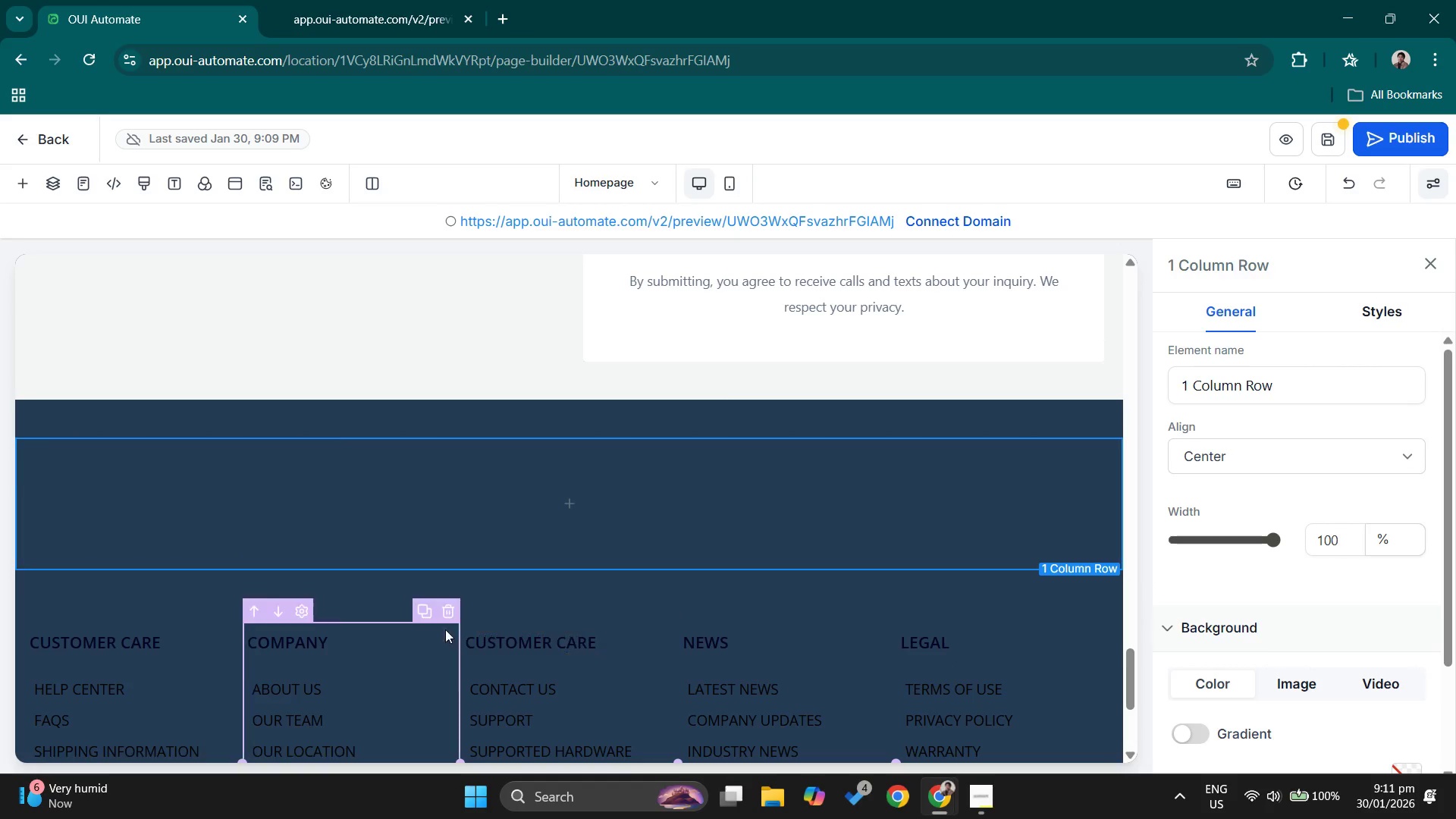 
wait(5.81)
 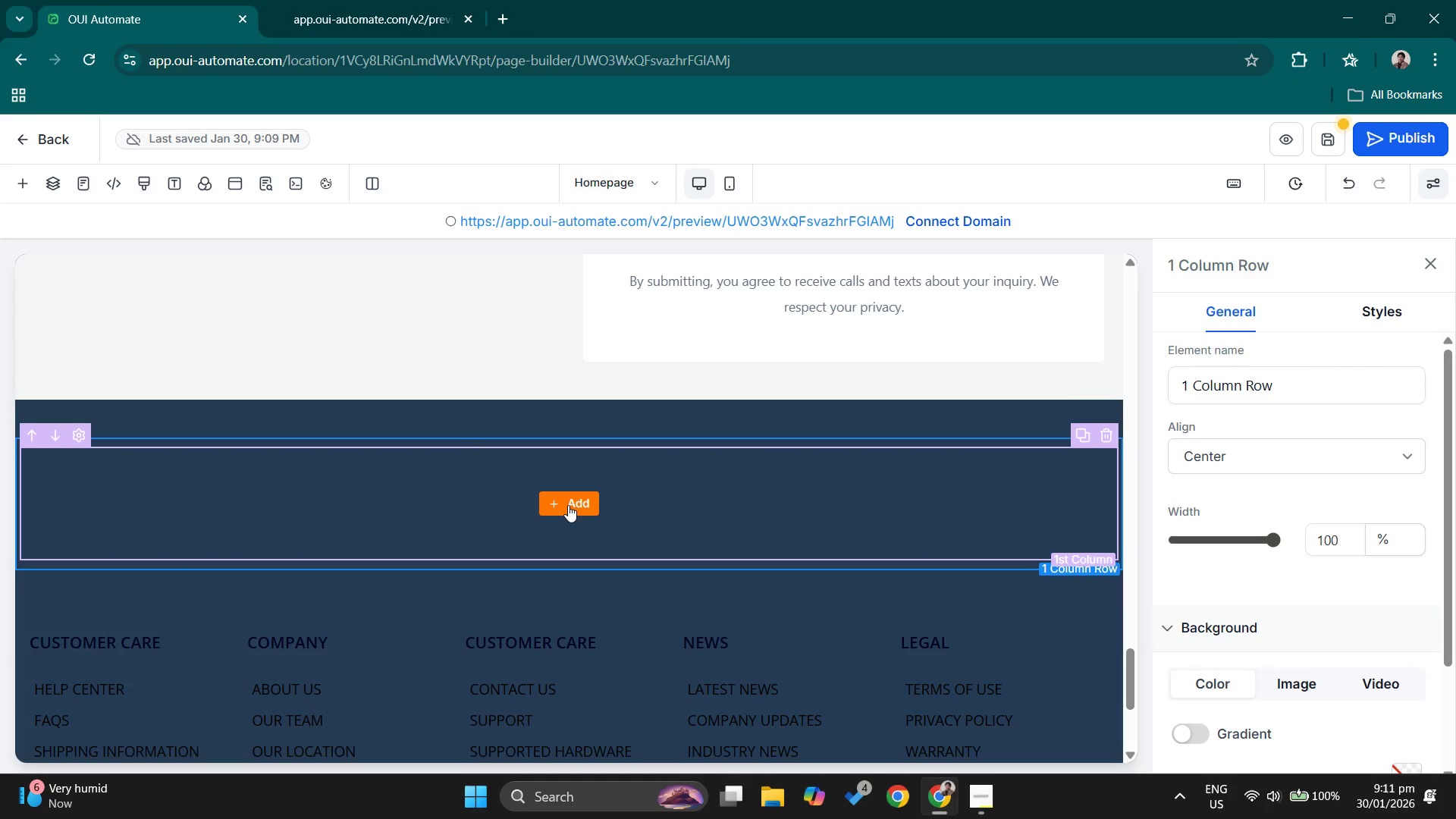 
scroll: coordinate [689, 596], scroll_direction: down, amount: 2.0
 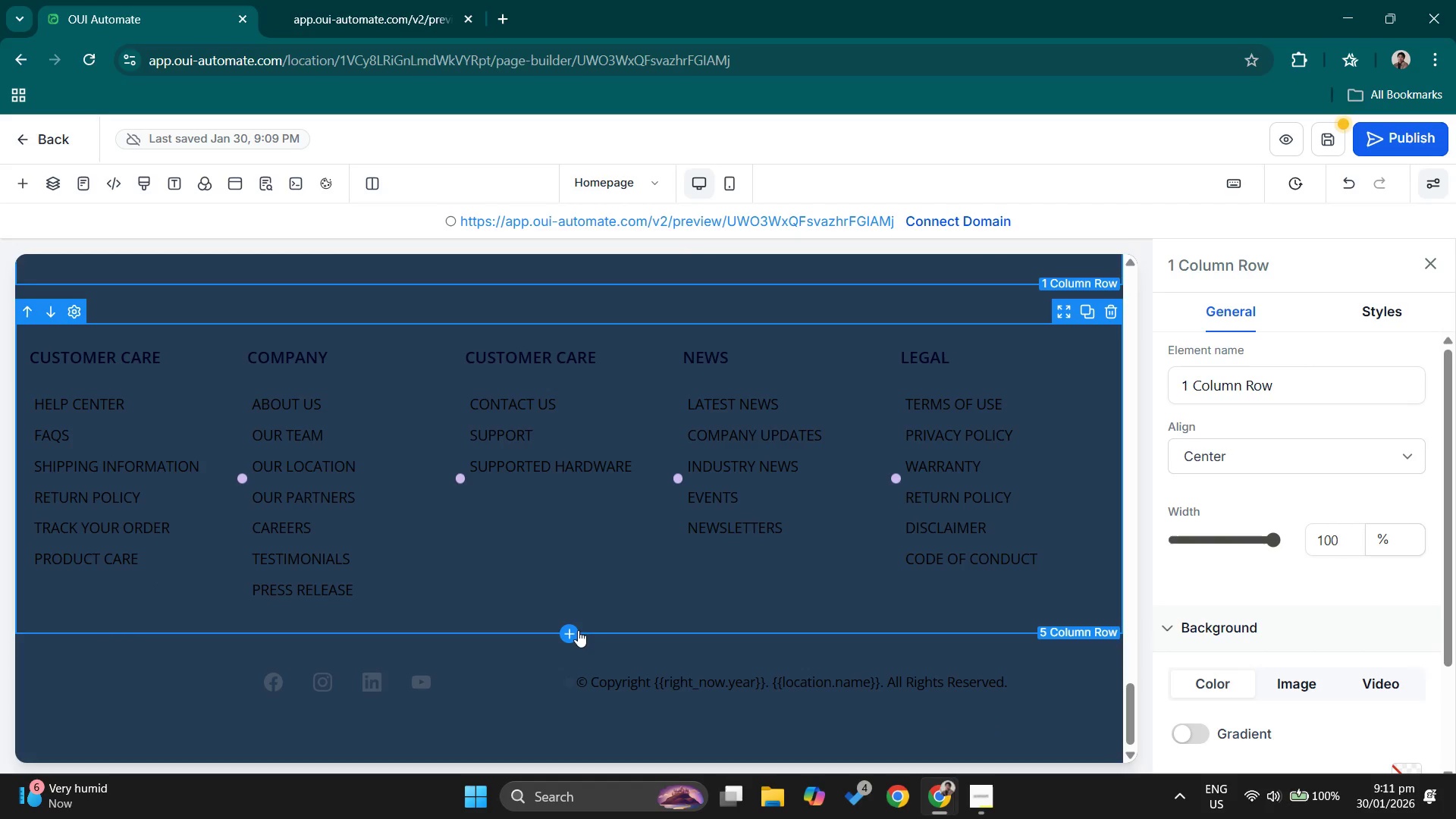 
left_click([569, 630])
 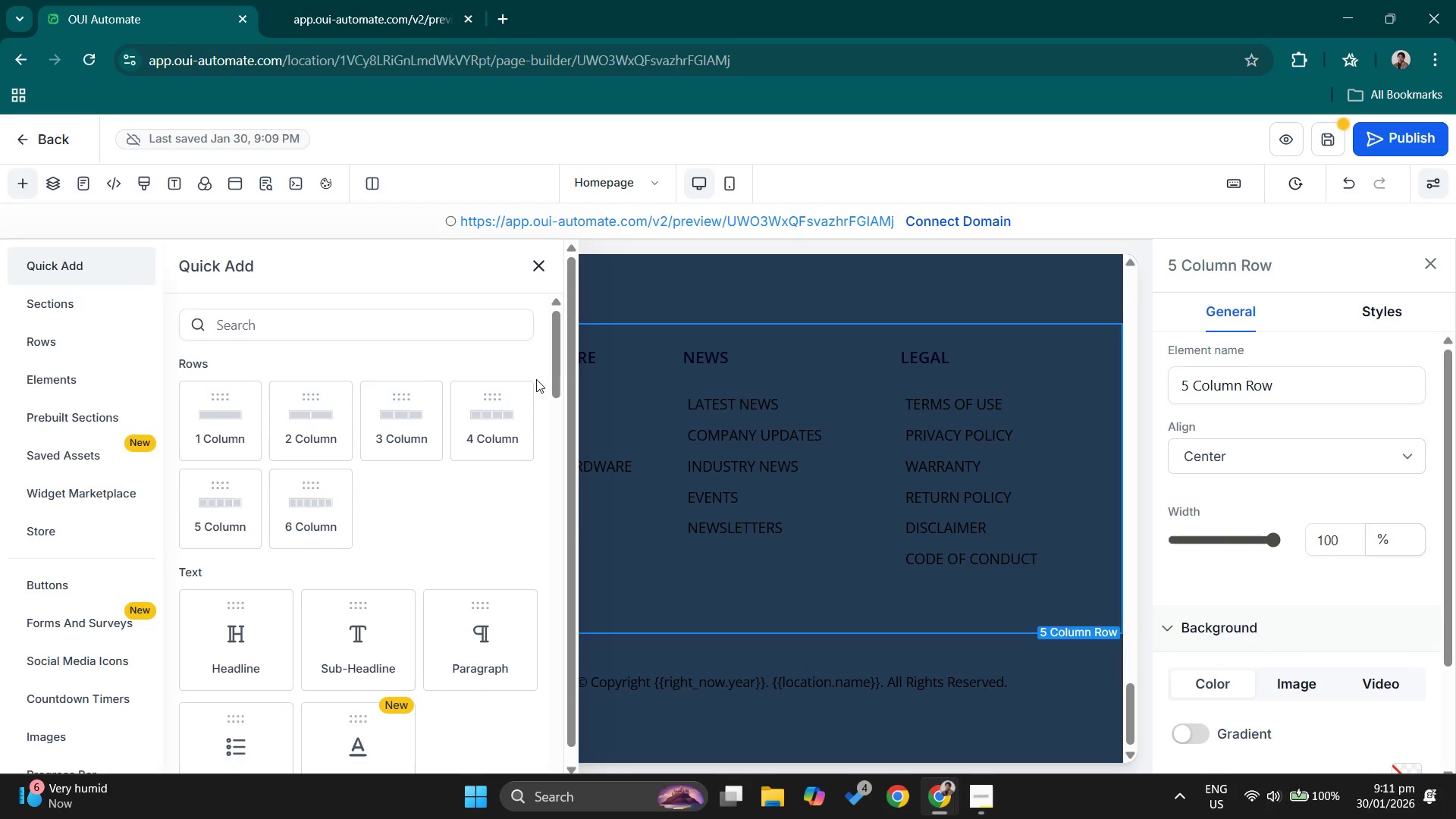 
left_click([544, 263])
 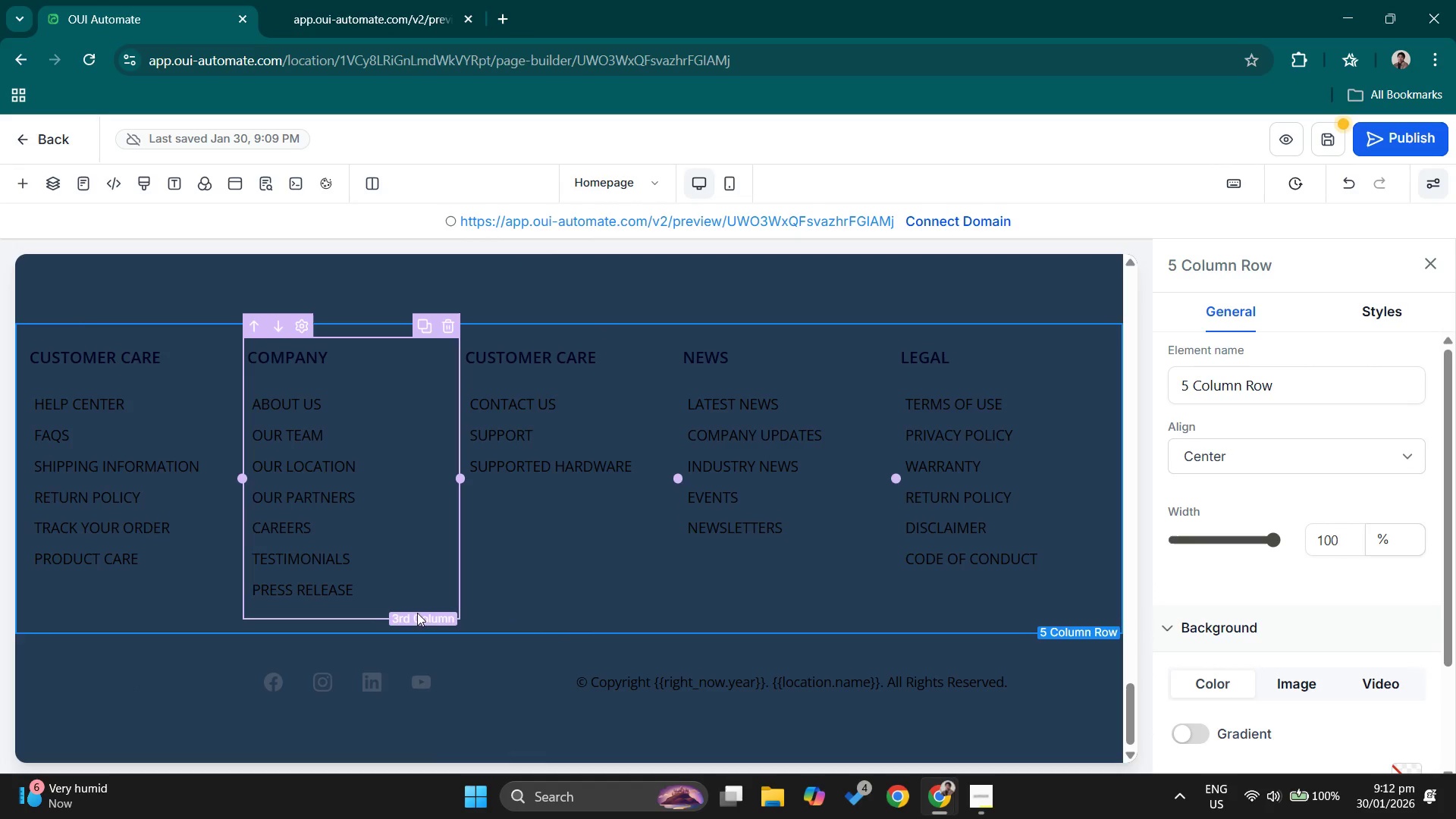 
scroll: coordinate [350, 341], scroll_direction: up, amount: 2.0
 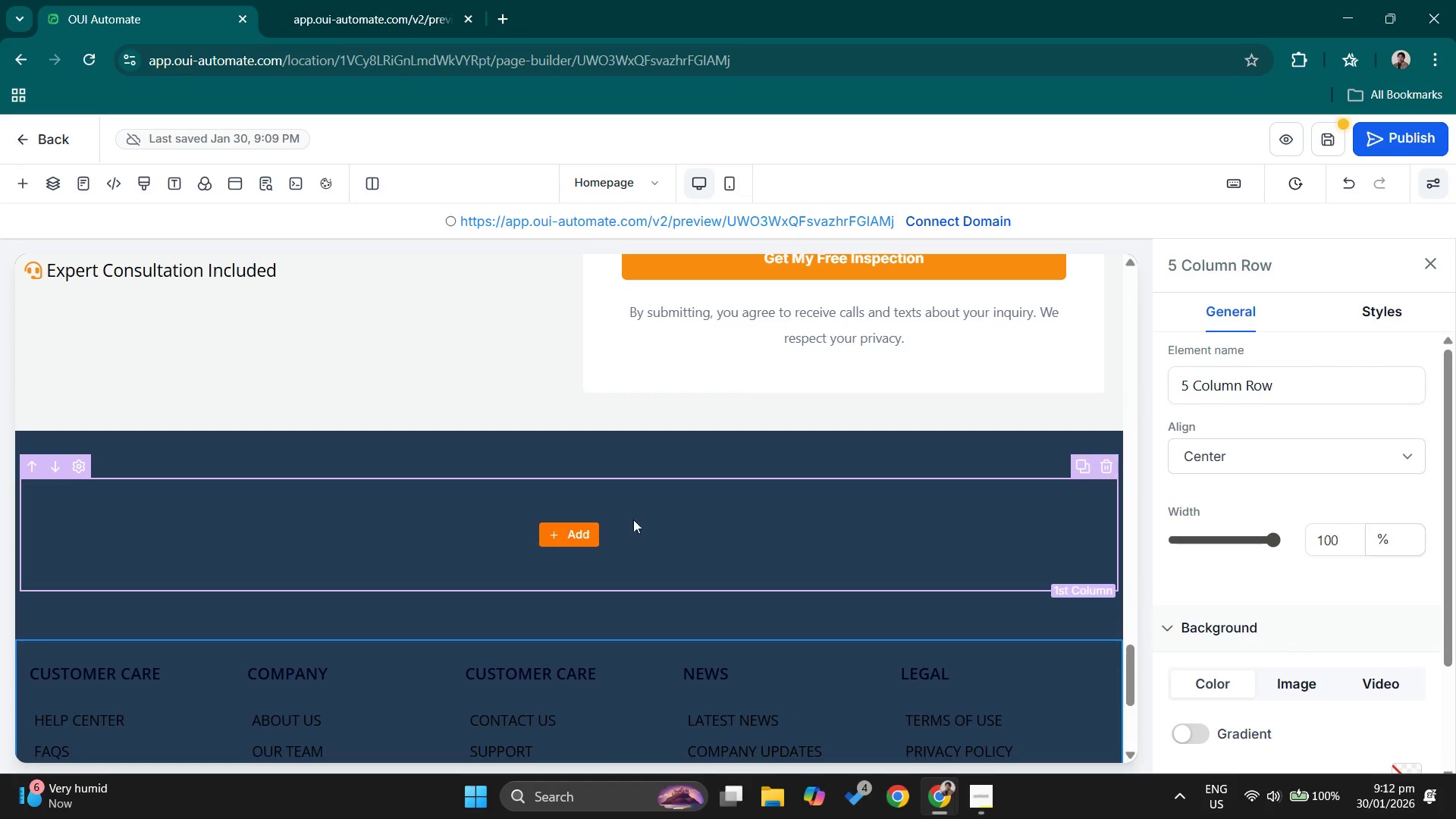 
scroll: coordinate [1127, 528], scroll_direction: down, amount: 1.0
 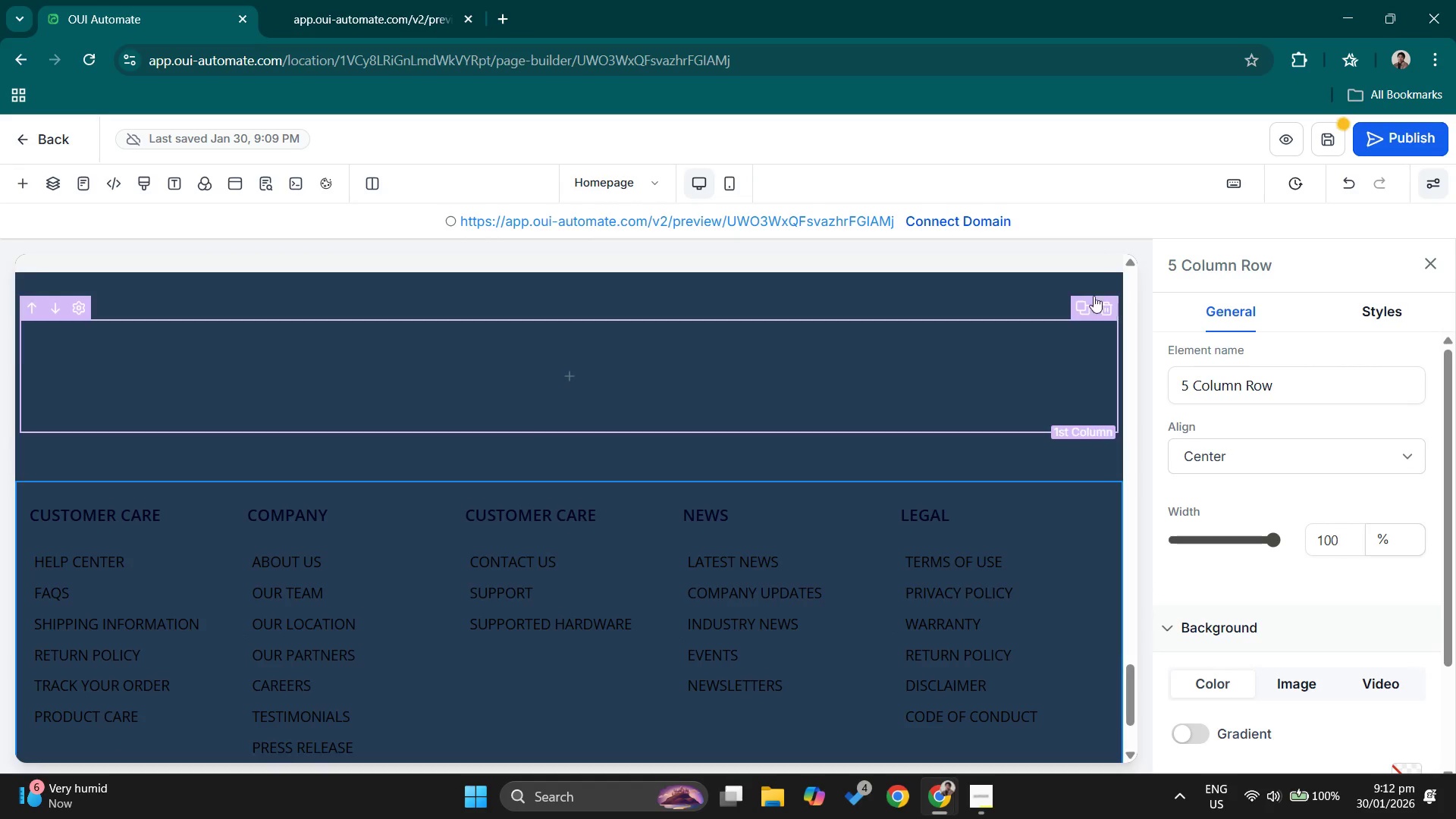 
left_click([1110, 325])
 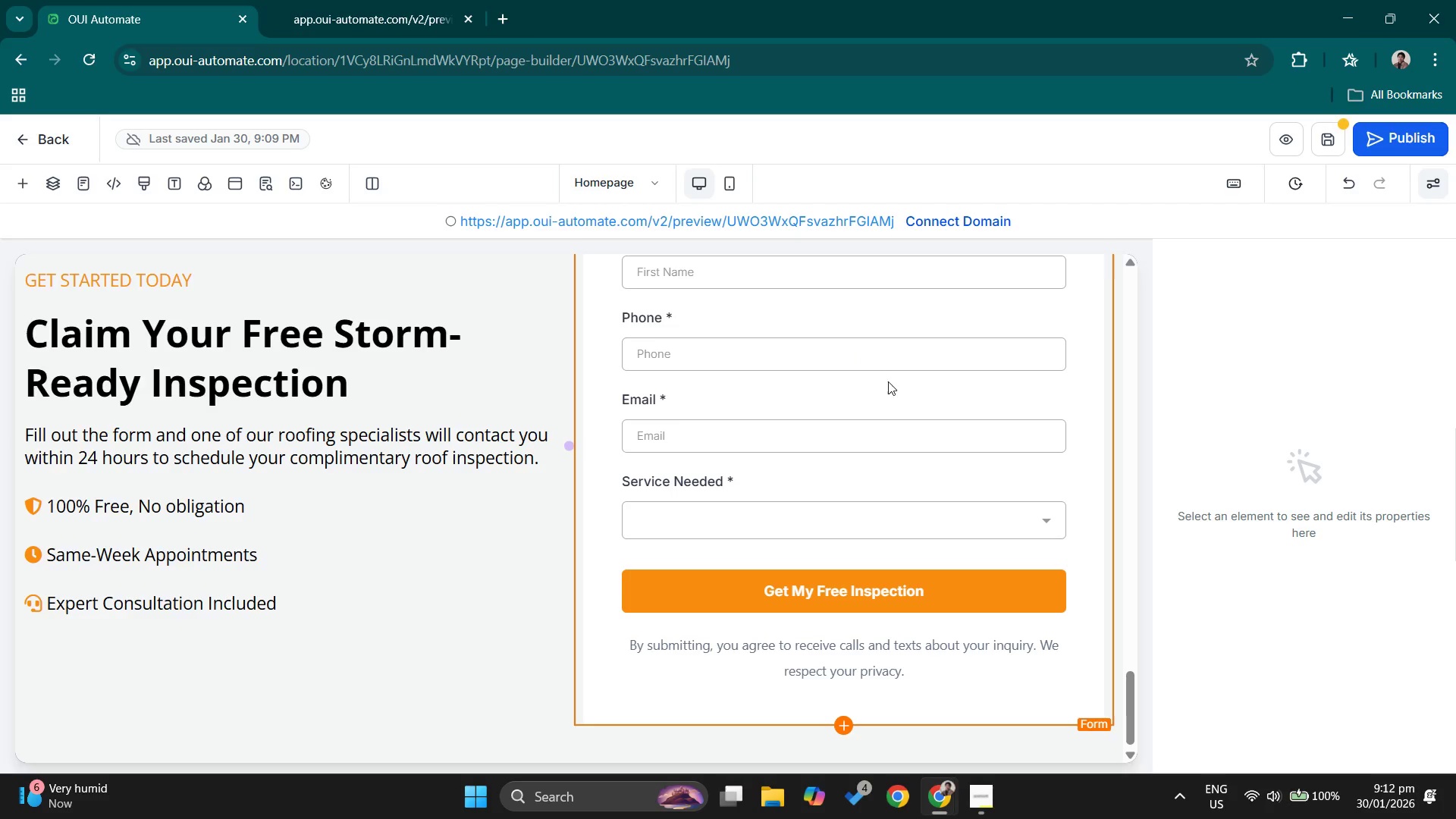 
scroll: coordinate [861, 444], scroll_direction: down, amount: 5.0
 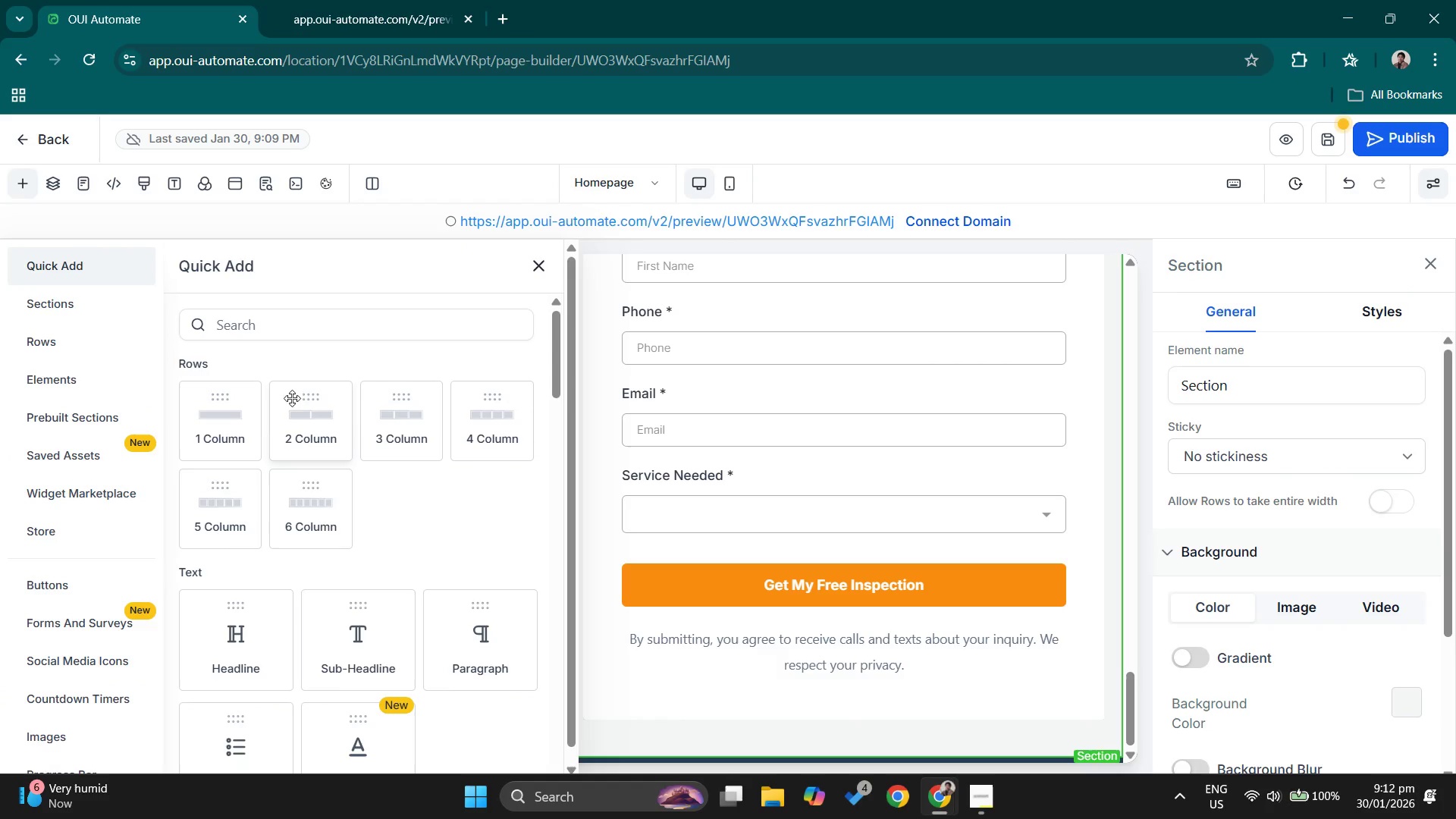 
left_click([219, 424])
 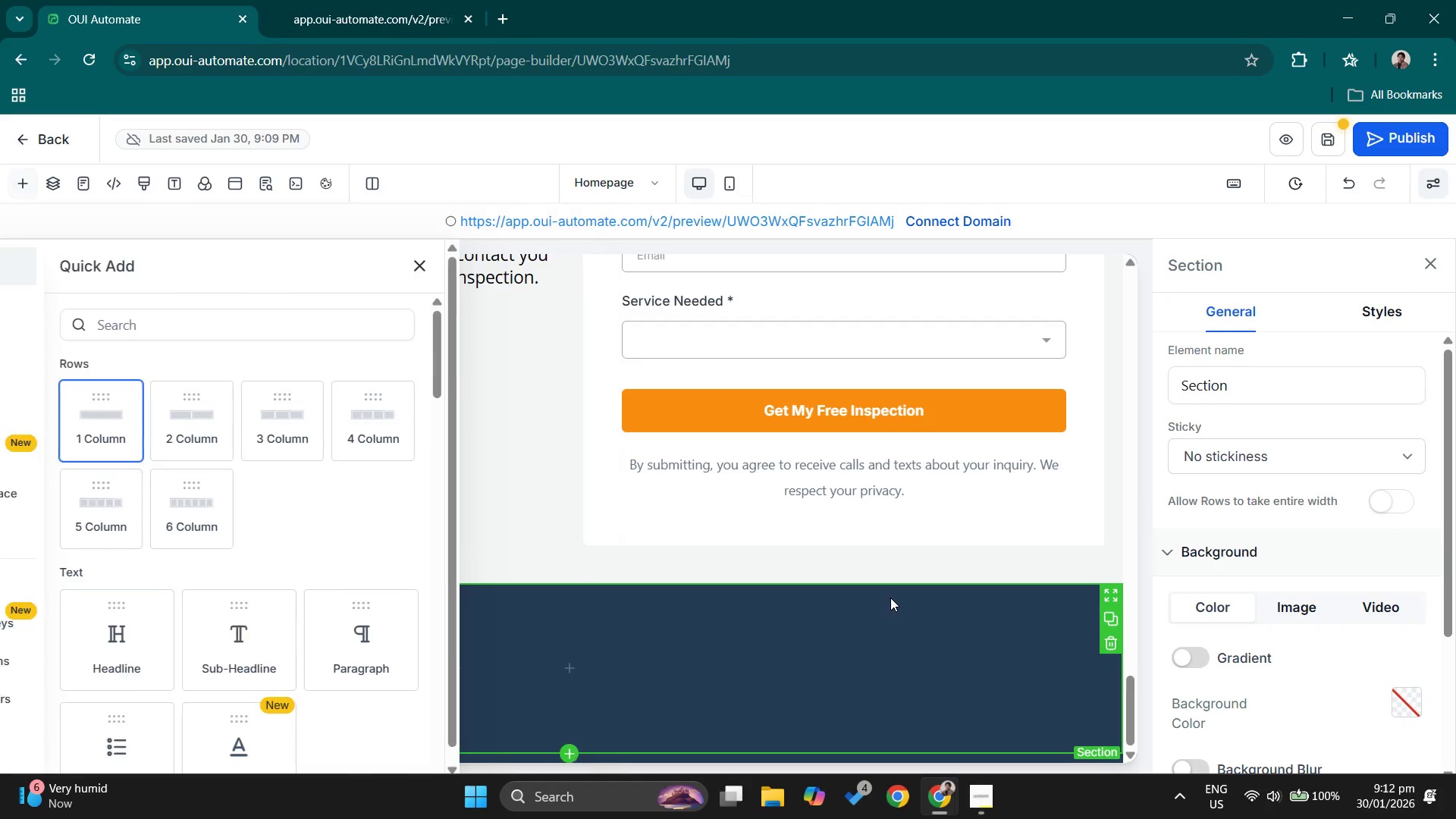 
scroll: coordinate [860, 607], scroll_direction: down, amount: 2.0
 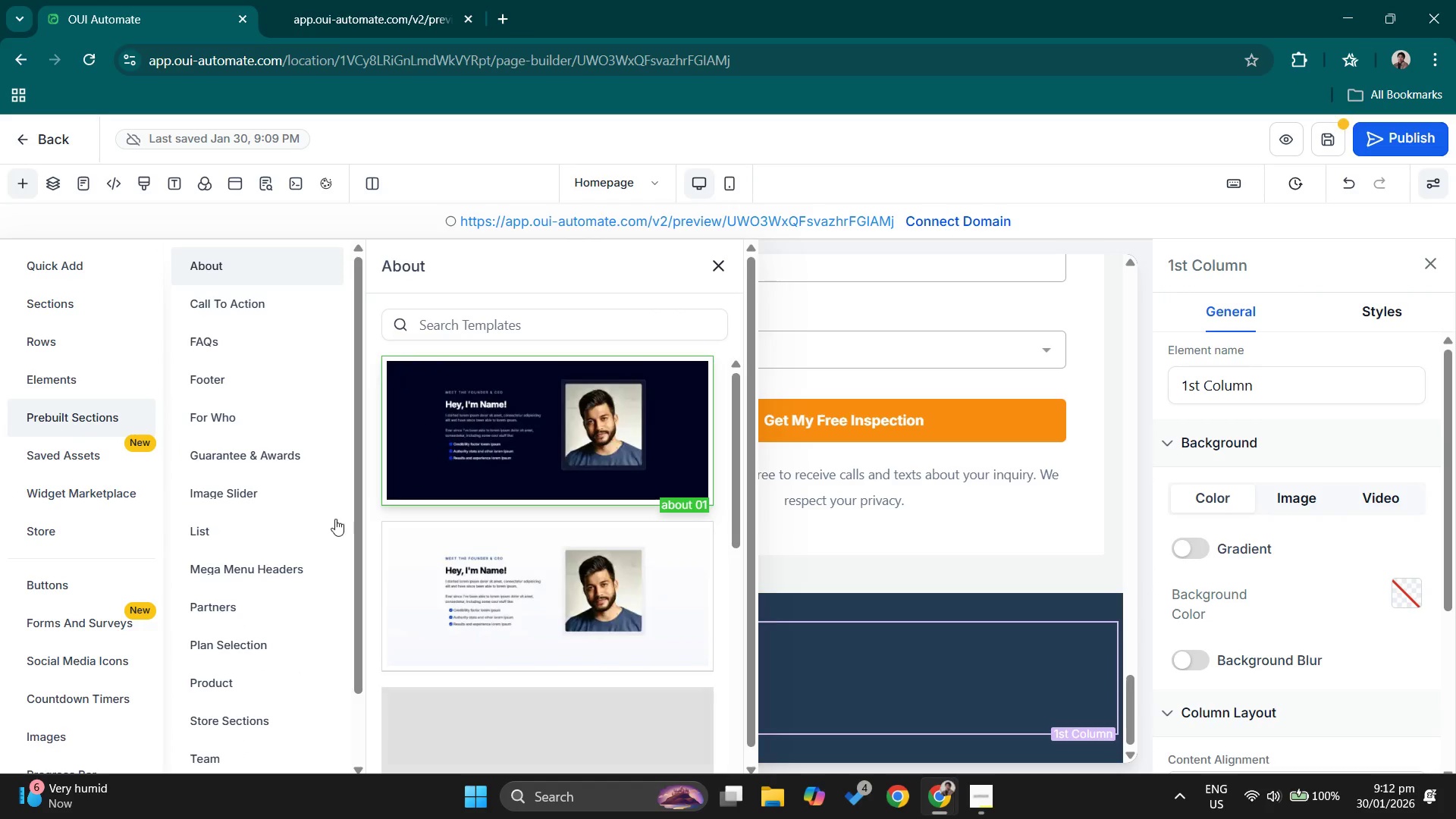 
left_click([243, 369])
 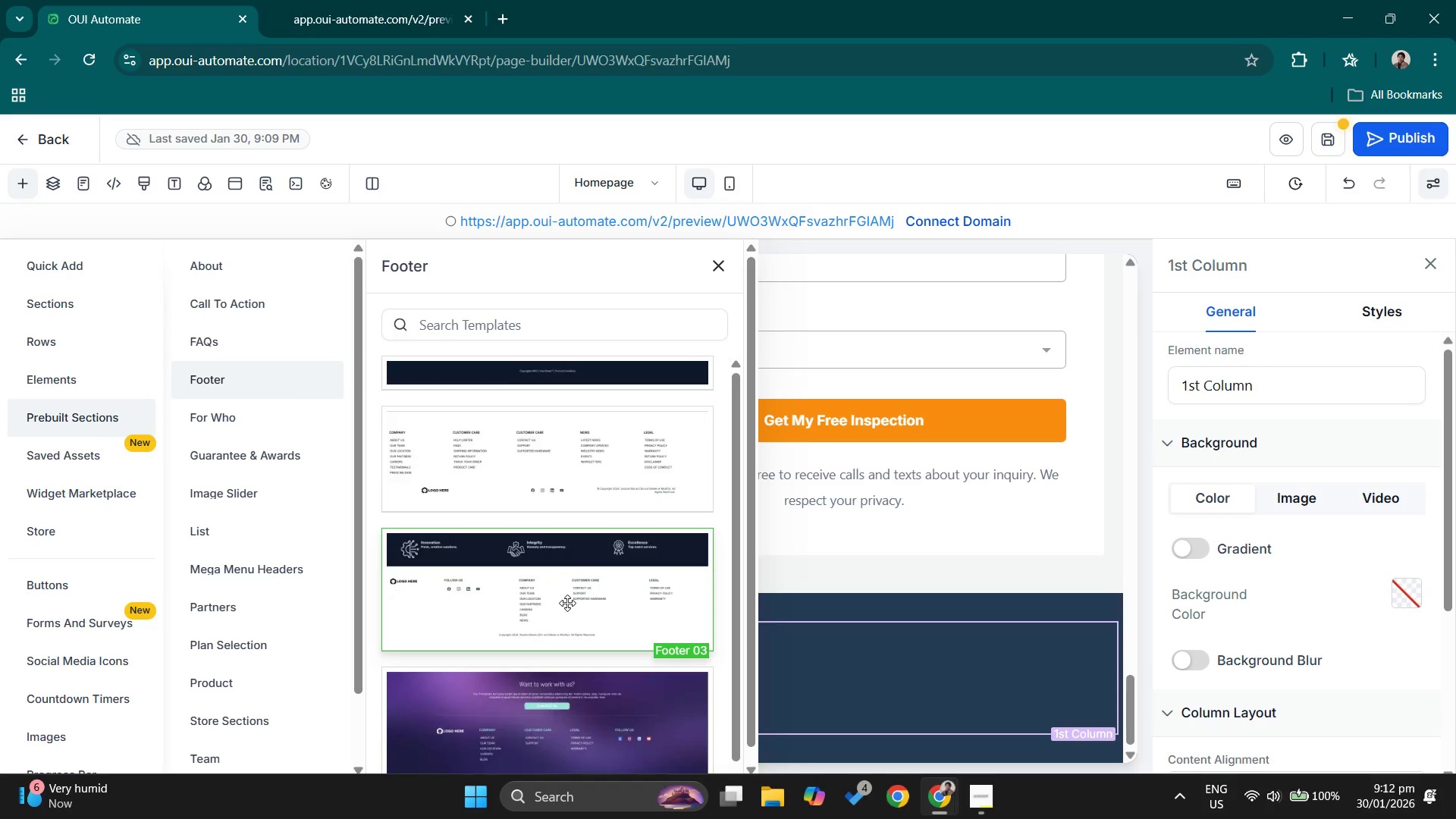 
scroll: coordinate [582, 414], scroll_direction: up, amount: 2.0
 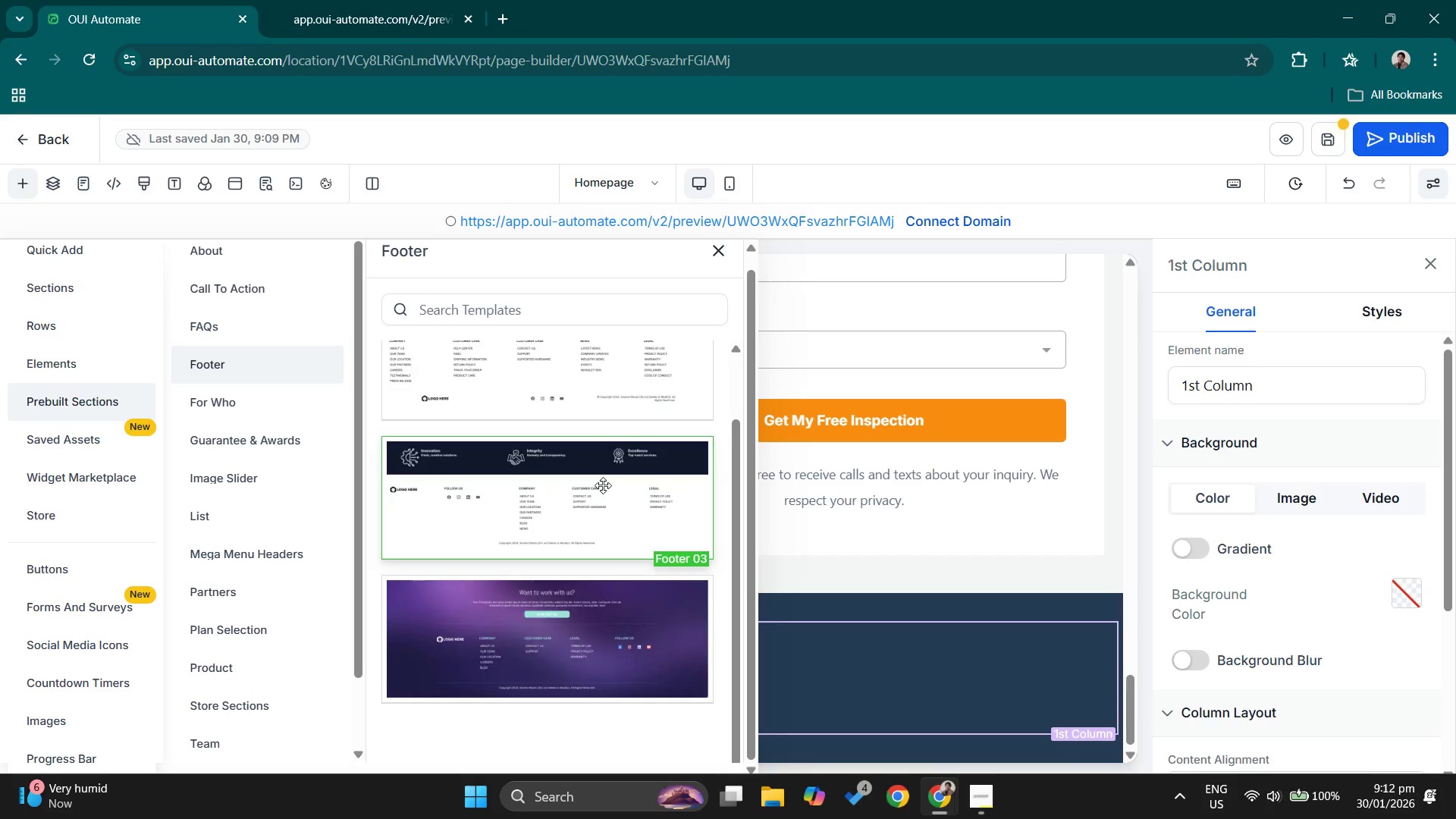 
left_click_drag(start_coordinate=[588, 480], to_coordinate=[832, 645])
 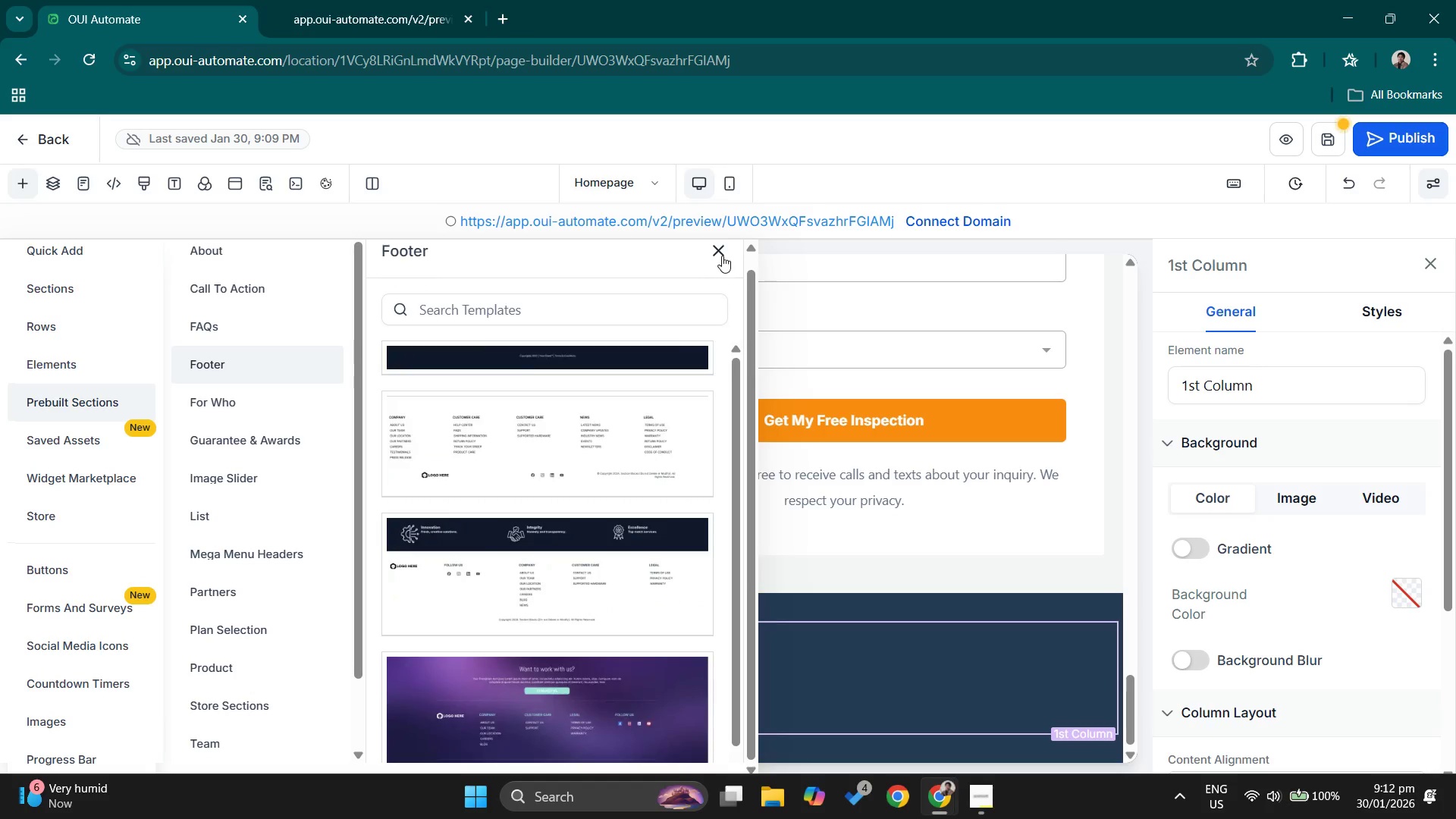 
left_click([722, 256])
 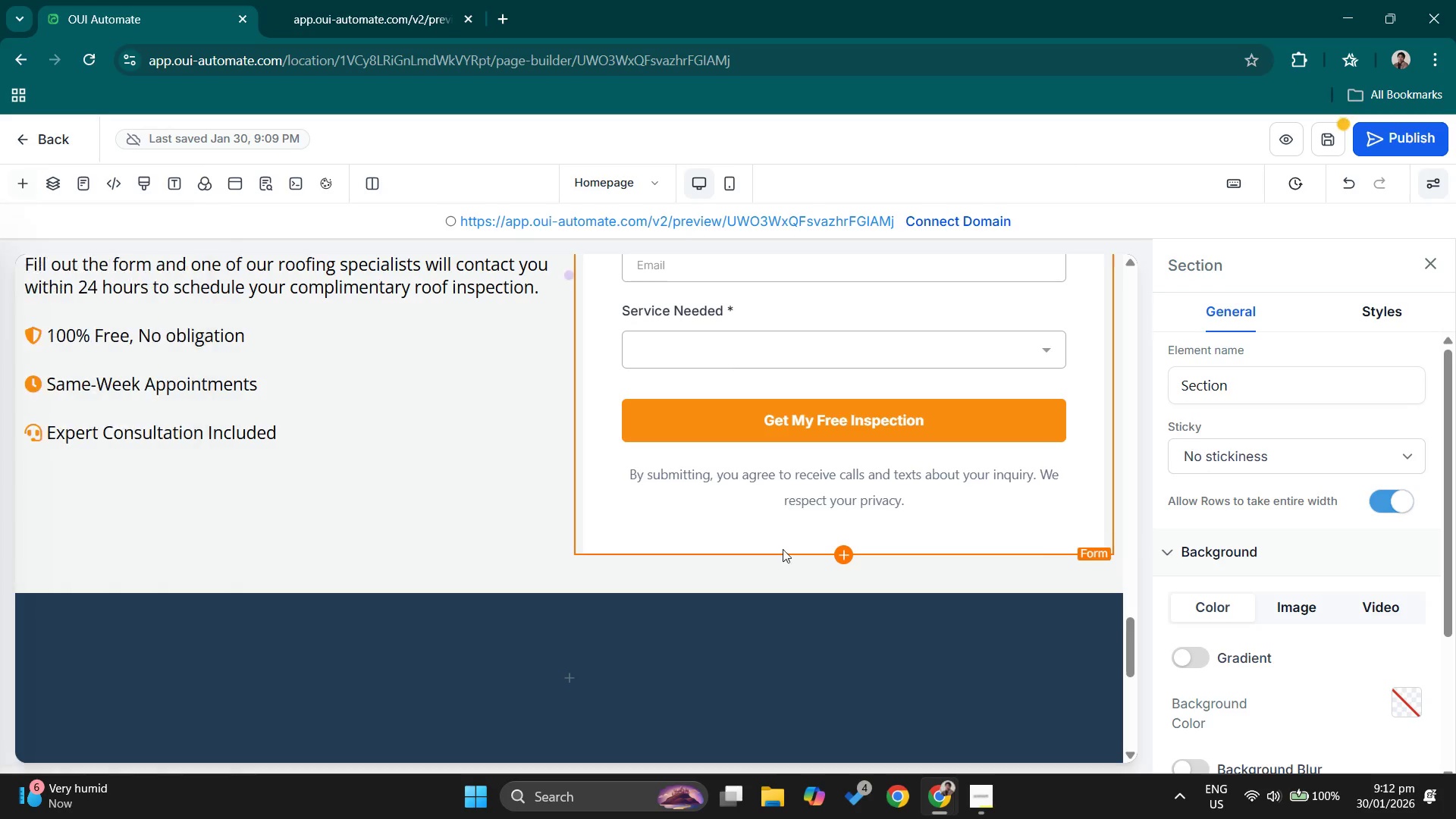 
scroll: coordinate [724, 560], scroll_direction: down, amount: 4.0
 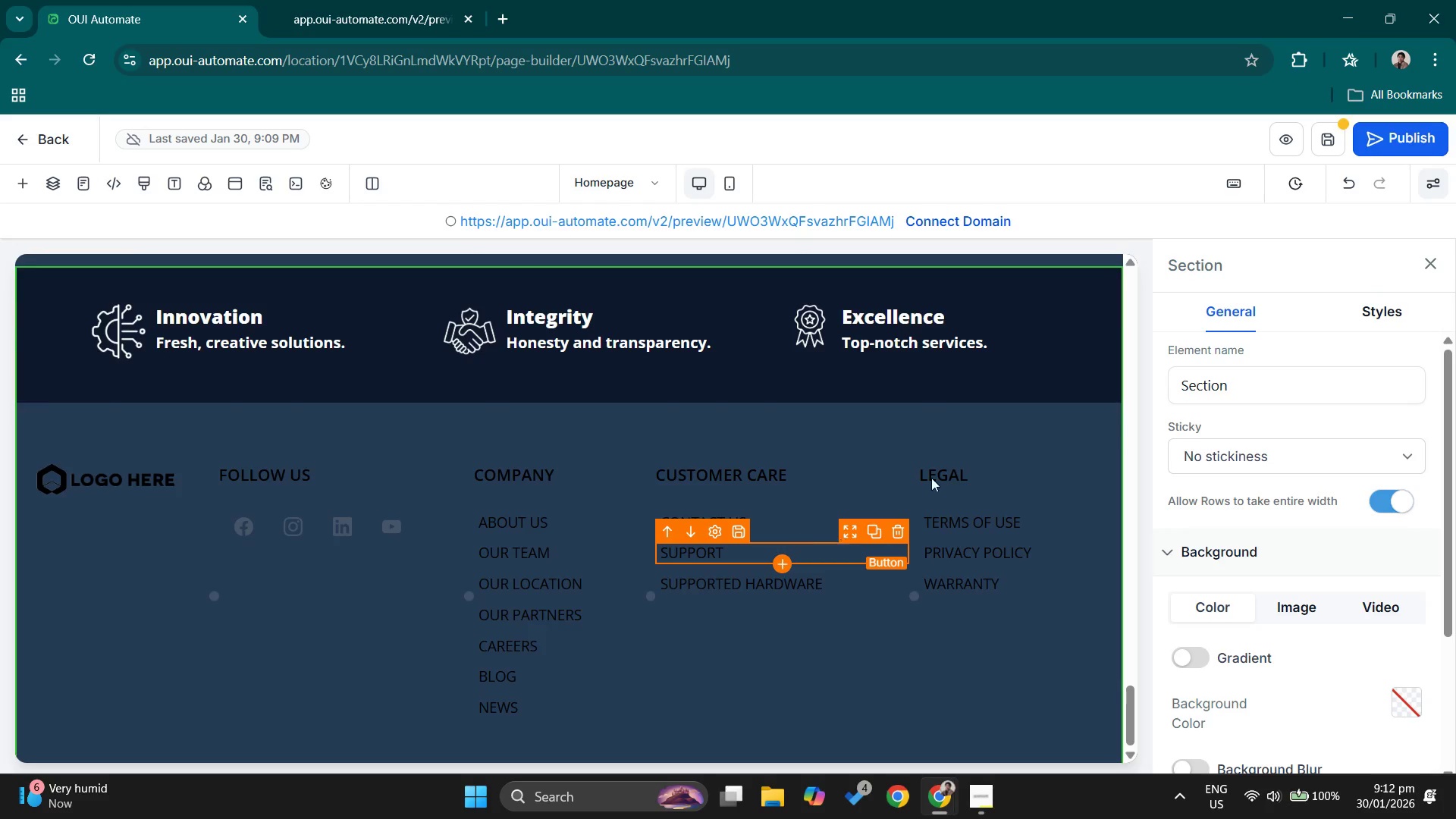 
scroll: coordinate [959, 396], scroll_direction: up, amount: 2.0
 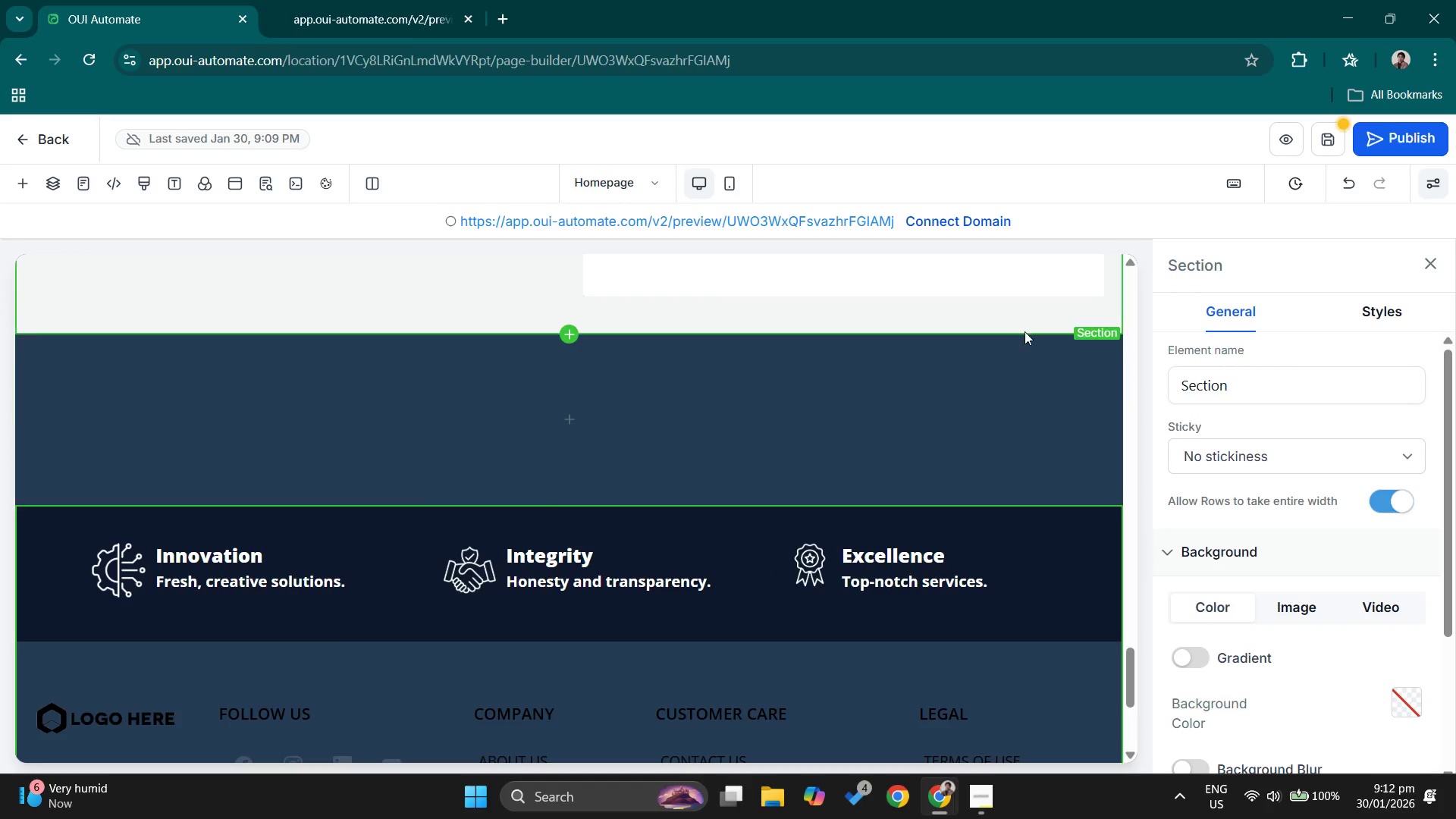 
left_click([1111, 389])
 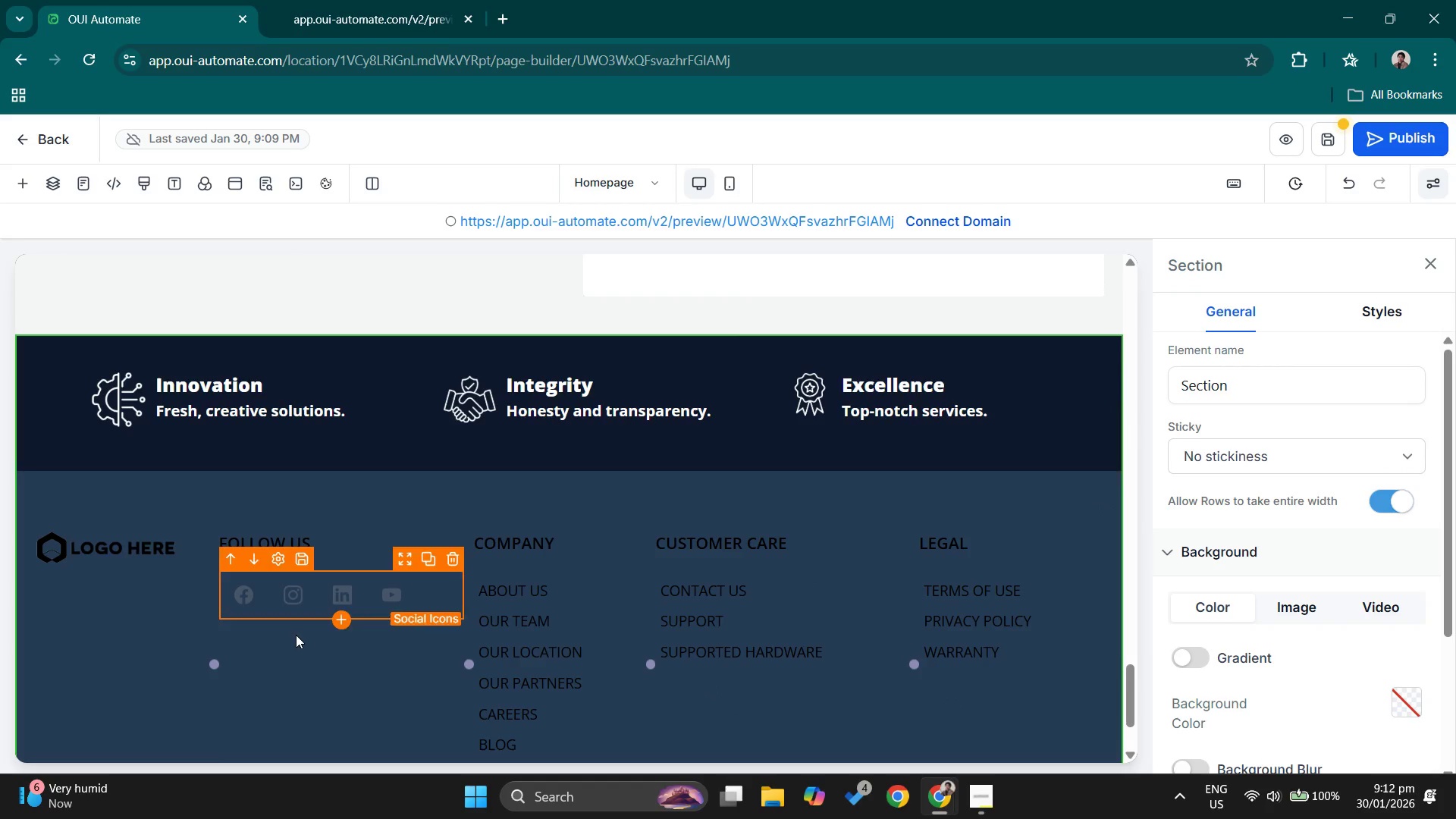 
scroll: coordinate [1303, 558], scroll_direction: down, amount: 5.0
 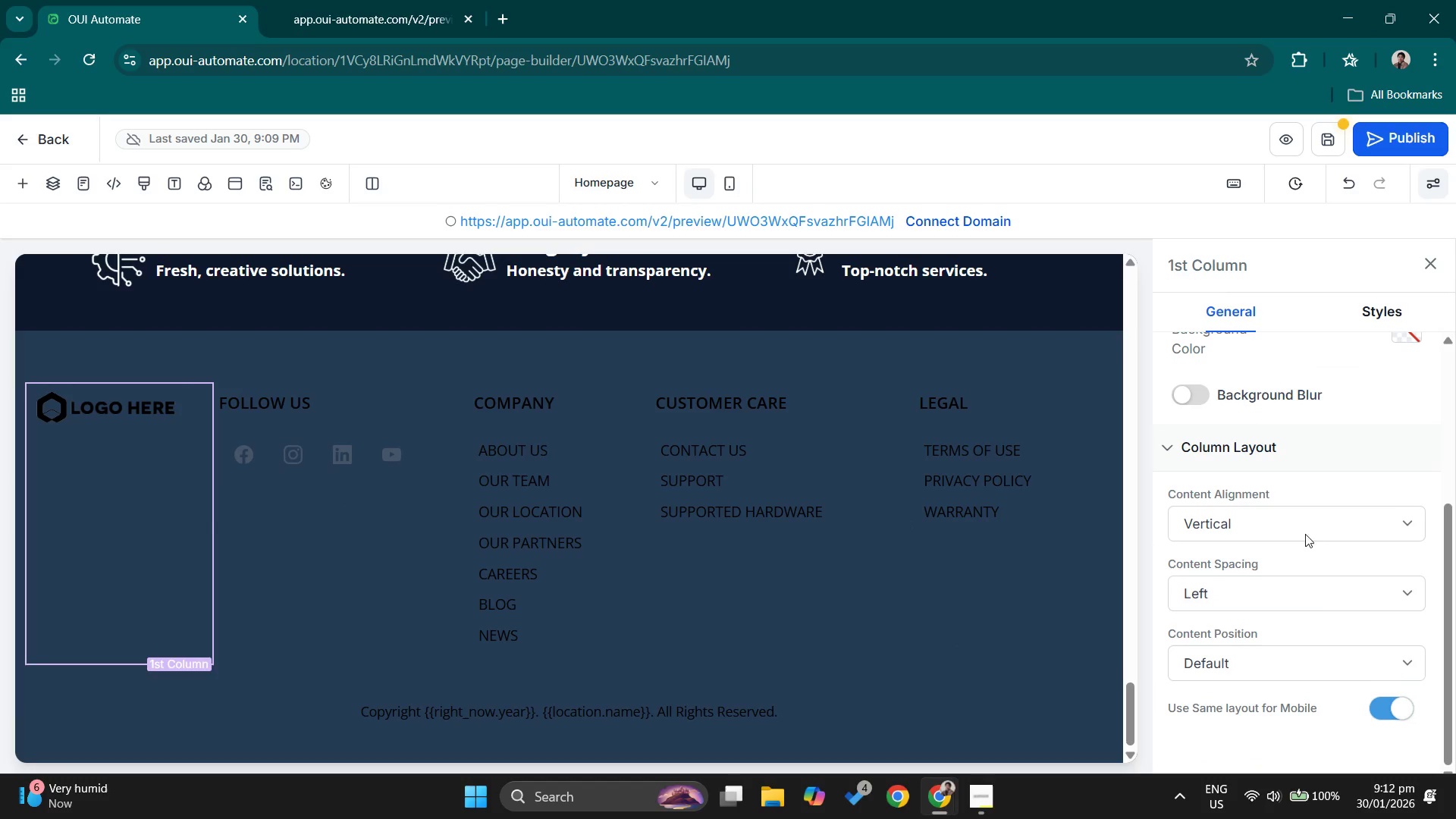 
scroll: coordinate [1320, 499], scroll_direction: up, amount: 1.0
 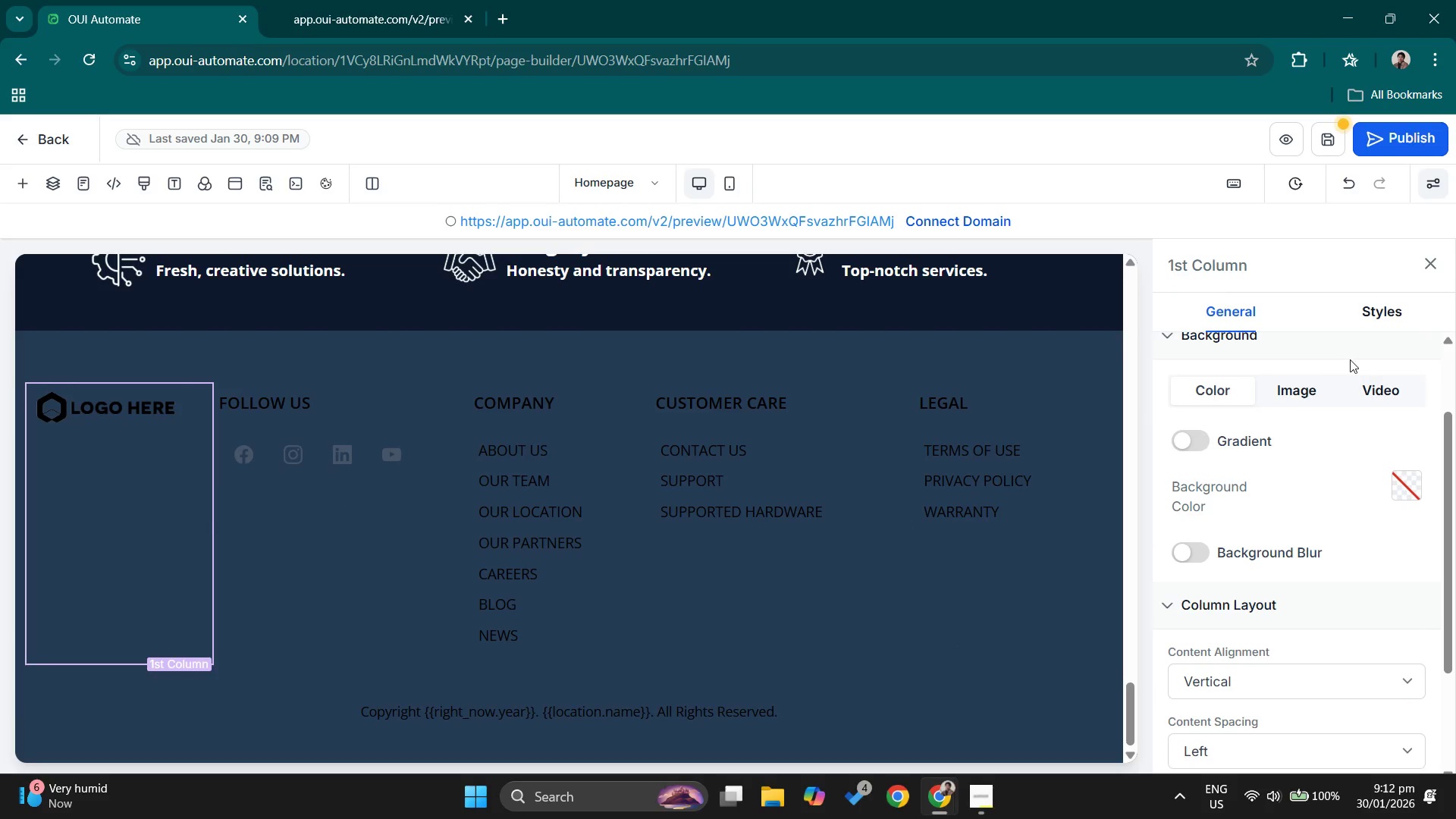 
left_click([1305, 393])
 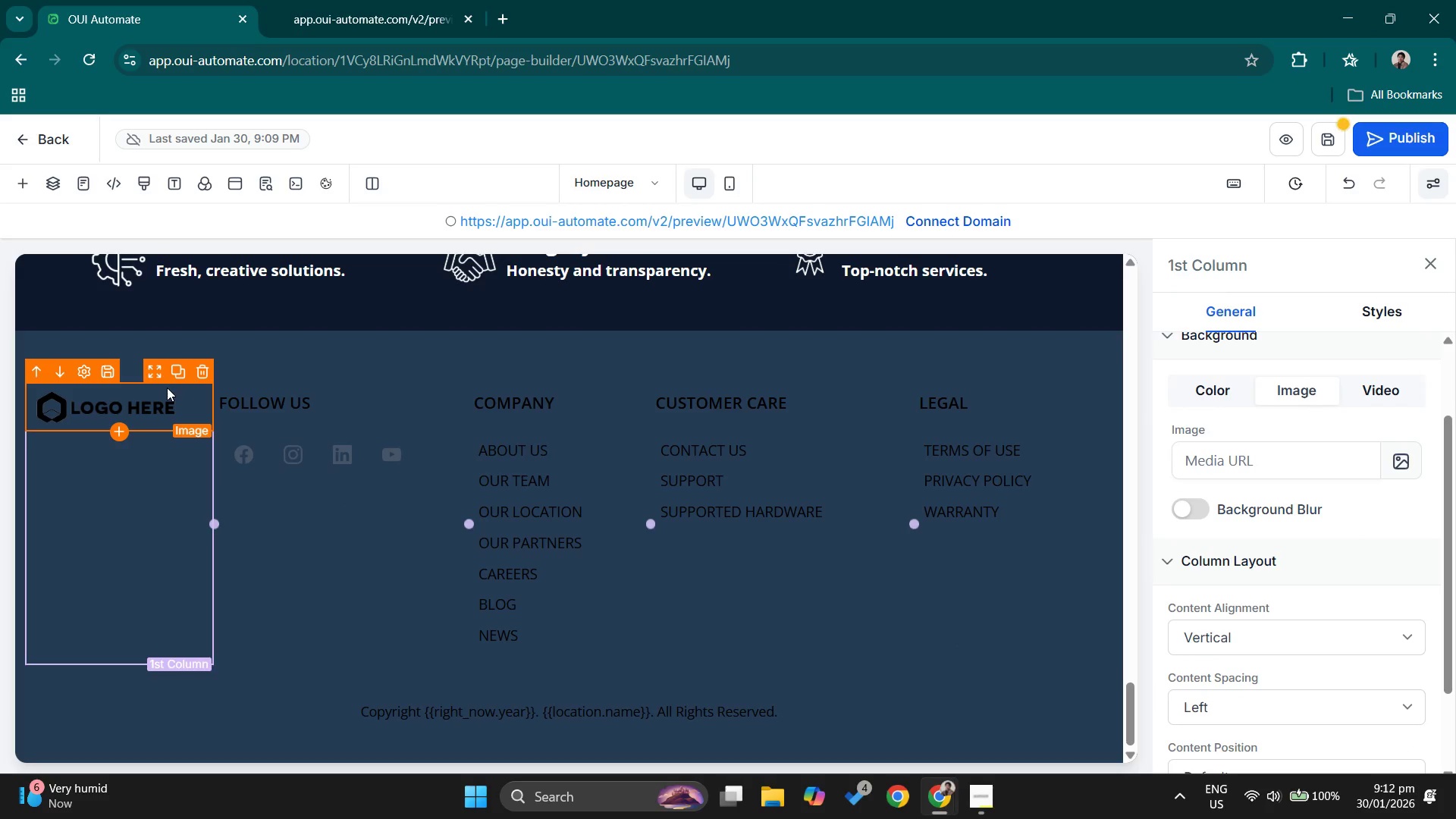 
left_click([134, 404])
 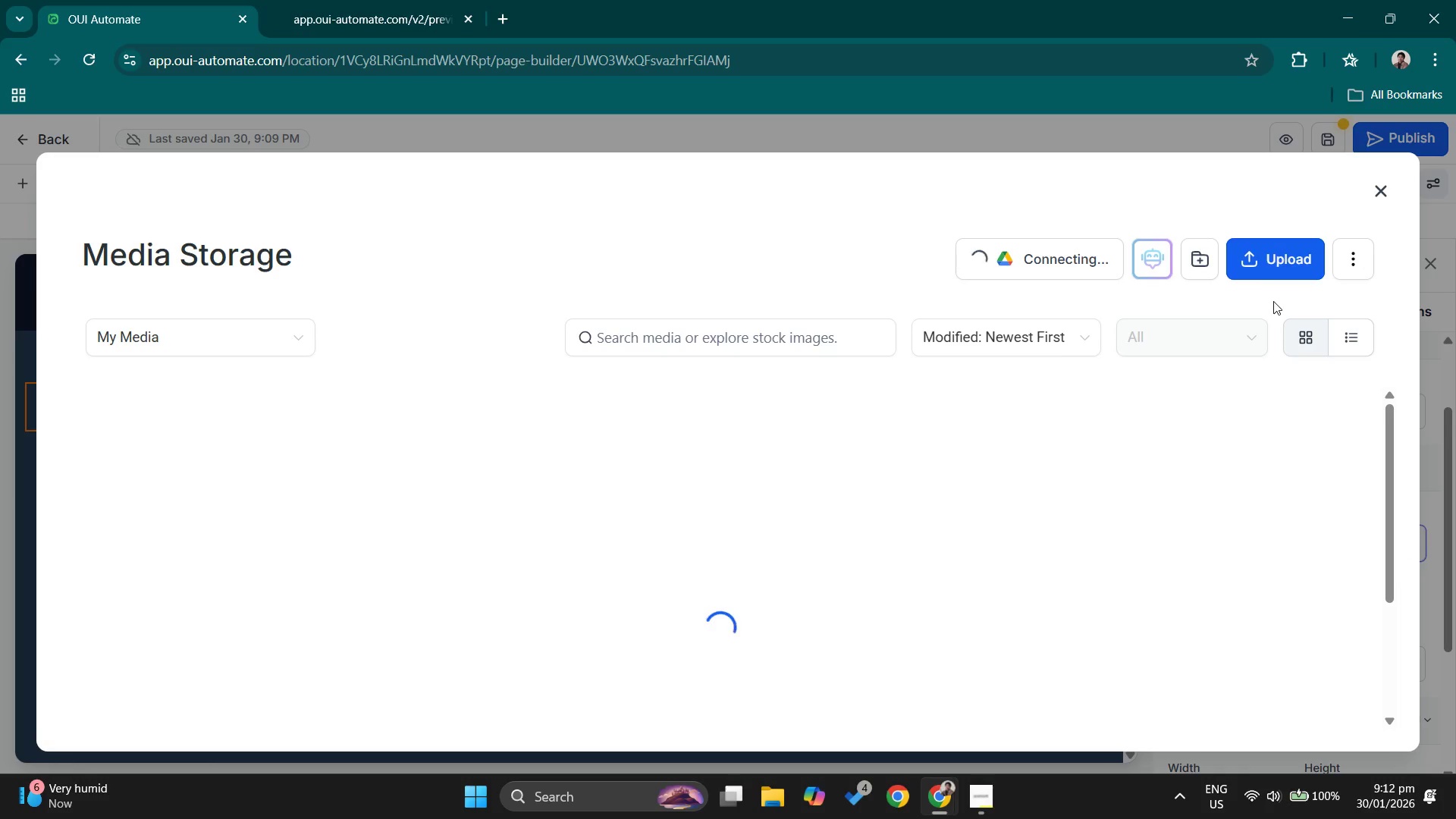 
mouse_move([915, 529])
 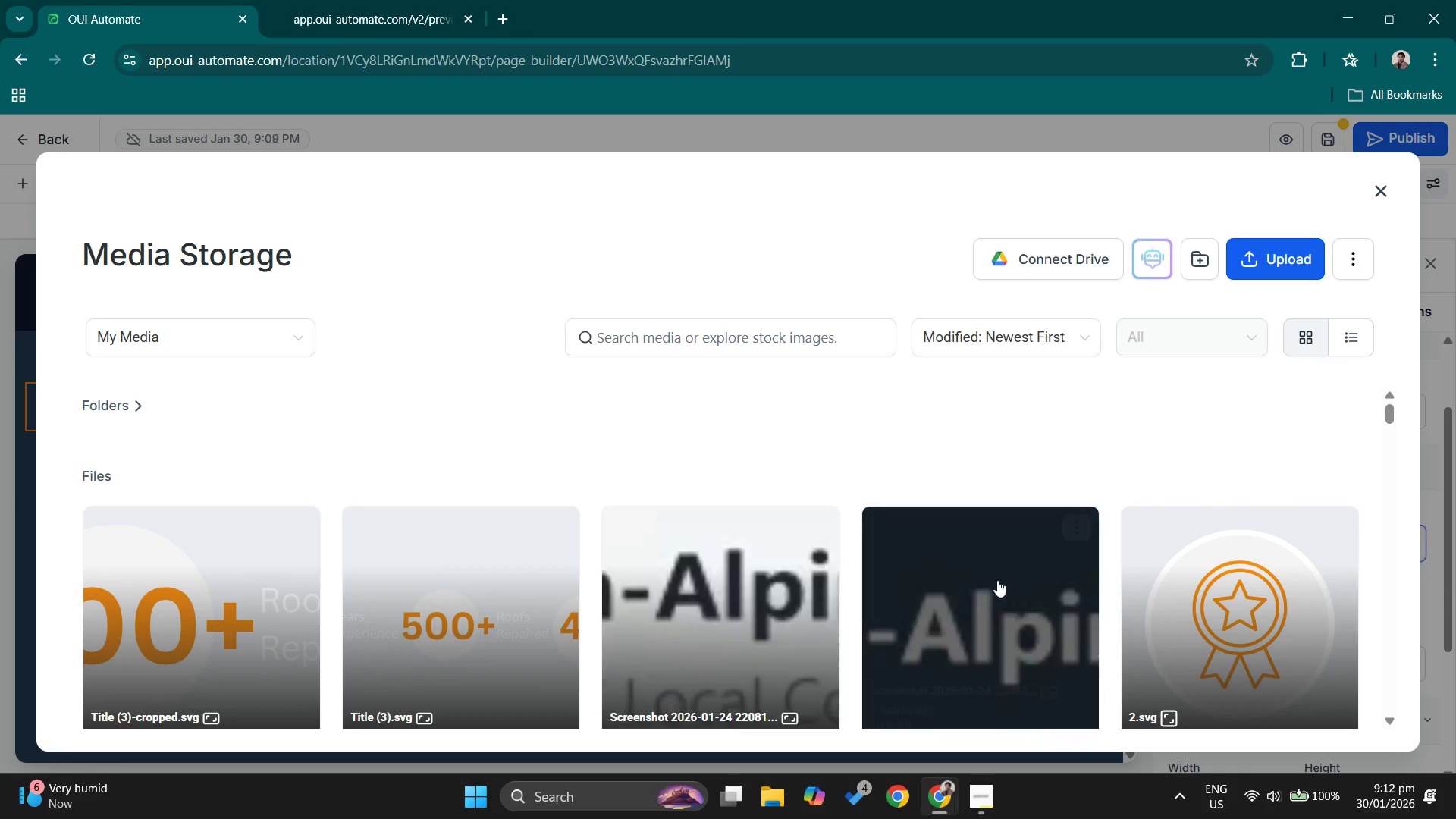 
double_click([997, 580])
 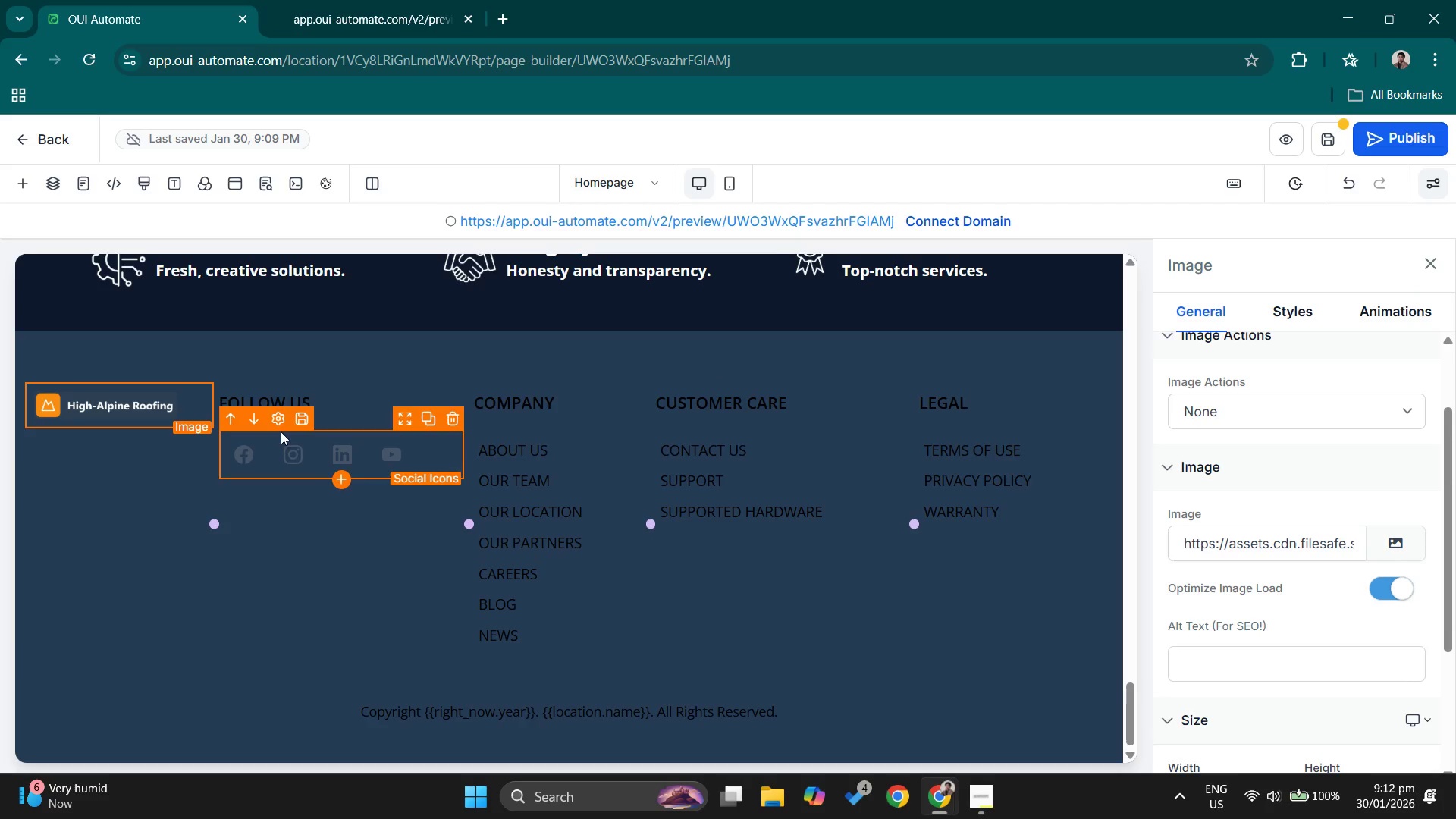 
left_click([115, 340])
 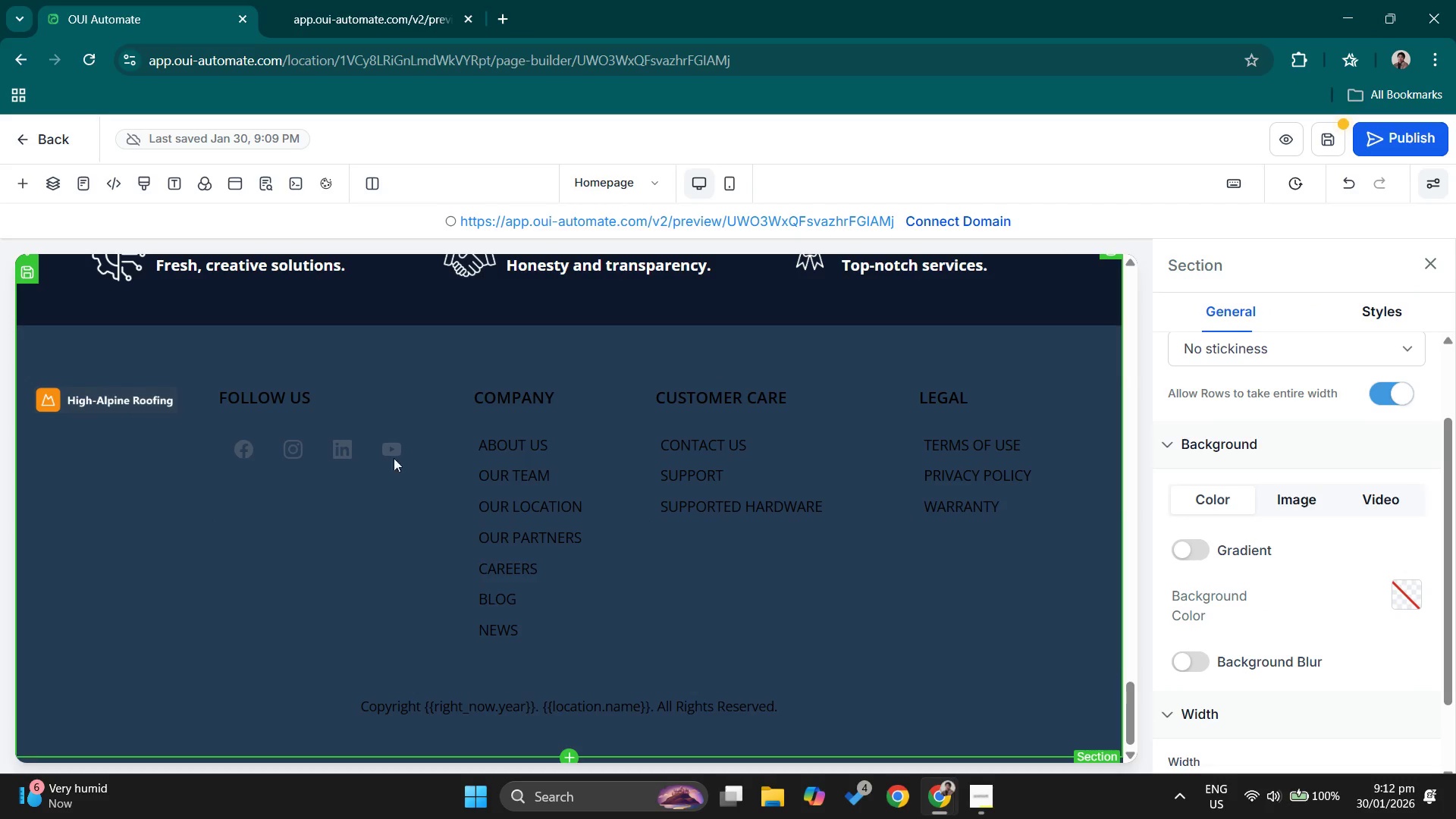 
scroll: coordinate [438, 479], scroll_direction: up, amount: 2.0
 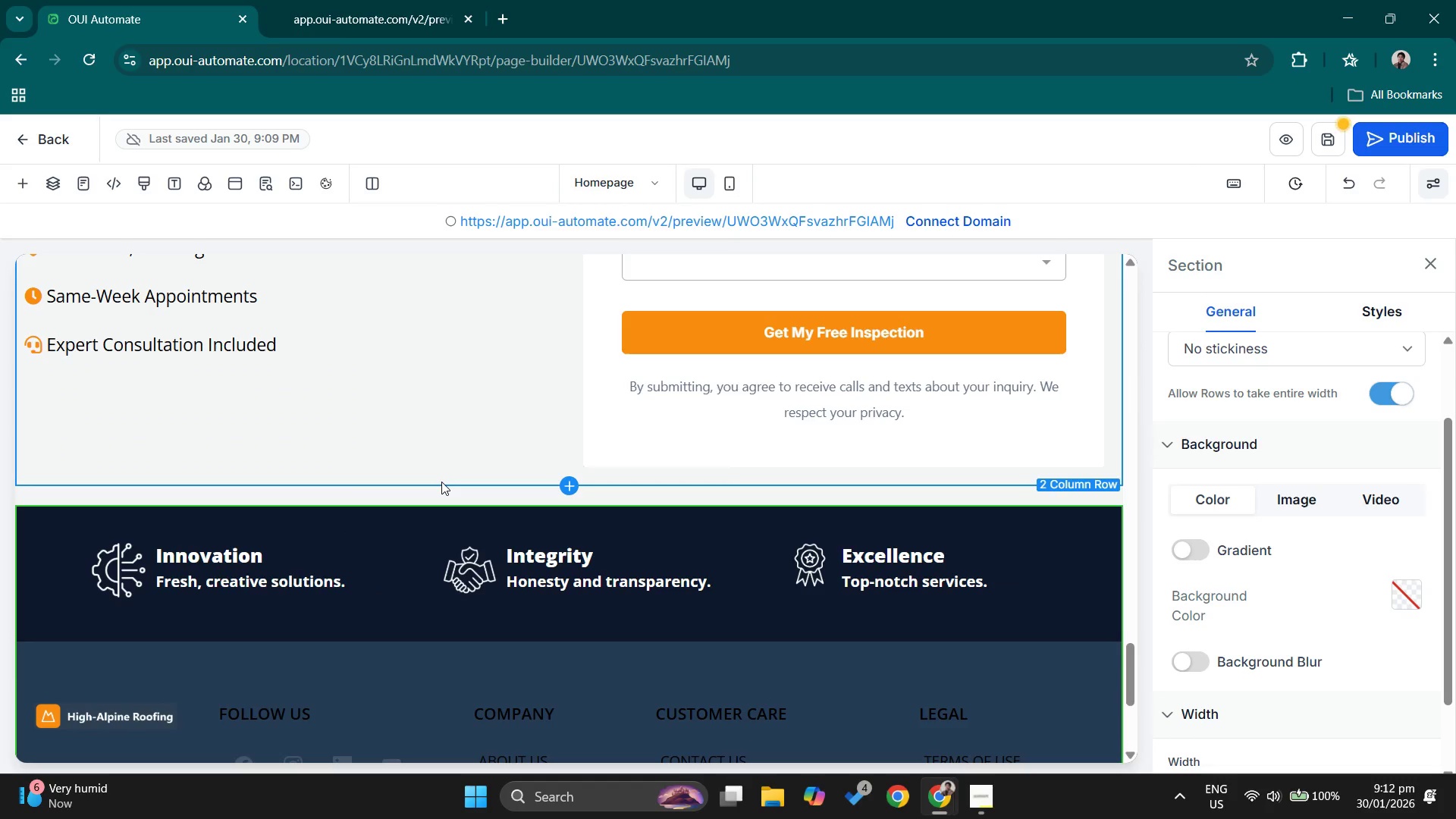 
scroll: coordinate [441, 482], scroll_direction: down, amount: 1.0
 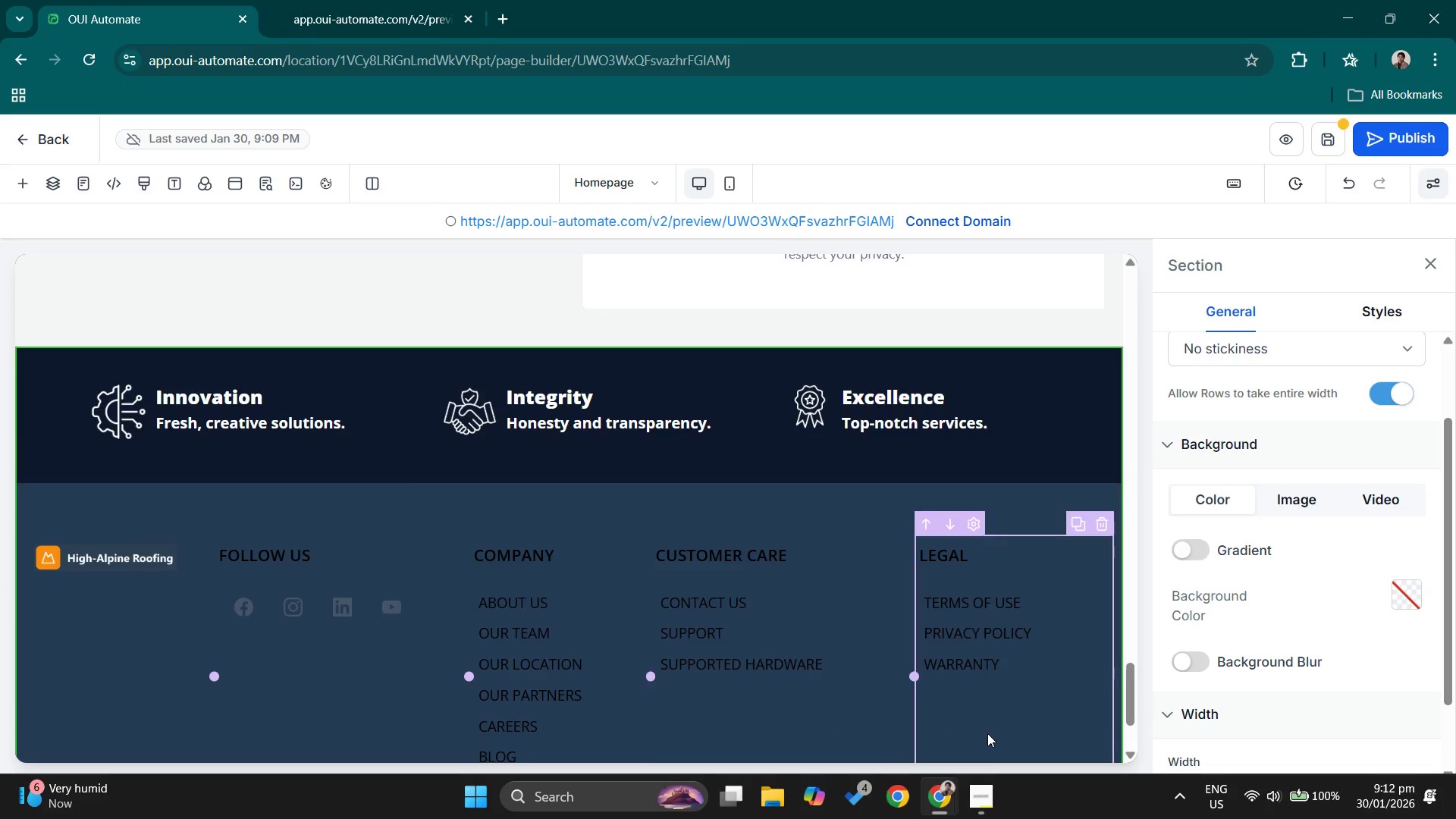 
wait(6.8)
 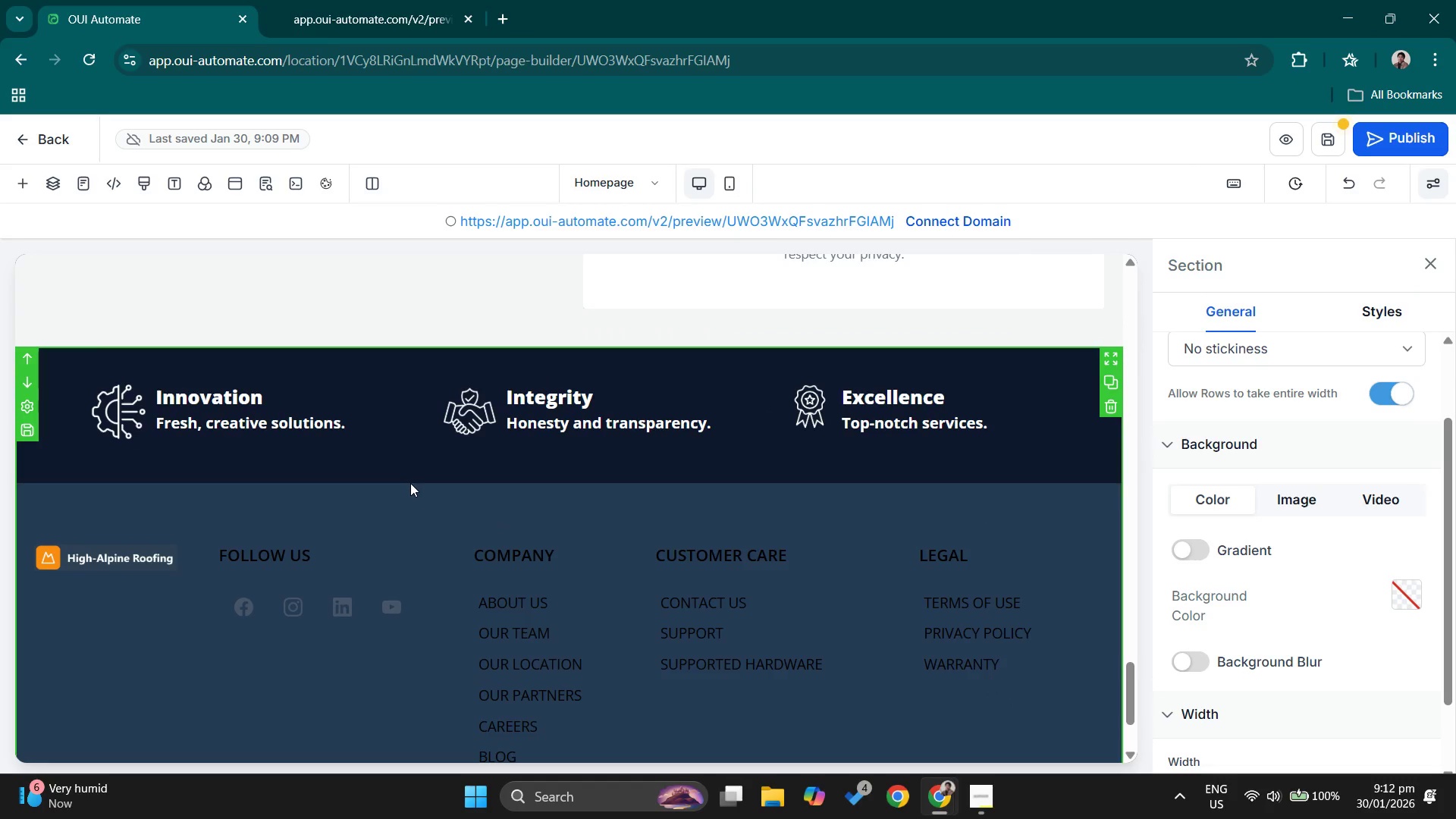 
left_click([1017, 734])
 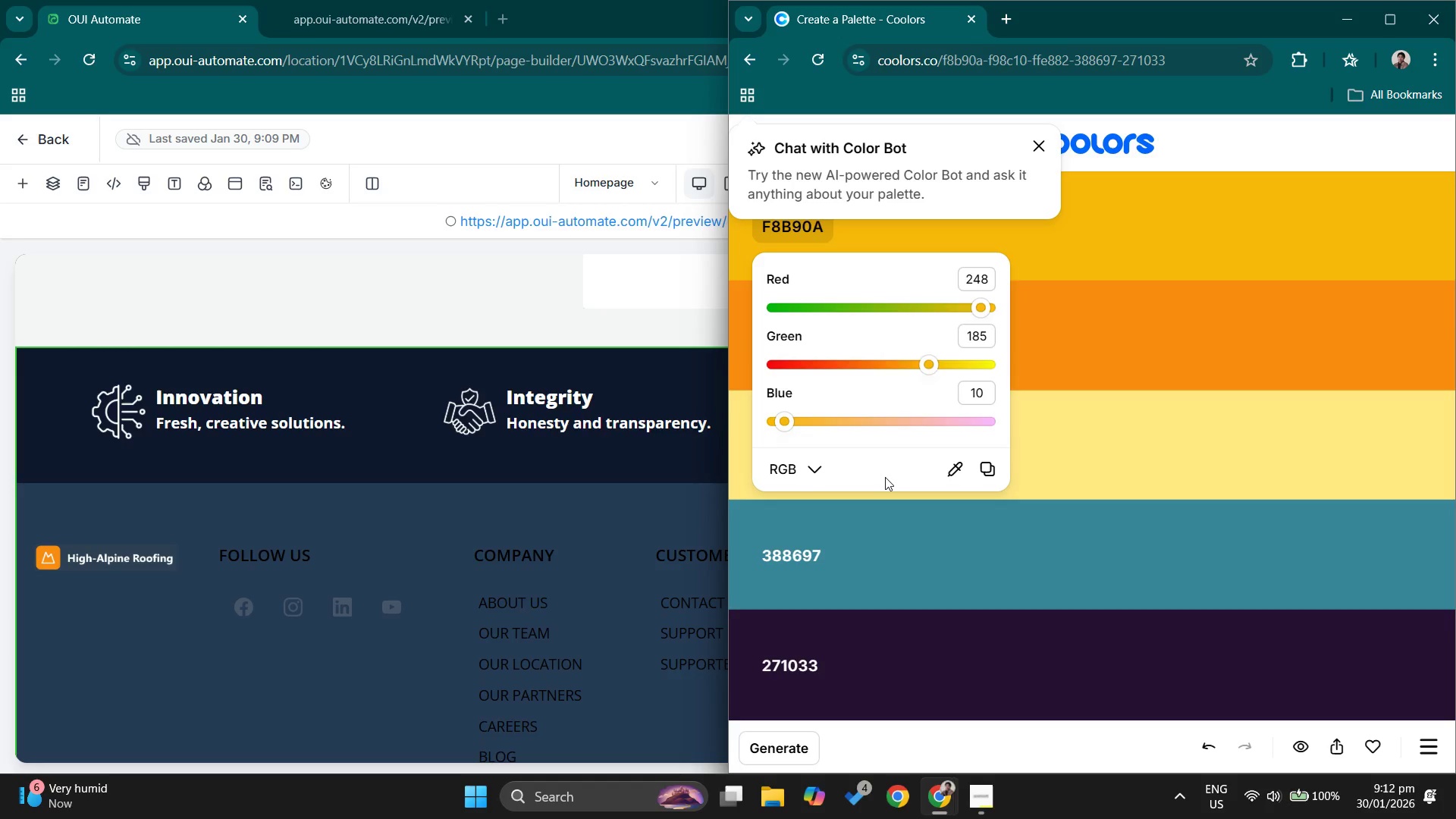 
left_click([861, 555])
 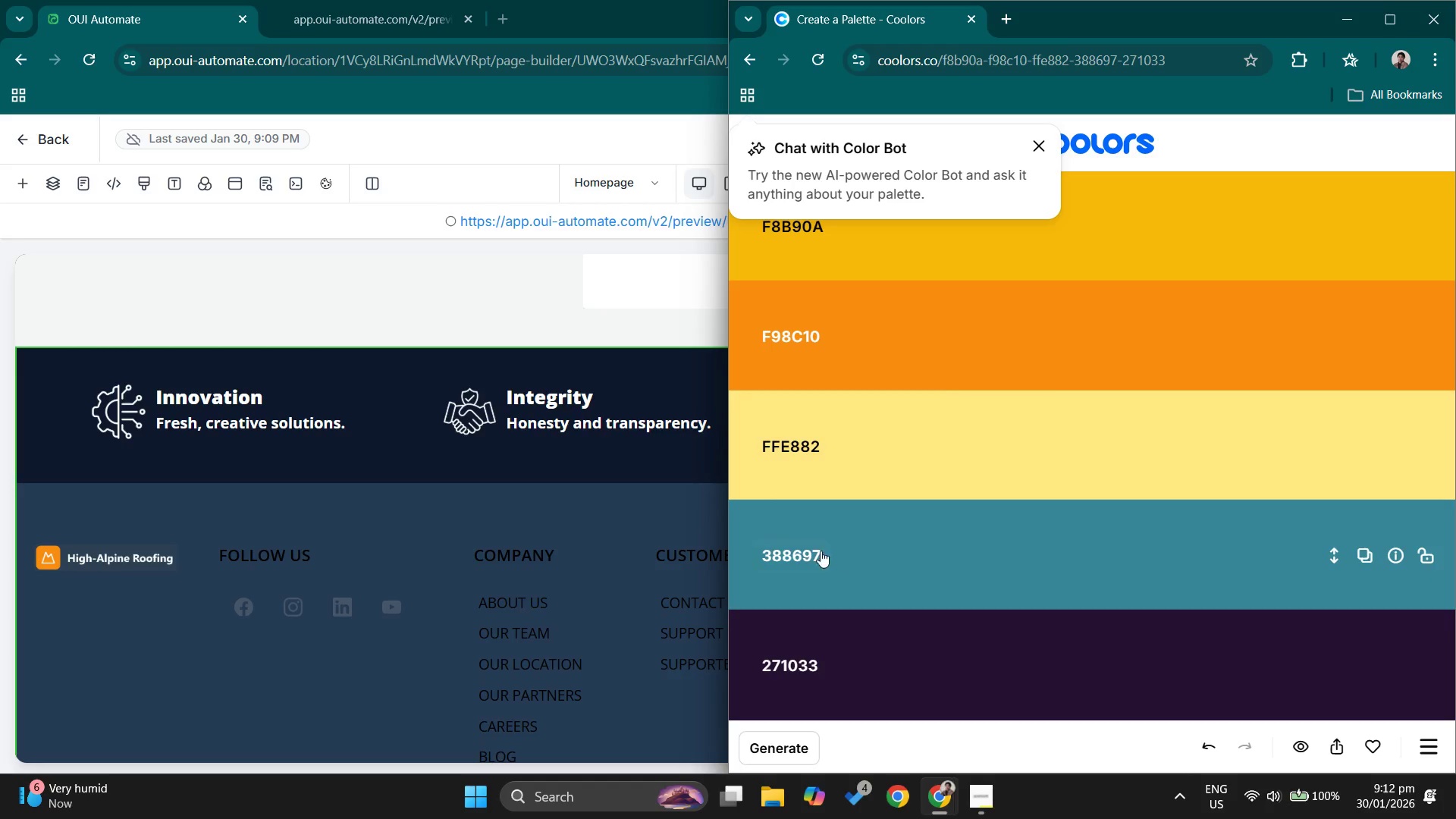 
left_click([810, 551])
 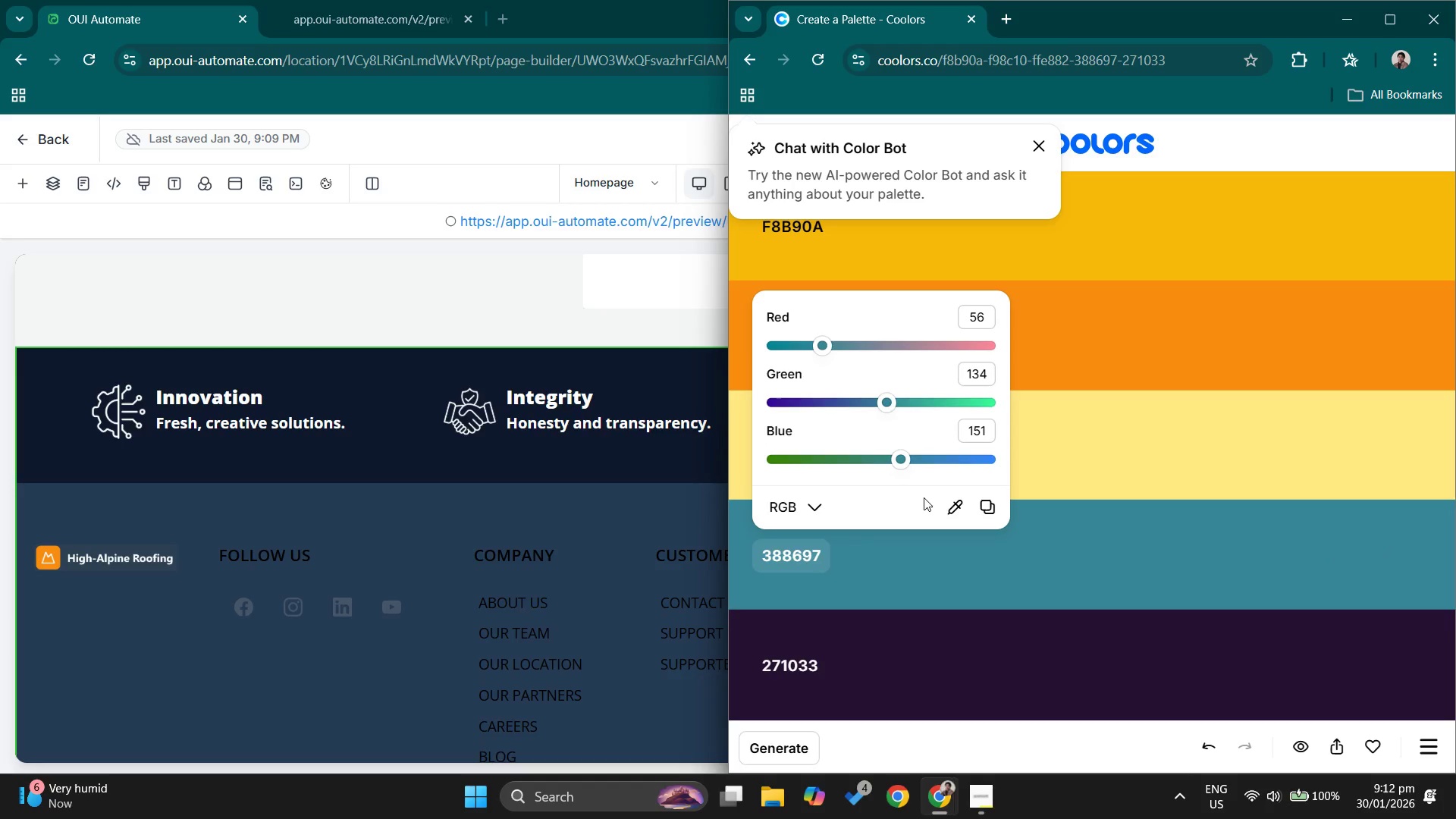 
left_click([949, 504])
 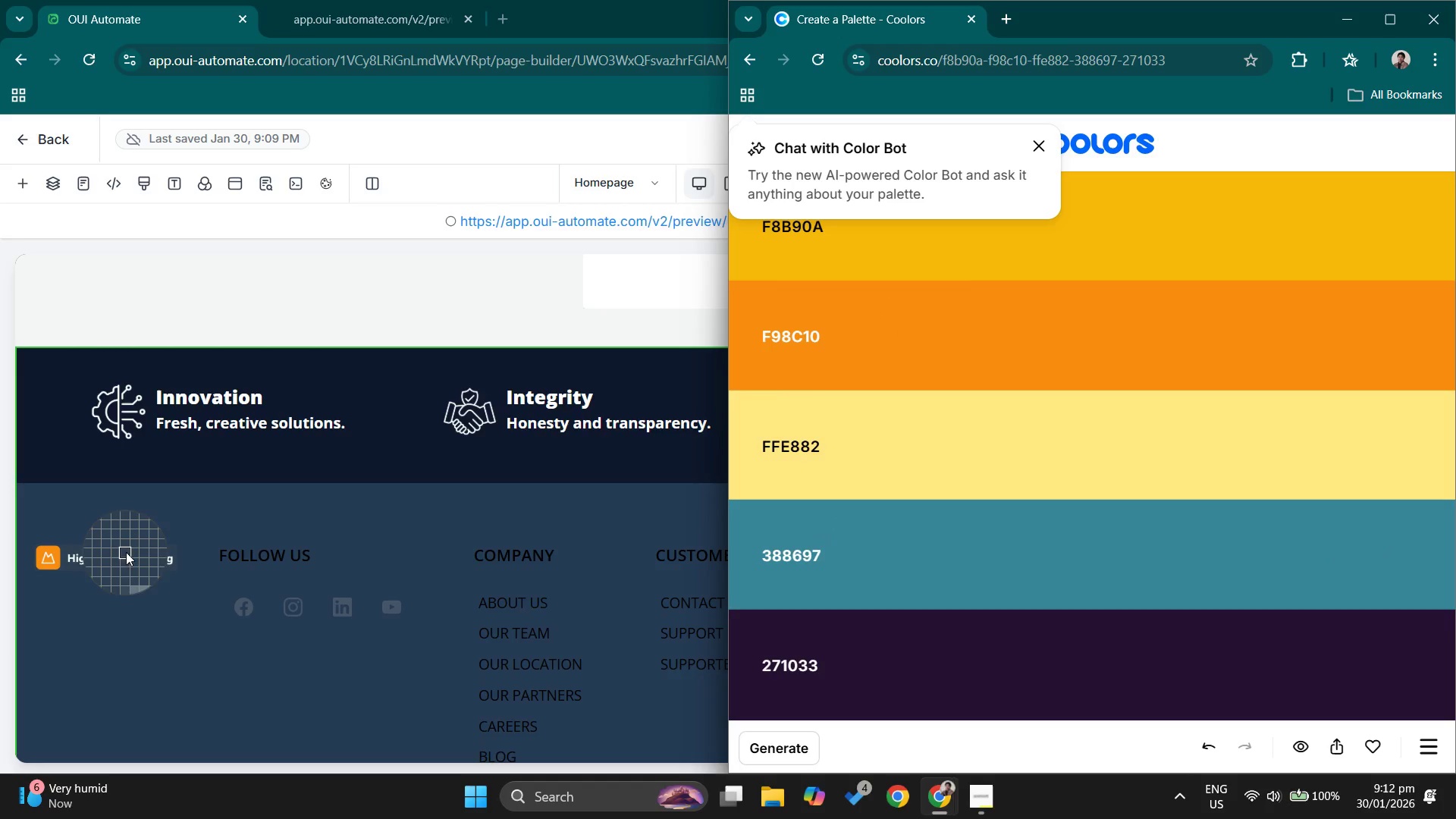 
left_click([126, 554])
 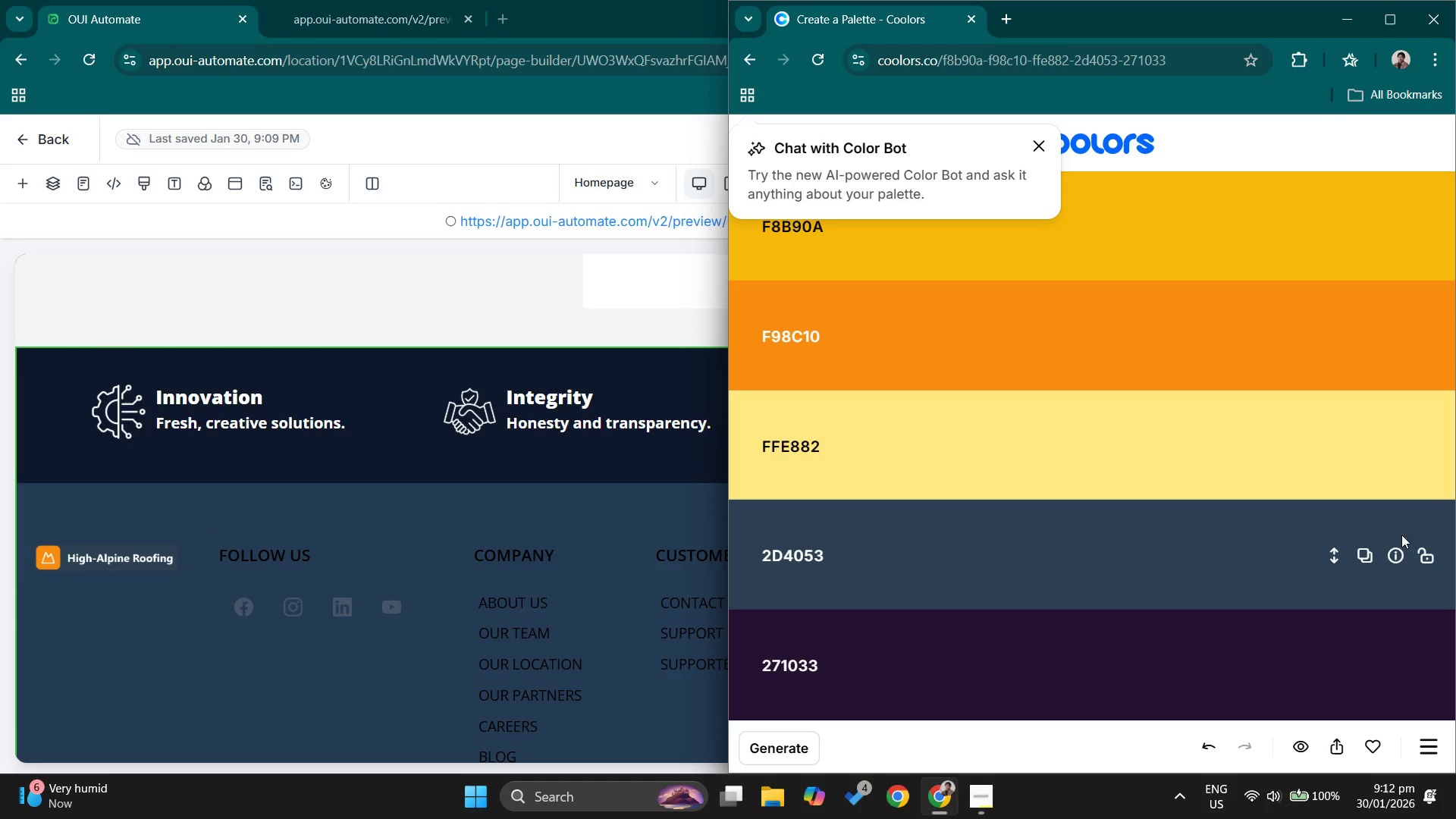 
left_click([1371, 553])
 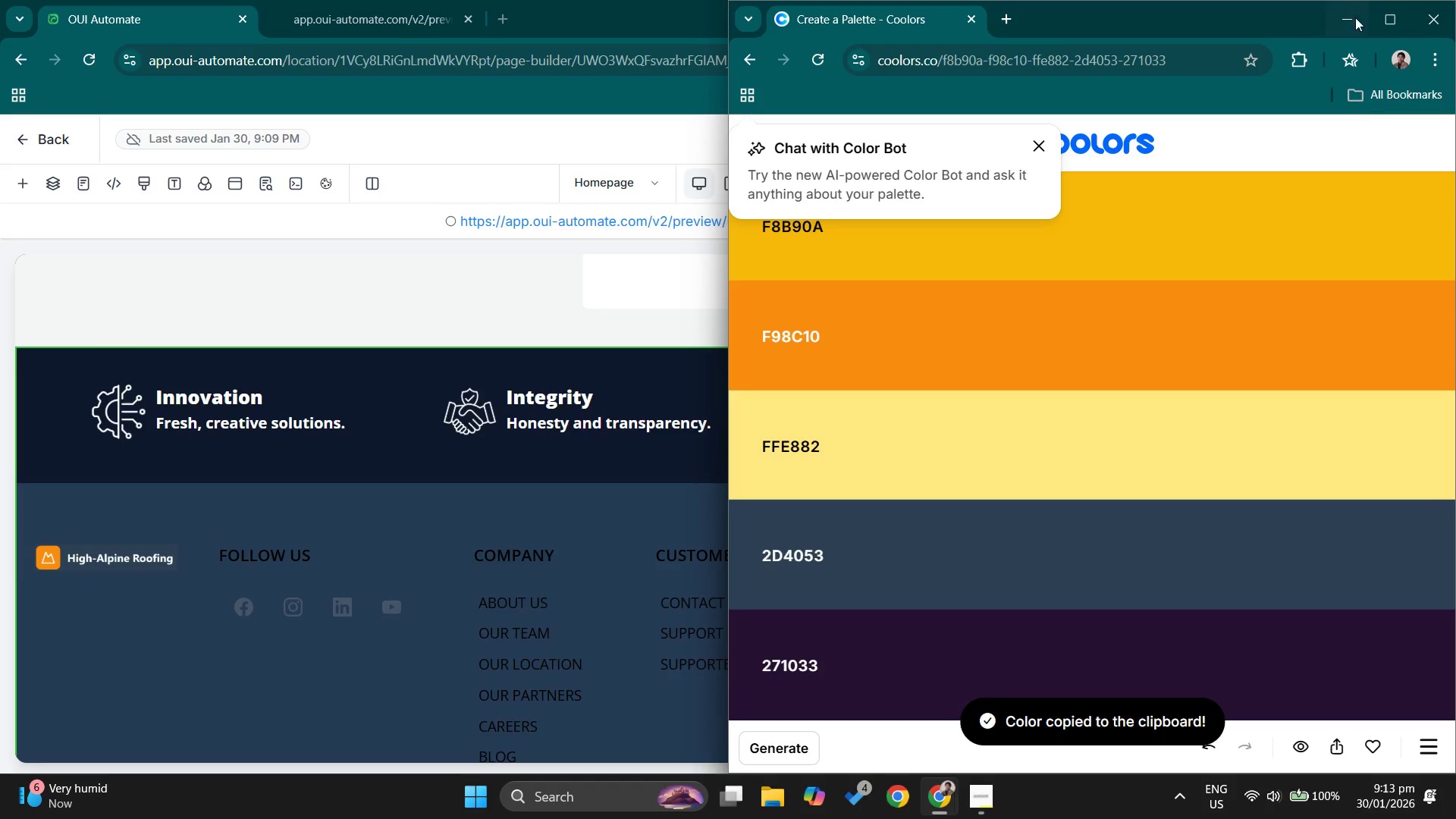 
left_click([1355, 5])
 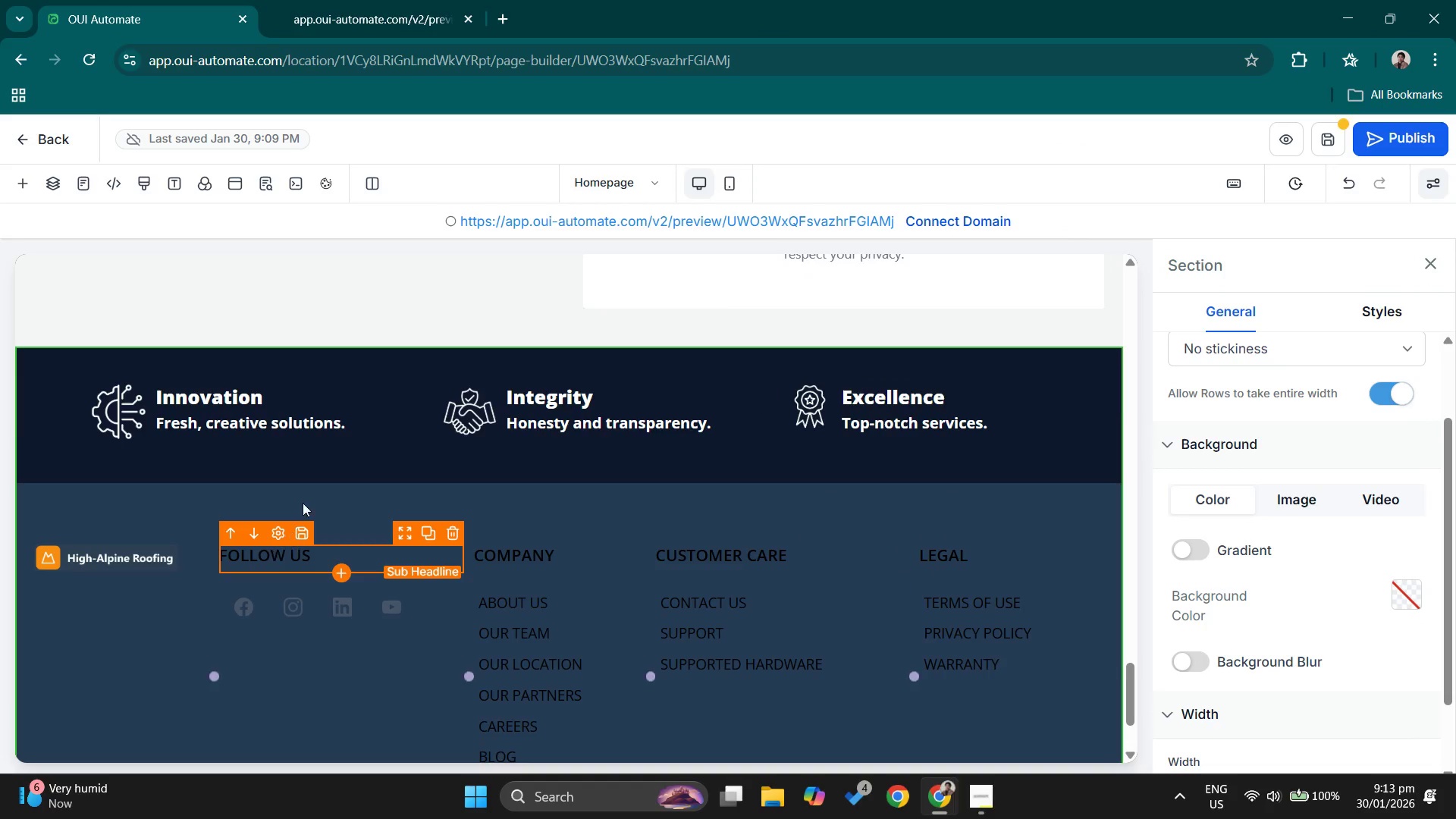 
left_click([309, 488])
 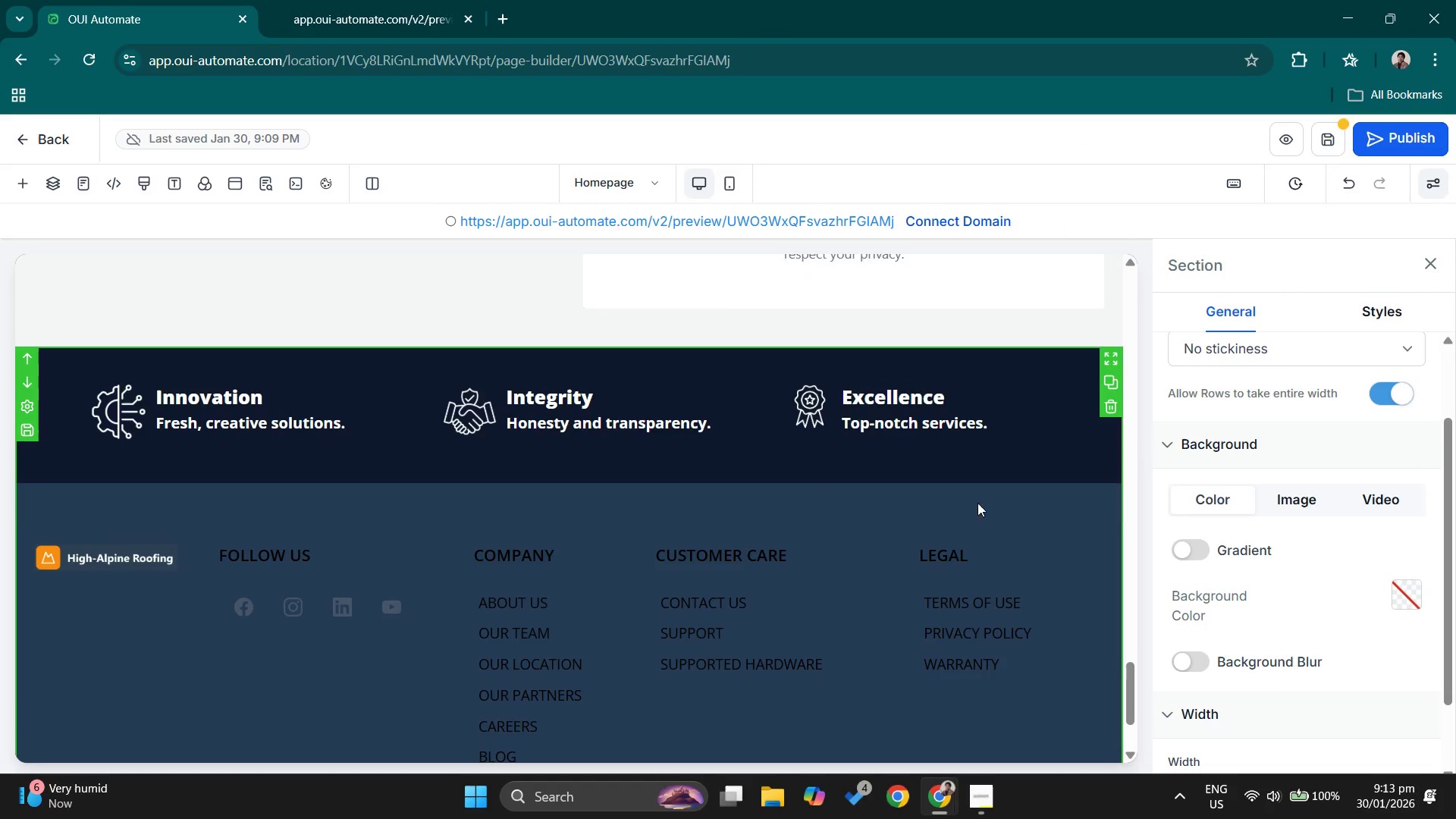 
left_click([1077, 533])
 